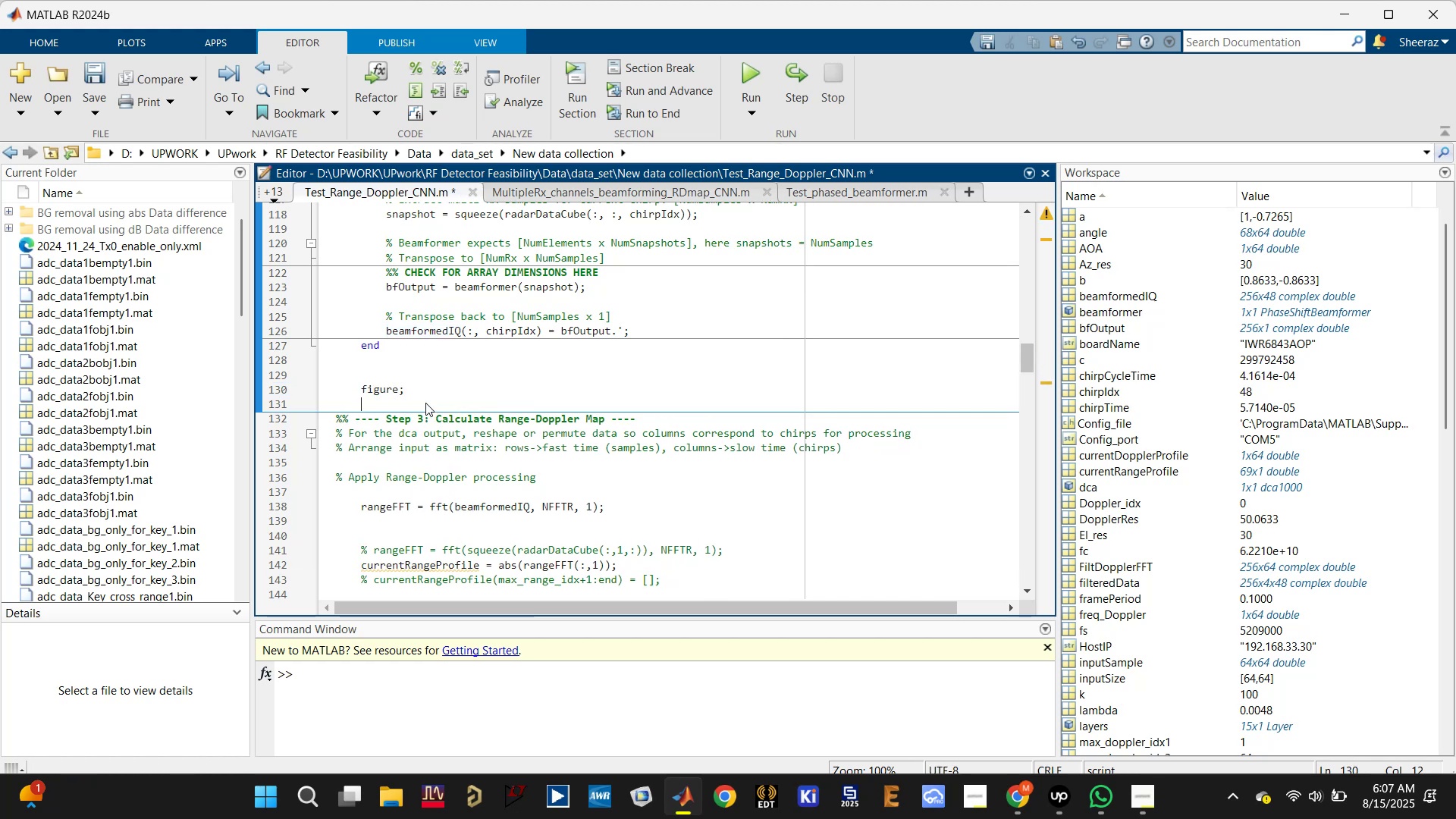 
left_click([586, 326])
 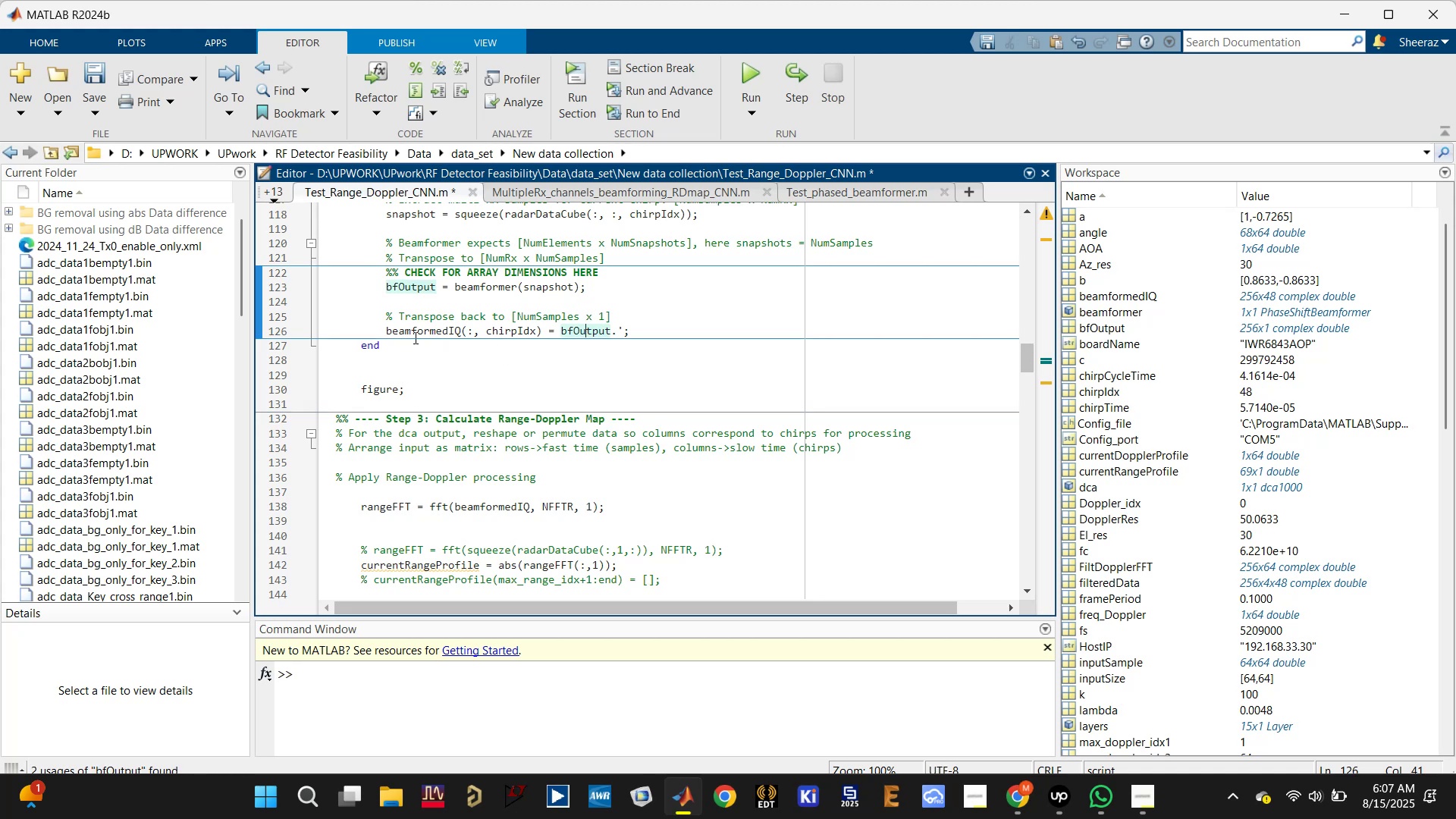 
left_click([418, 328])
 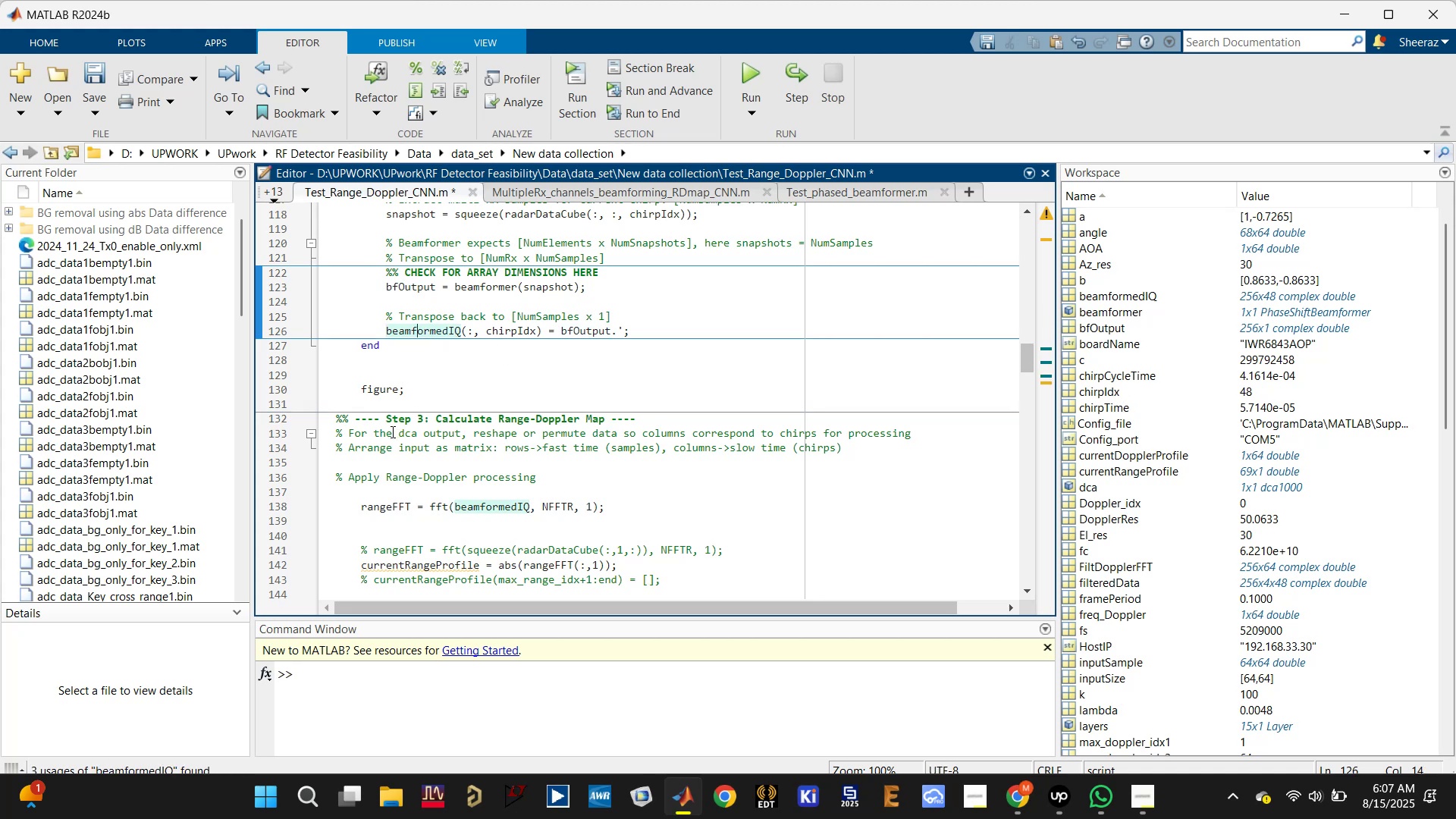 
left_click([398, 403])
 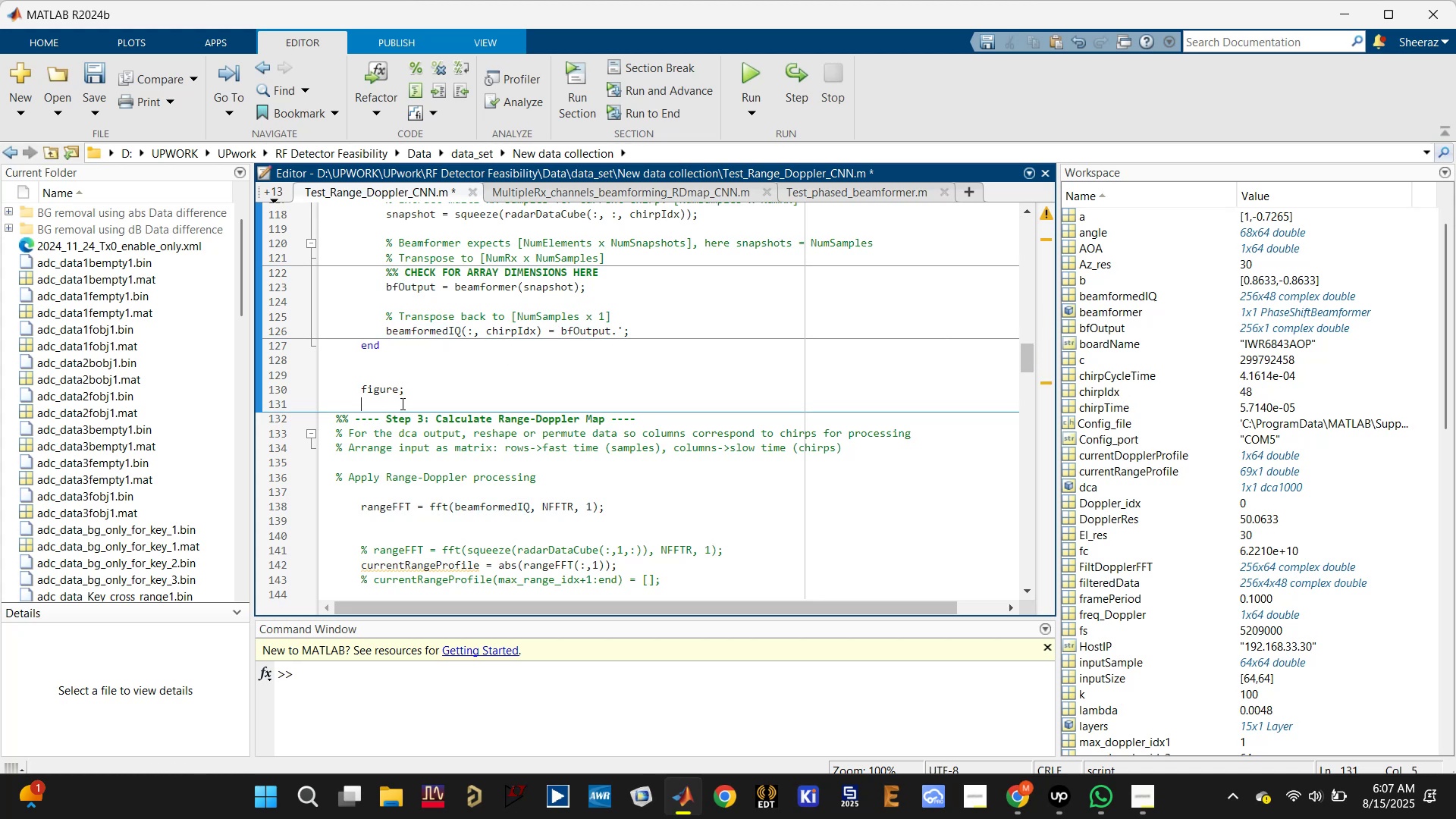 
type(subplot())
 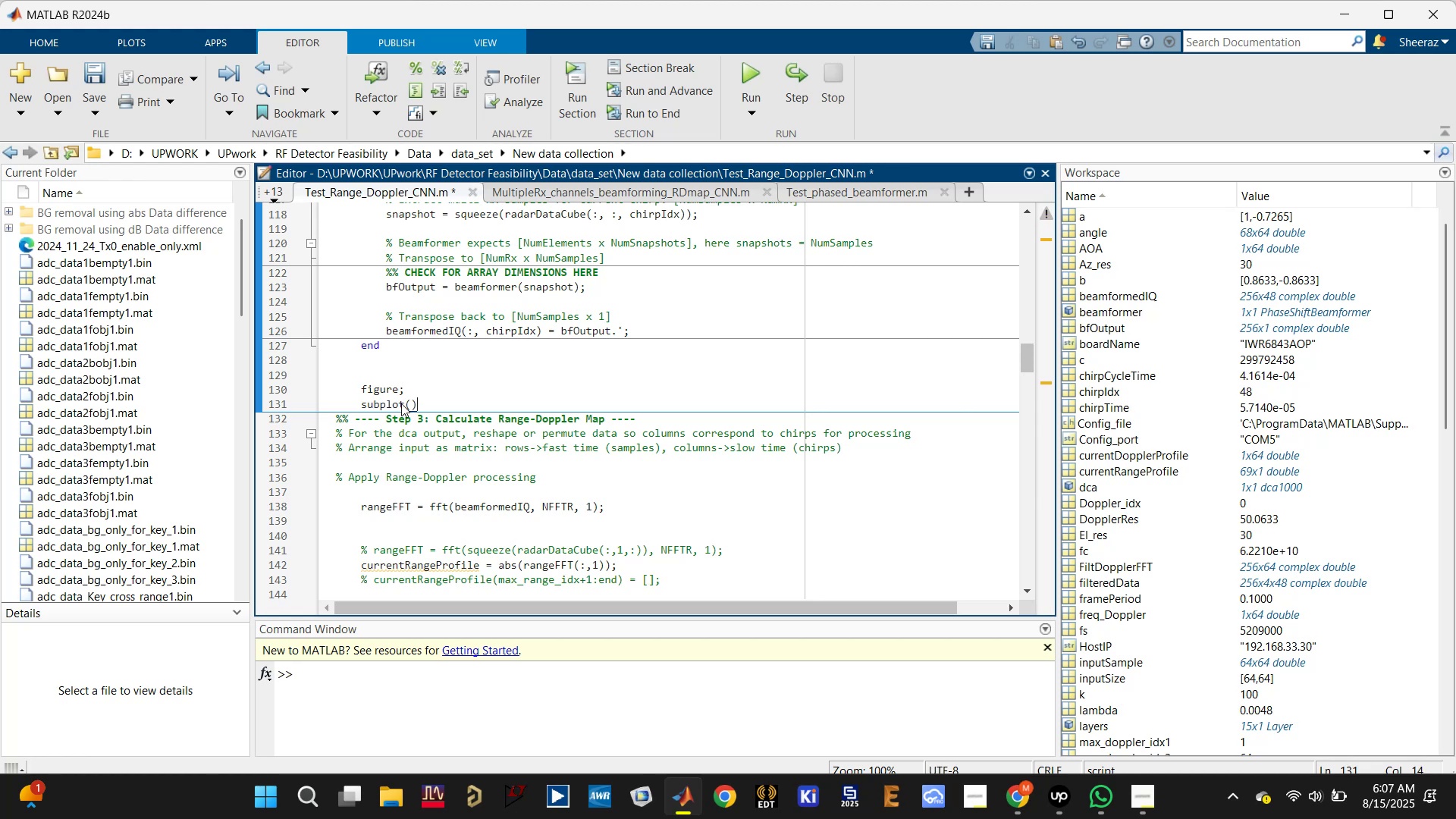 
key(ArrowLeft)
 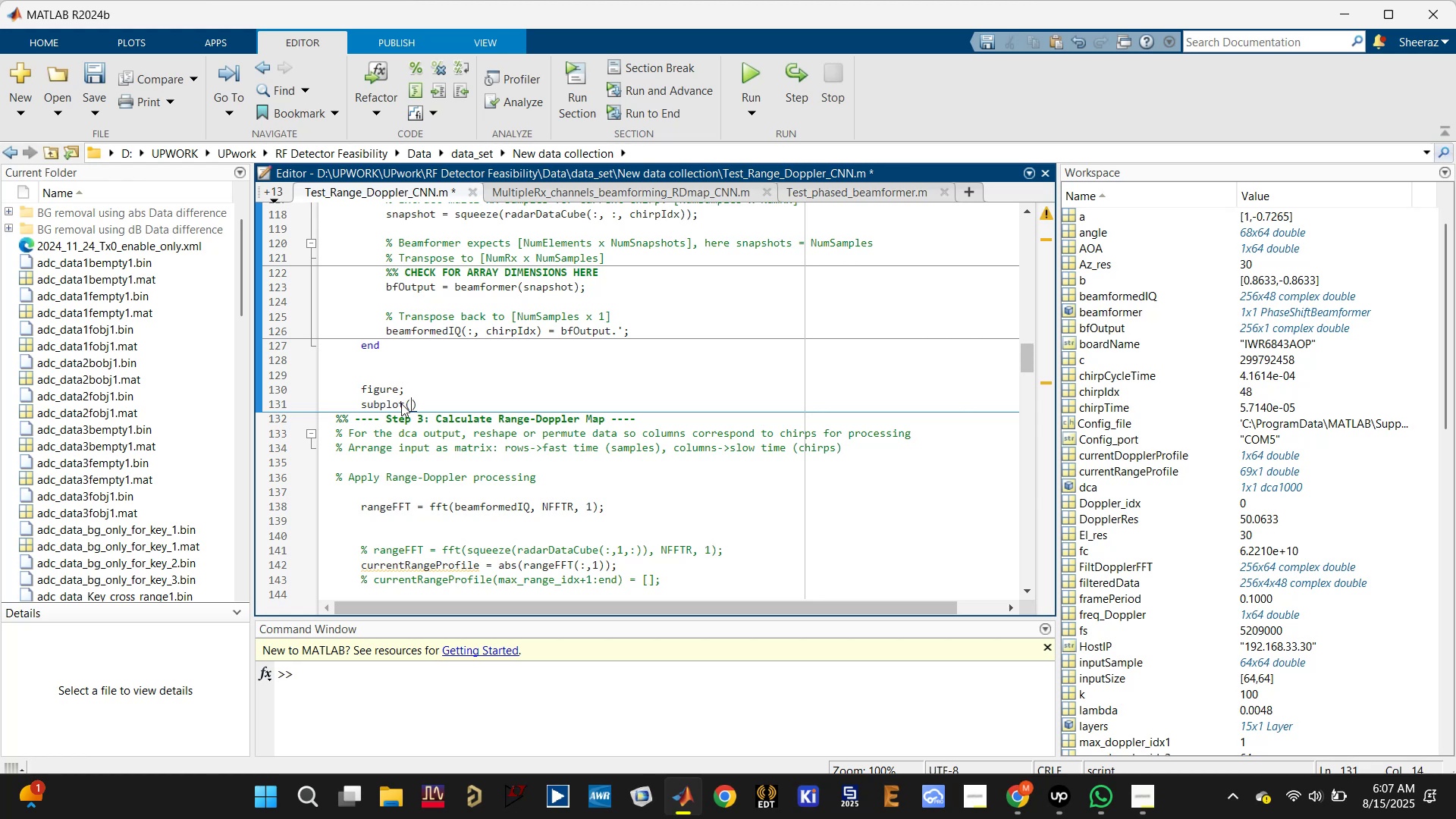 
type(211)
 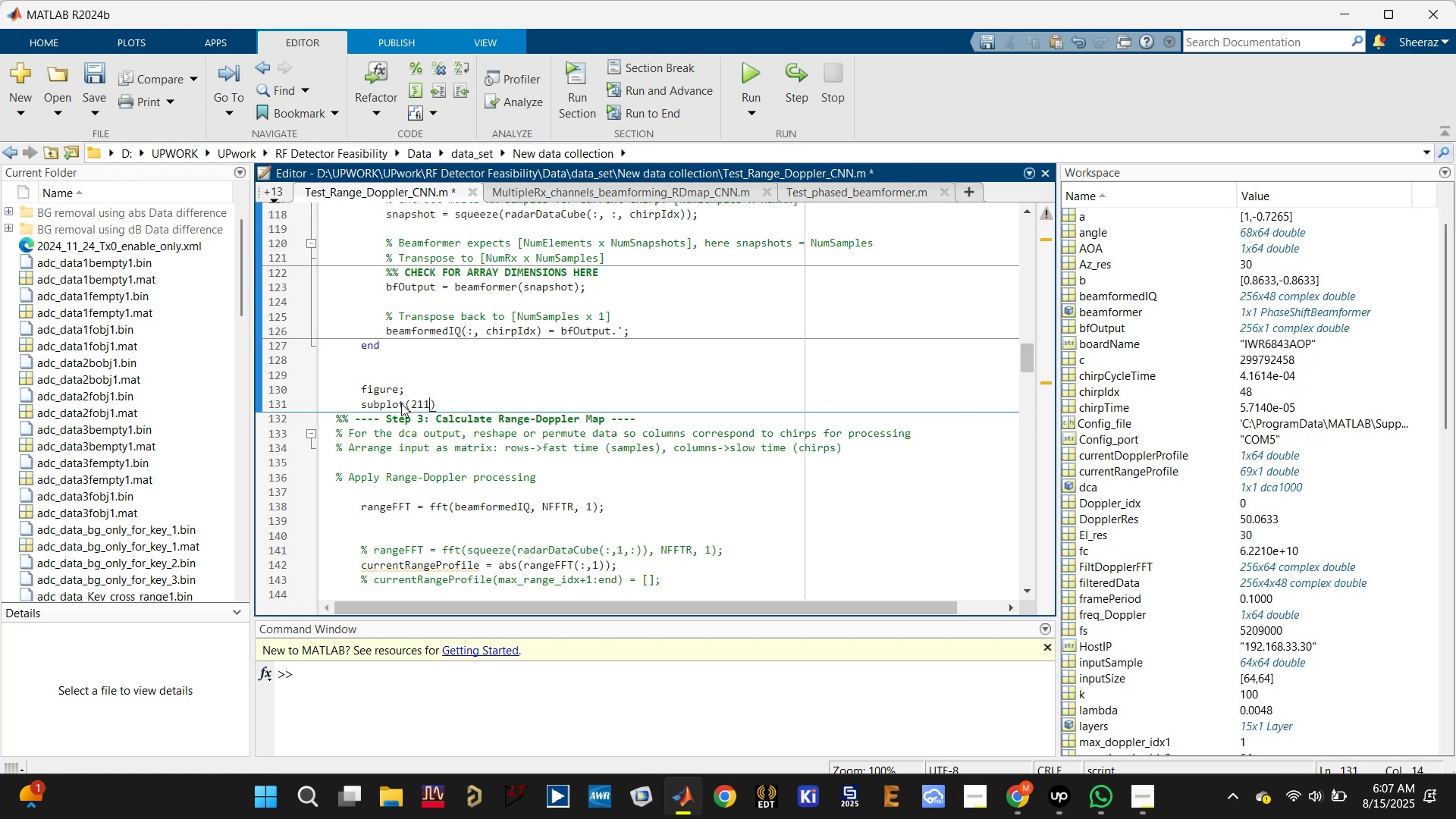 
key(ArrowRight)
 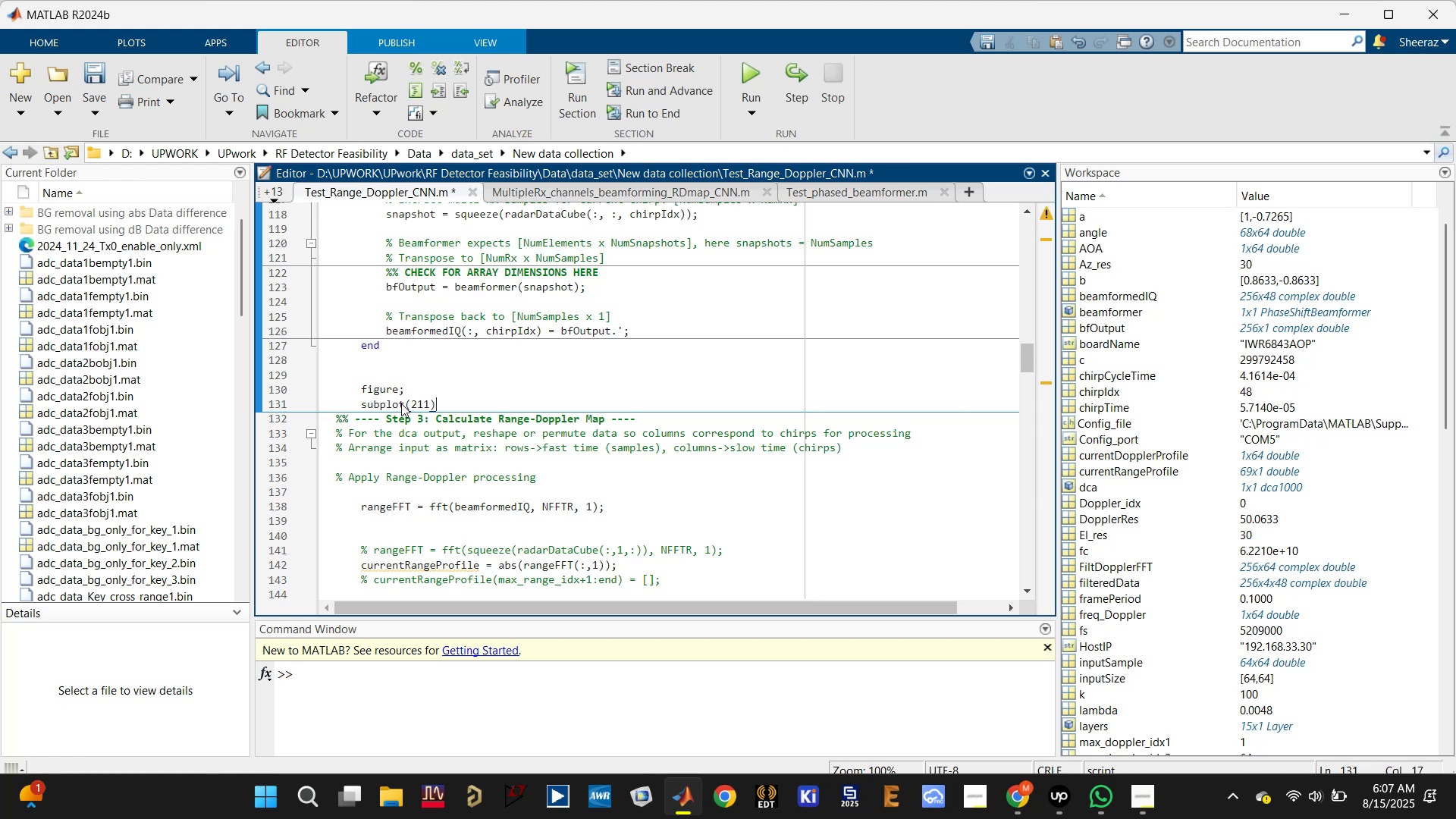 
key(Semicolon)
 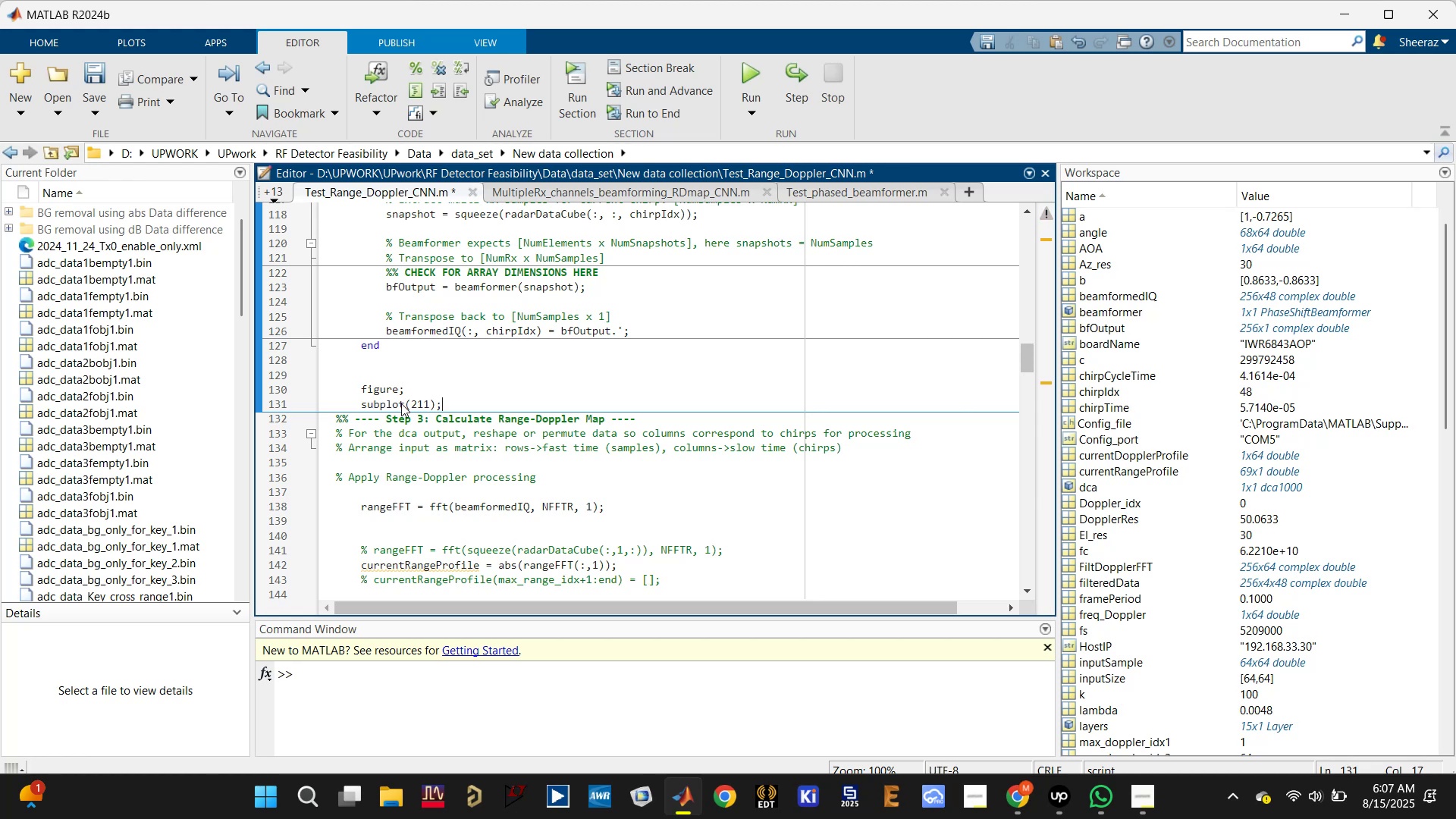 
key(Enter)
 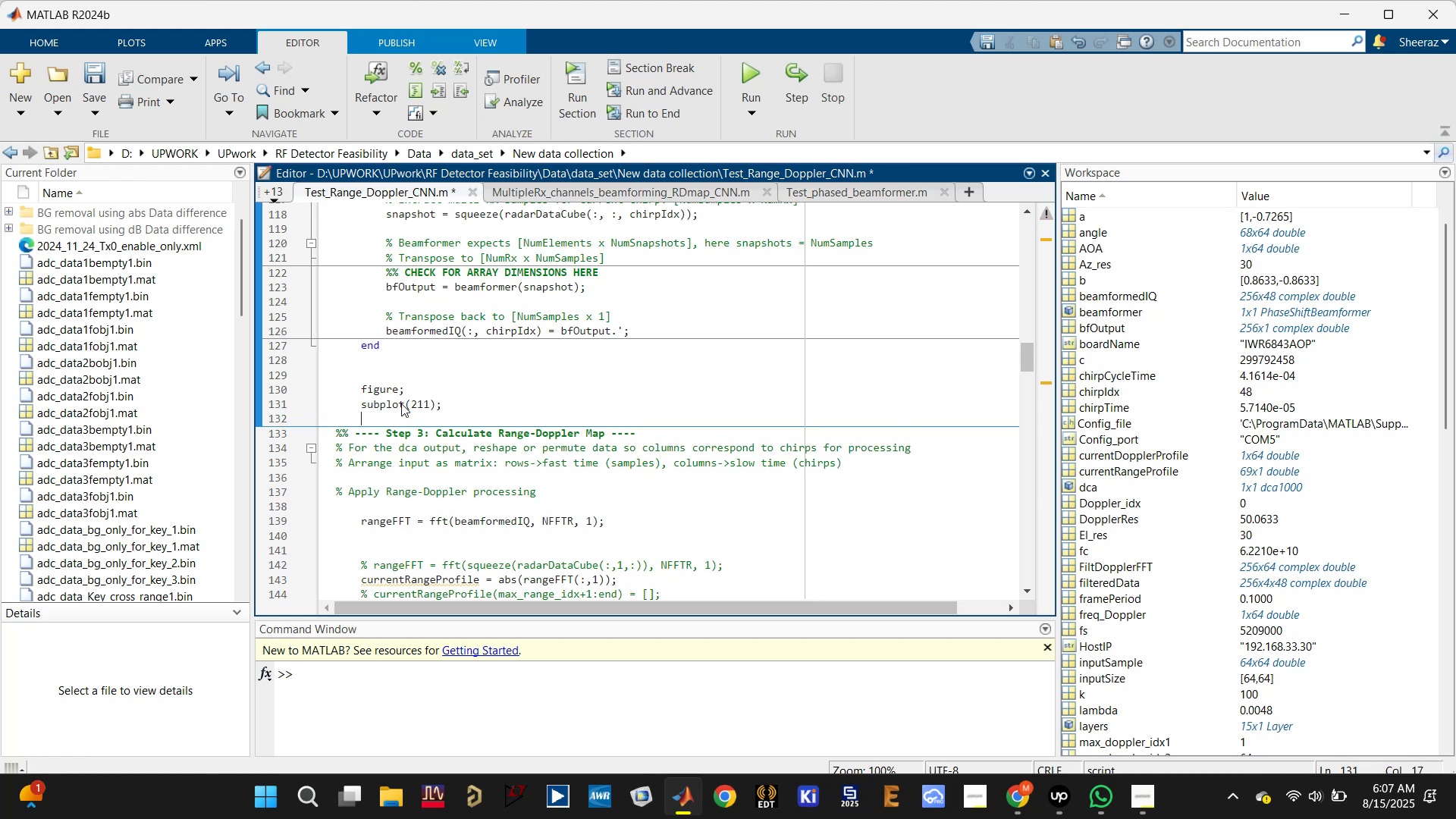 
key(Enter)
 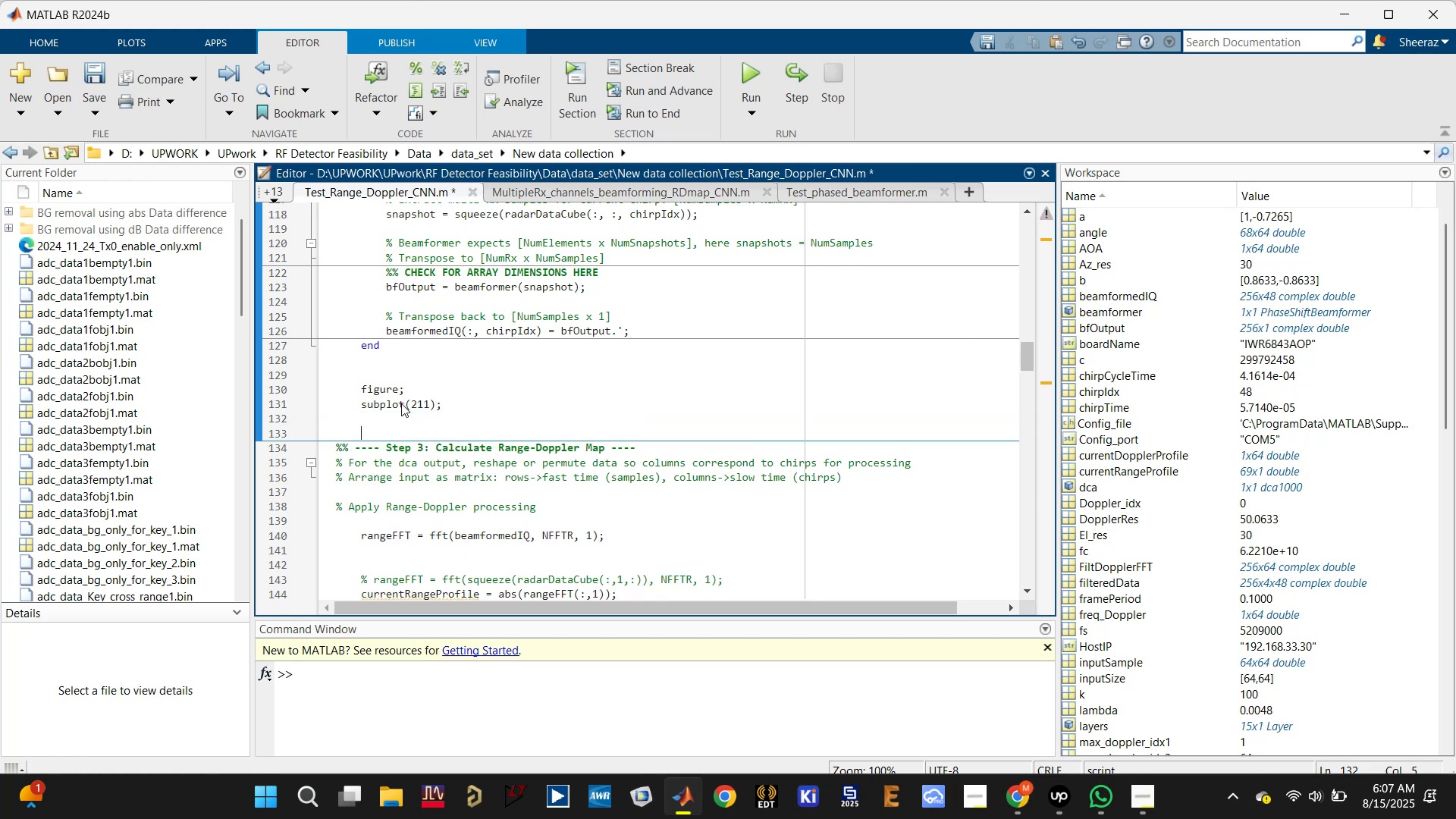 
type(subplot())
 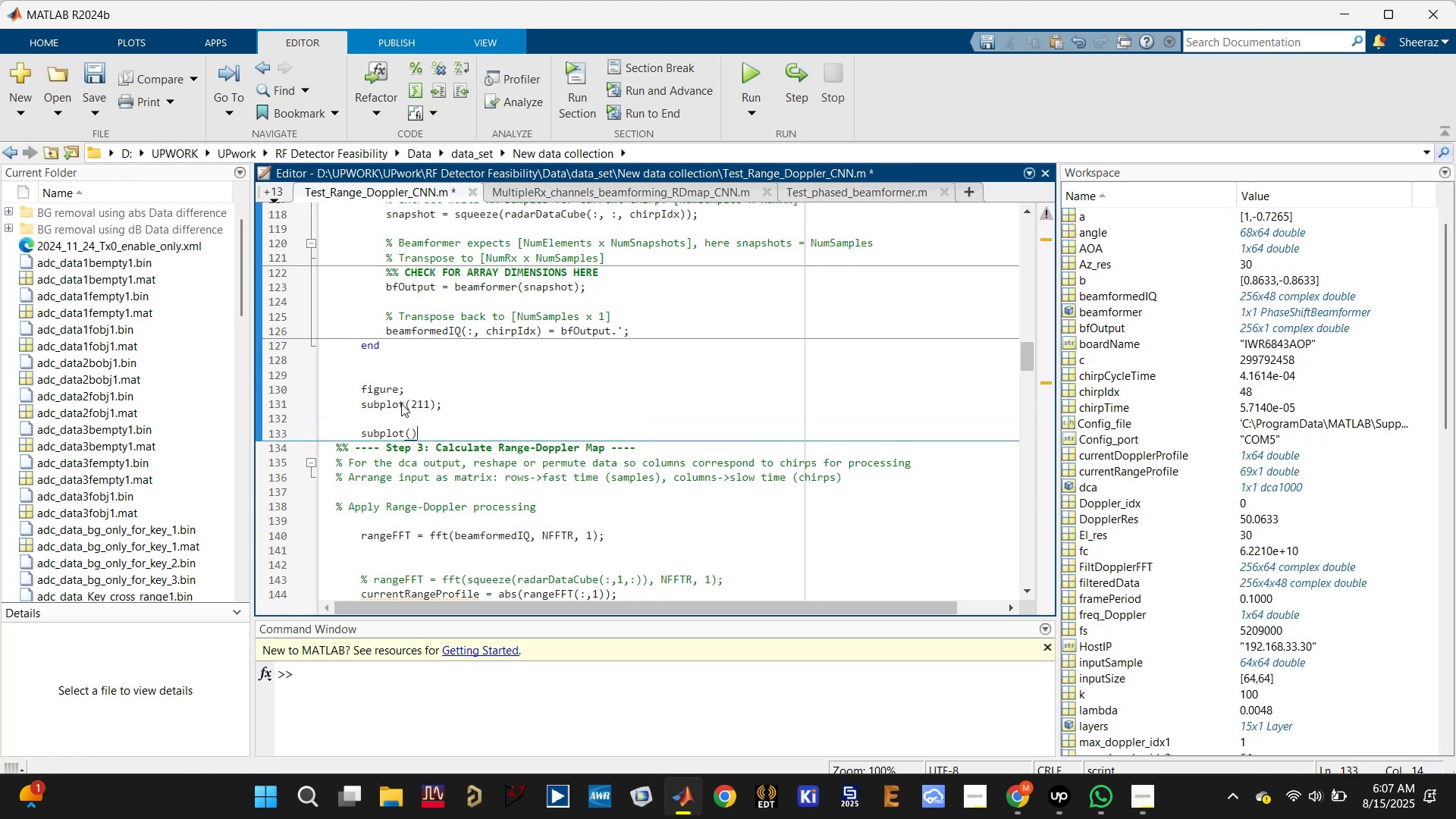 
key(ArrowLeft)
 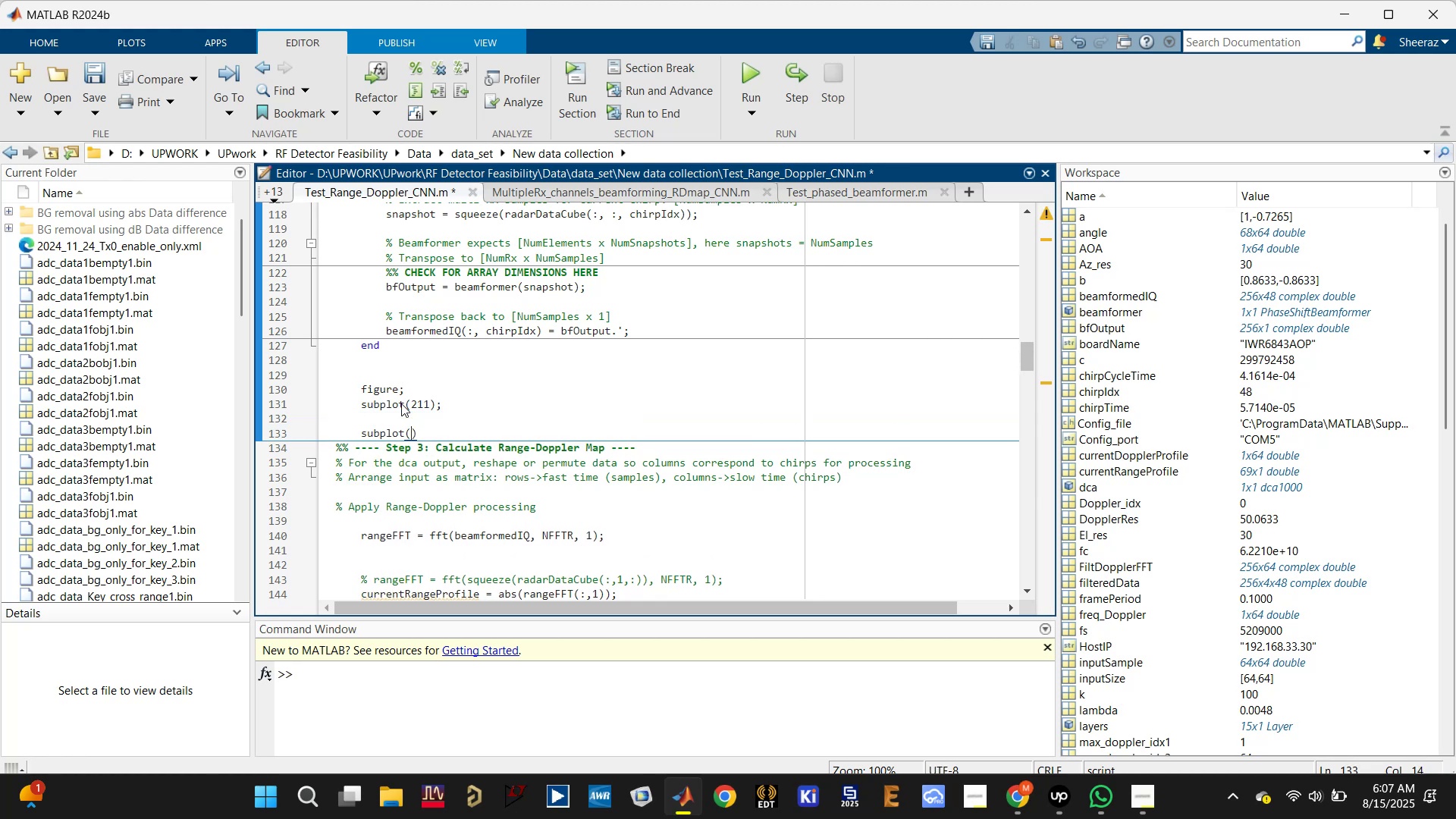 
type(212)
 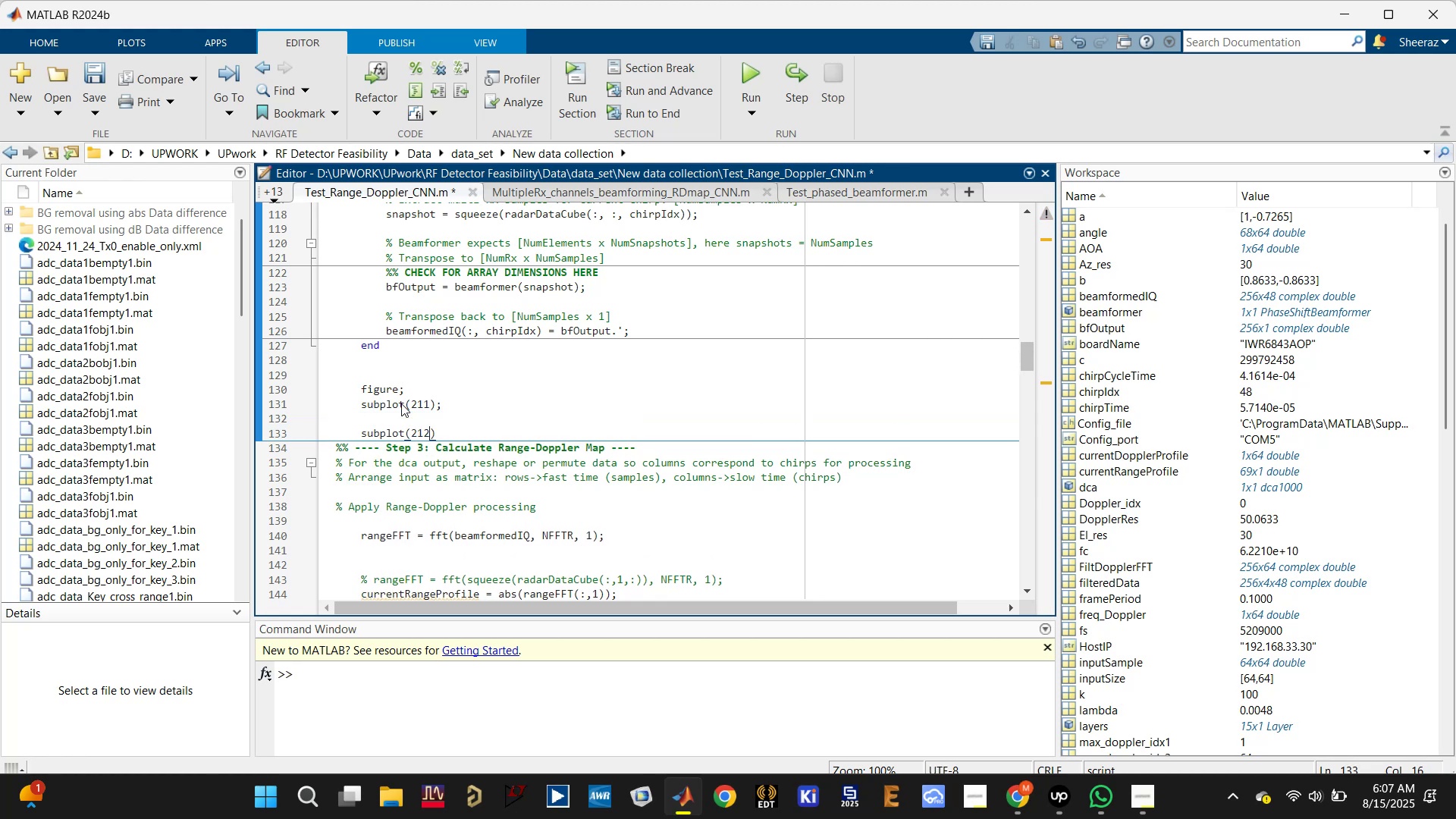 
key(ArrowUp)
 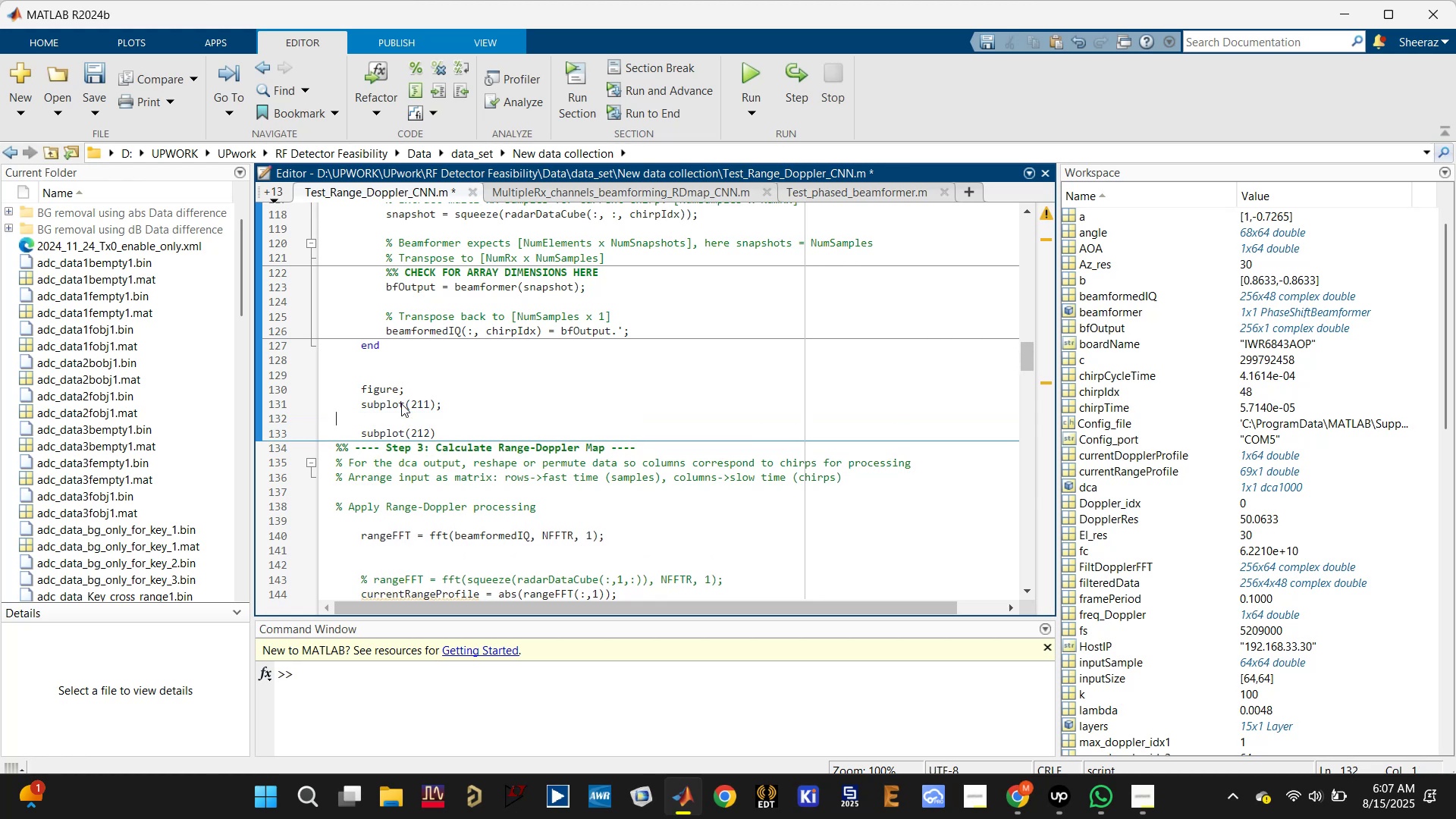 
type(imagec())
 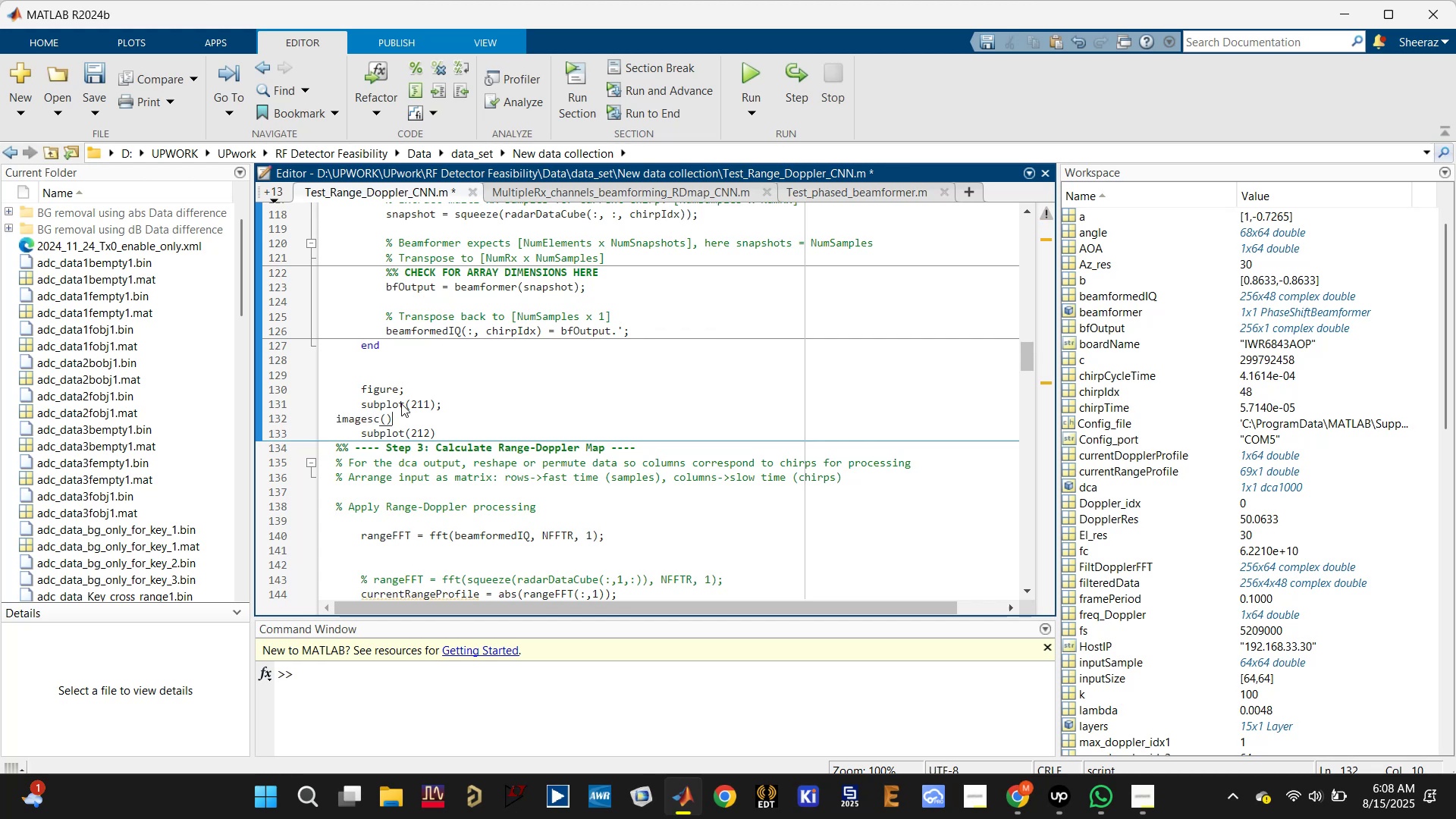 
hold_key(key=S, duration=0.31)
 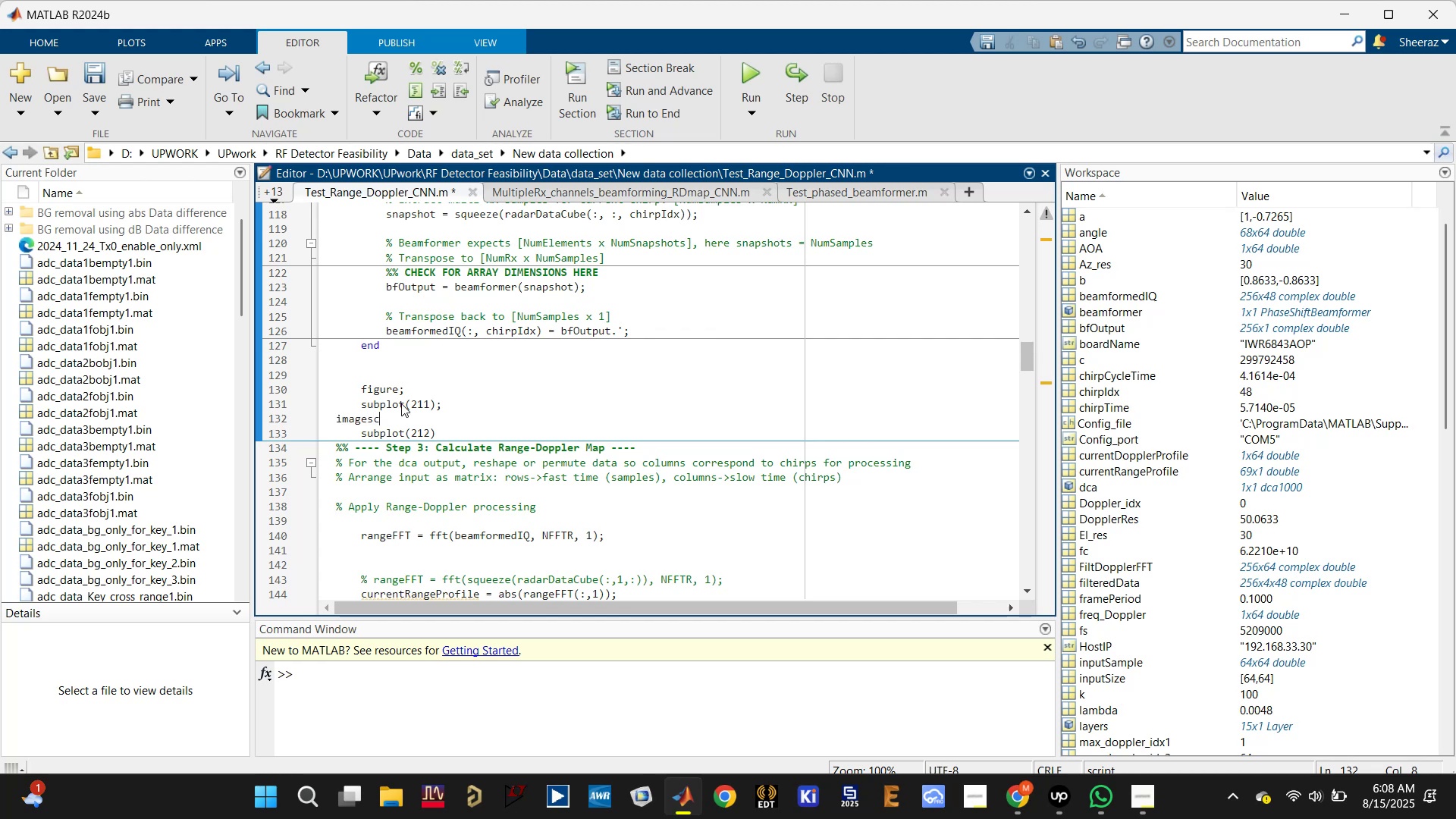 
key(Enter)
 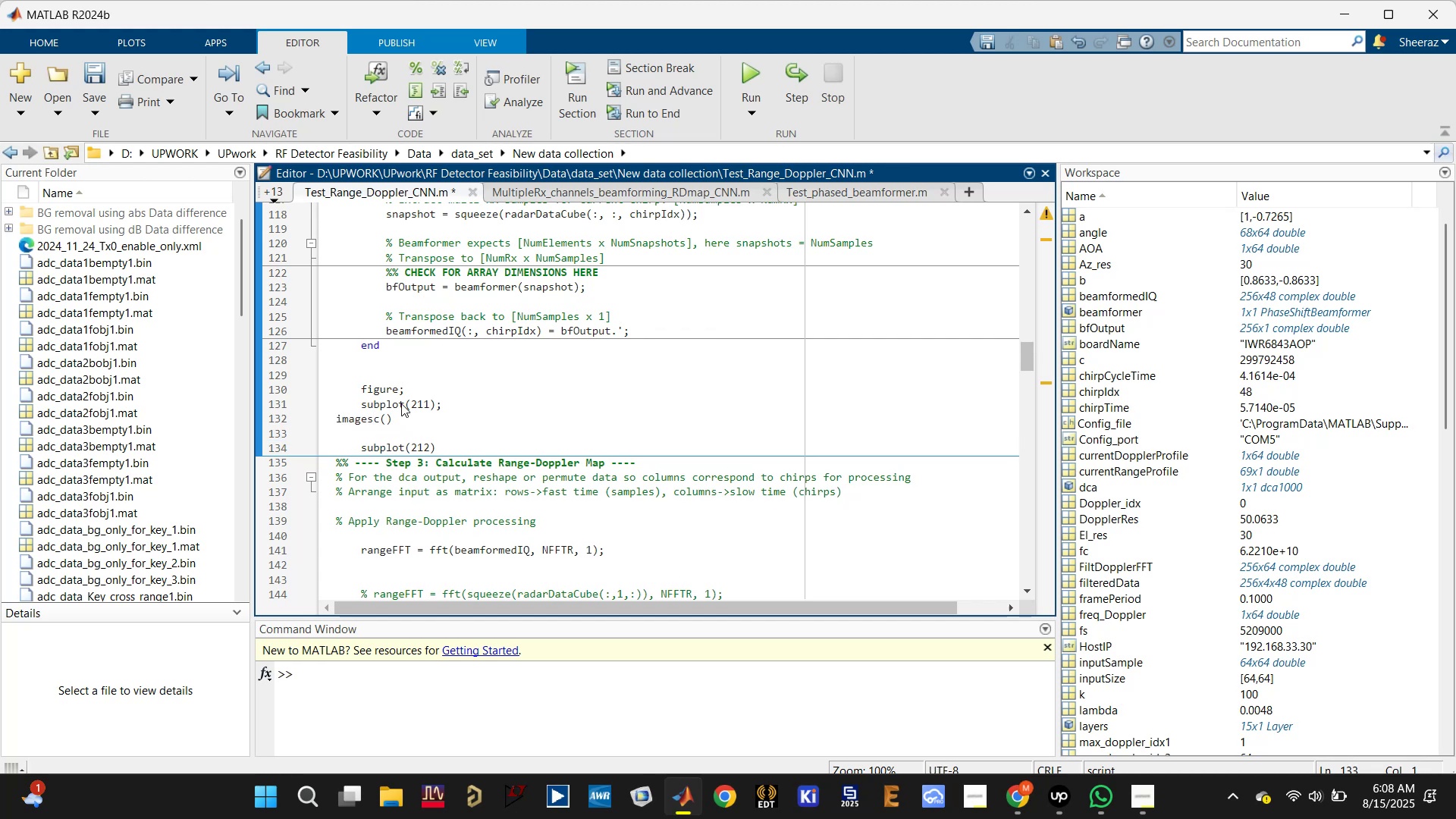 
key(ArrowUp)
 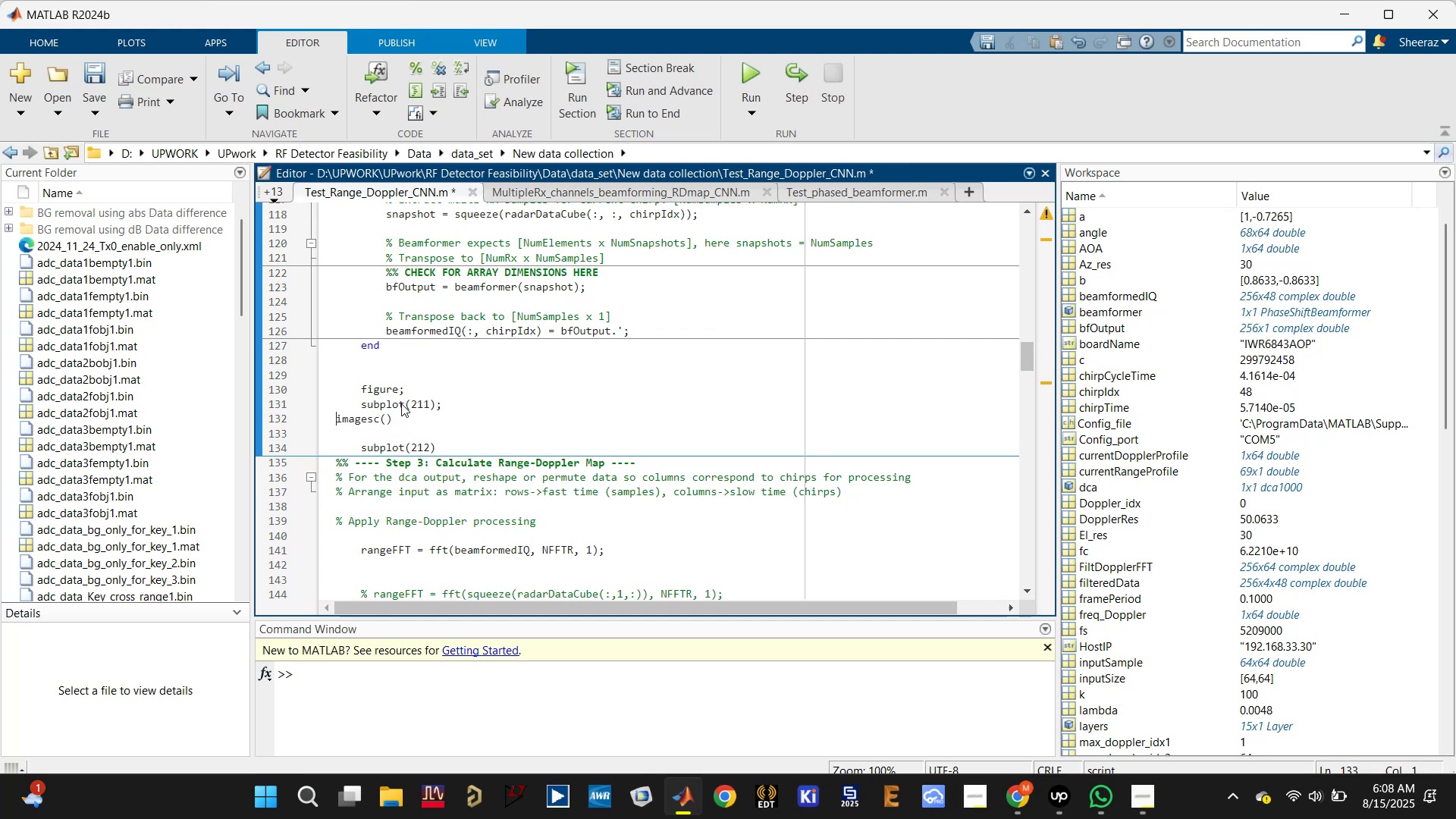 
key(Tab)
 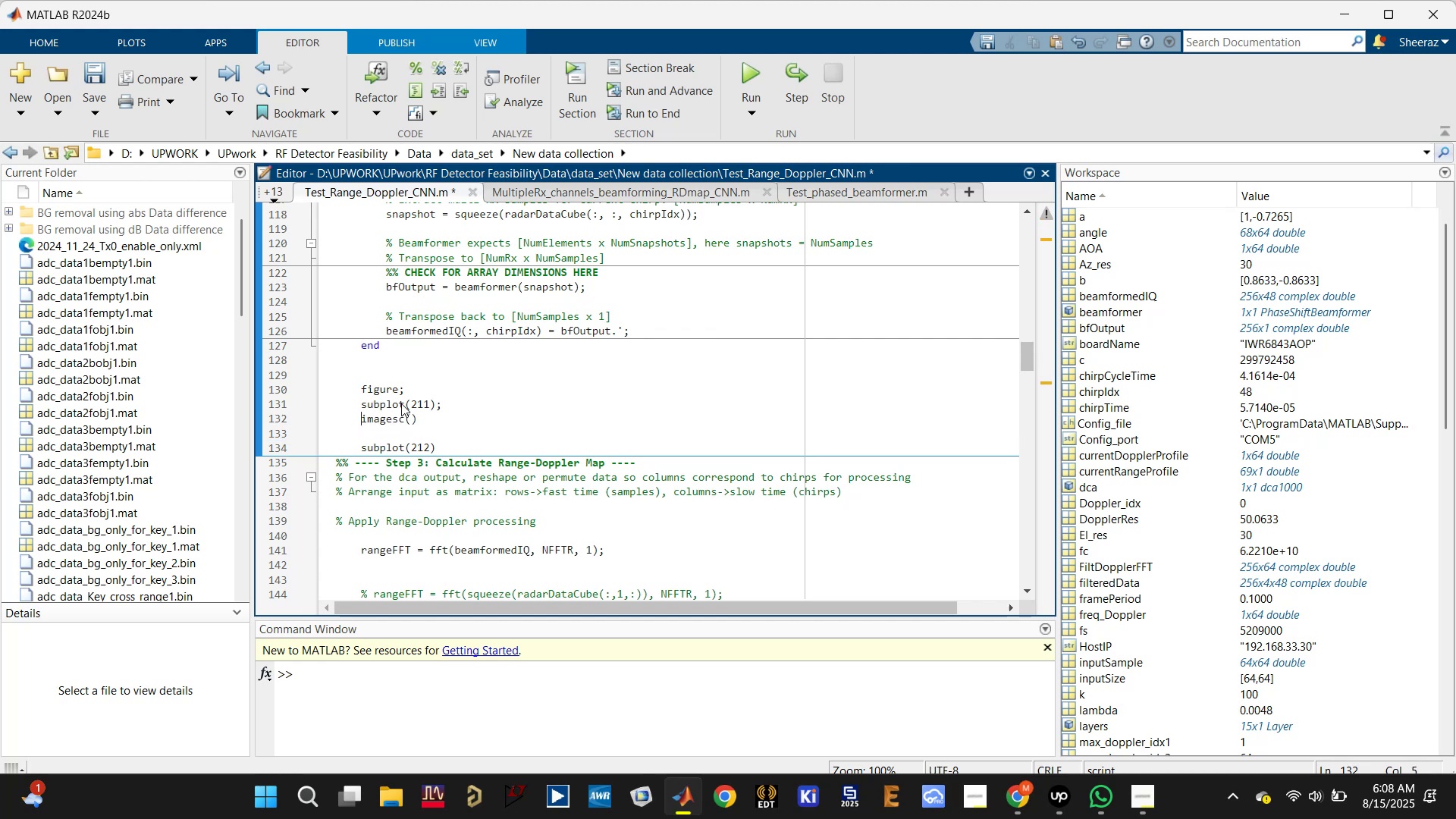 
key(ArrowDown)
 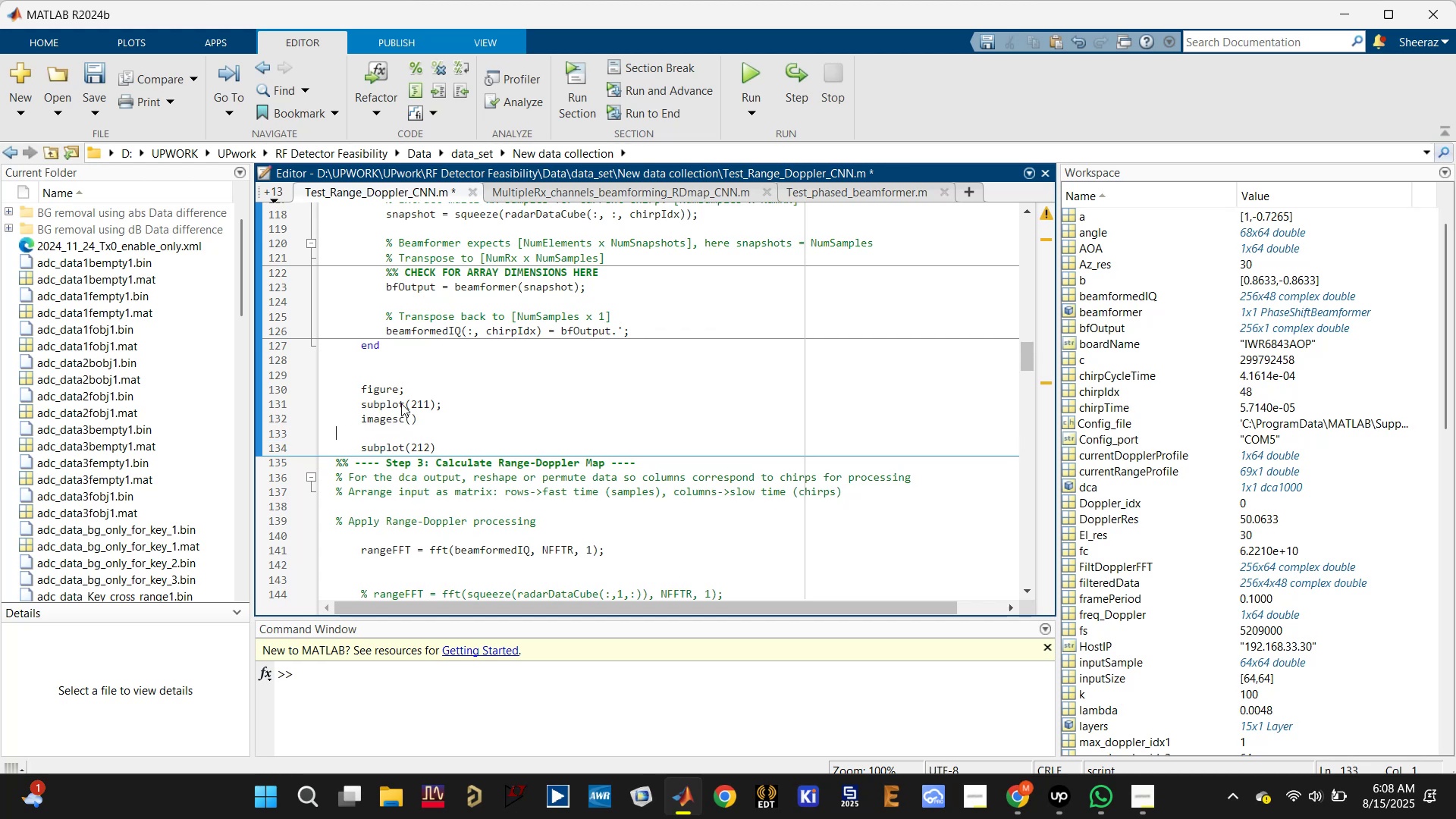 
key(Tab)
type(colormap())
 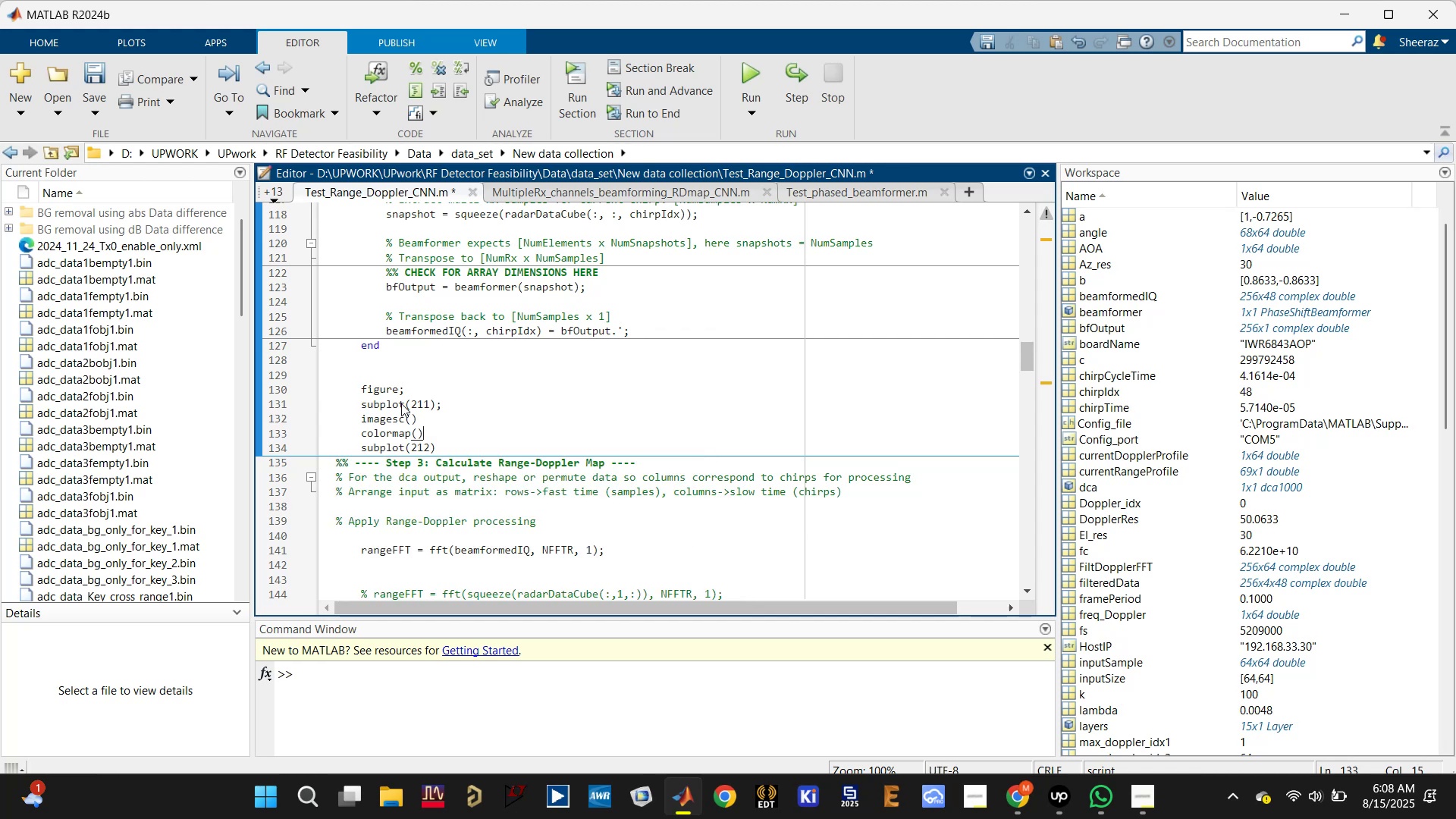 
key(ArrowLeft)
 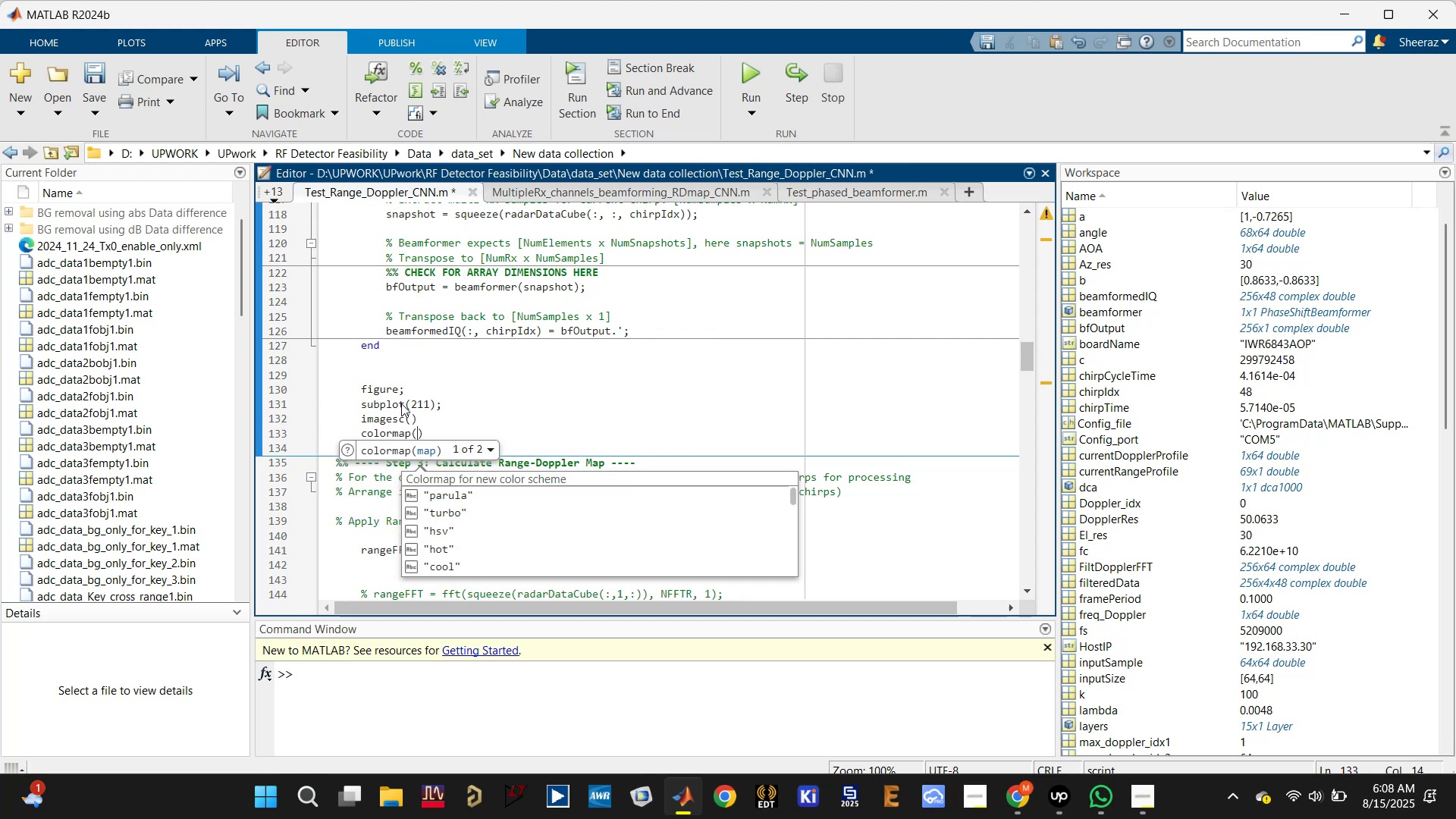 
type('jet)
 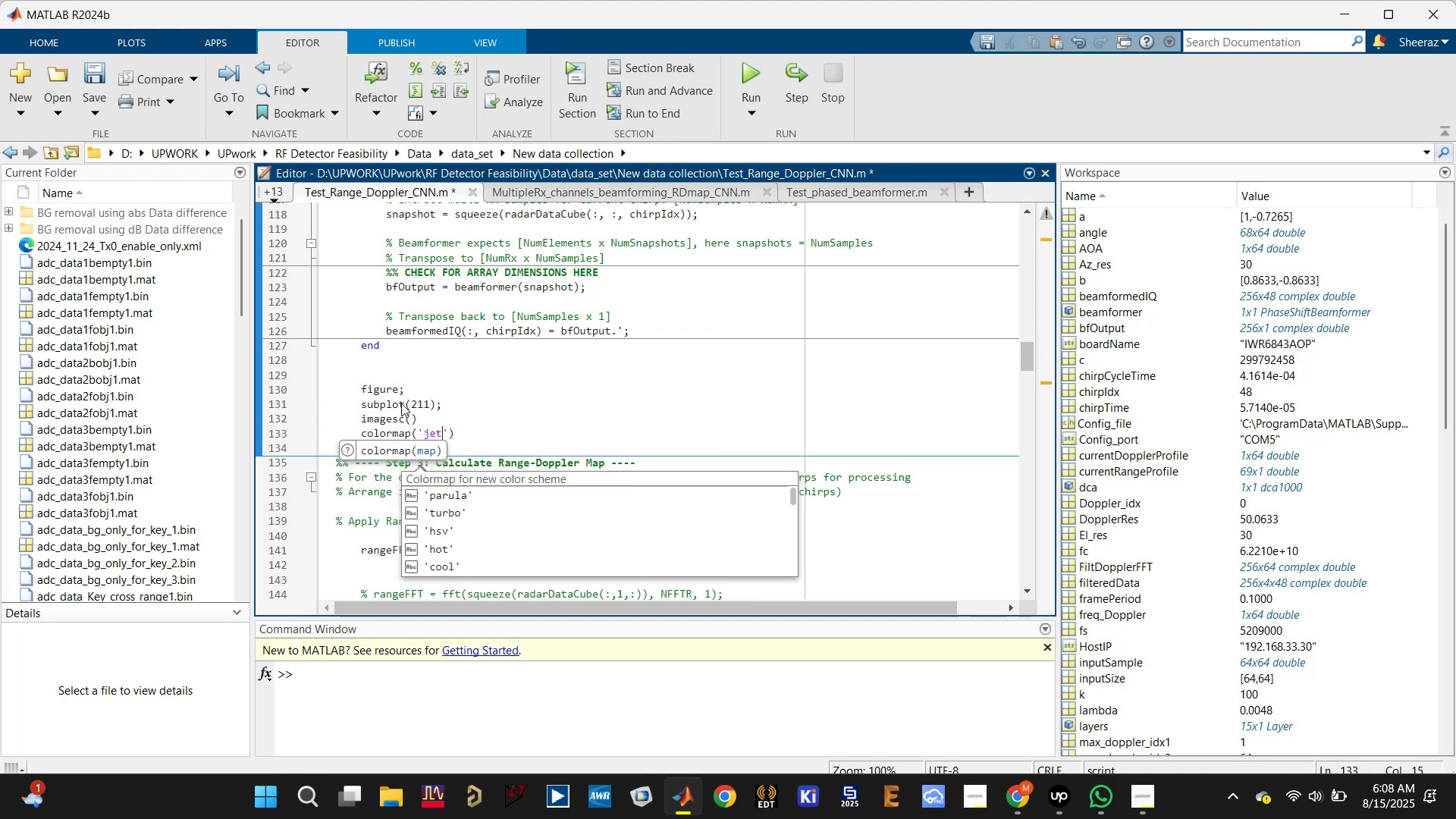 
key(ArrowRight)
 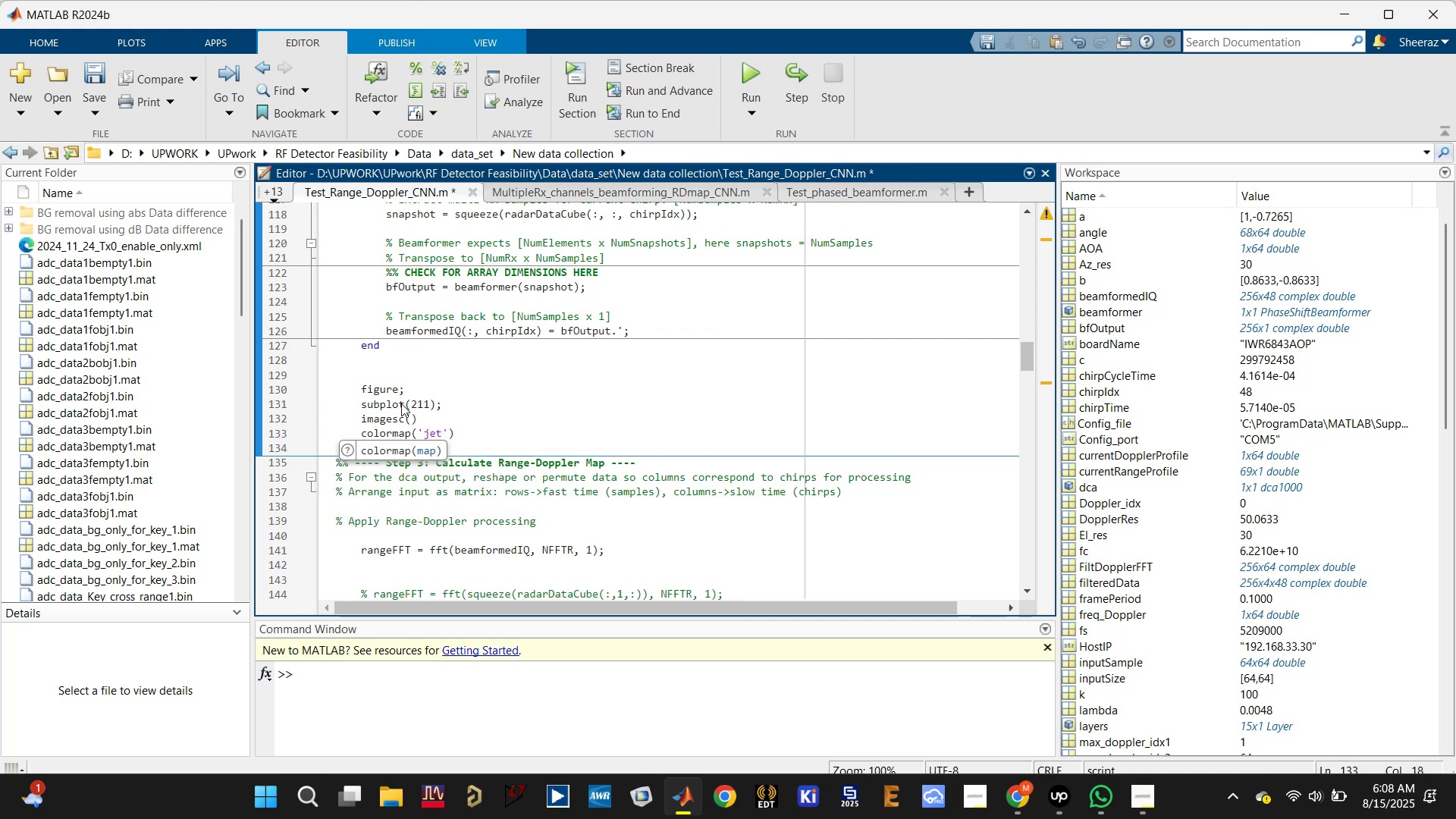 
key(ArrowRight)
 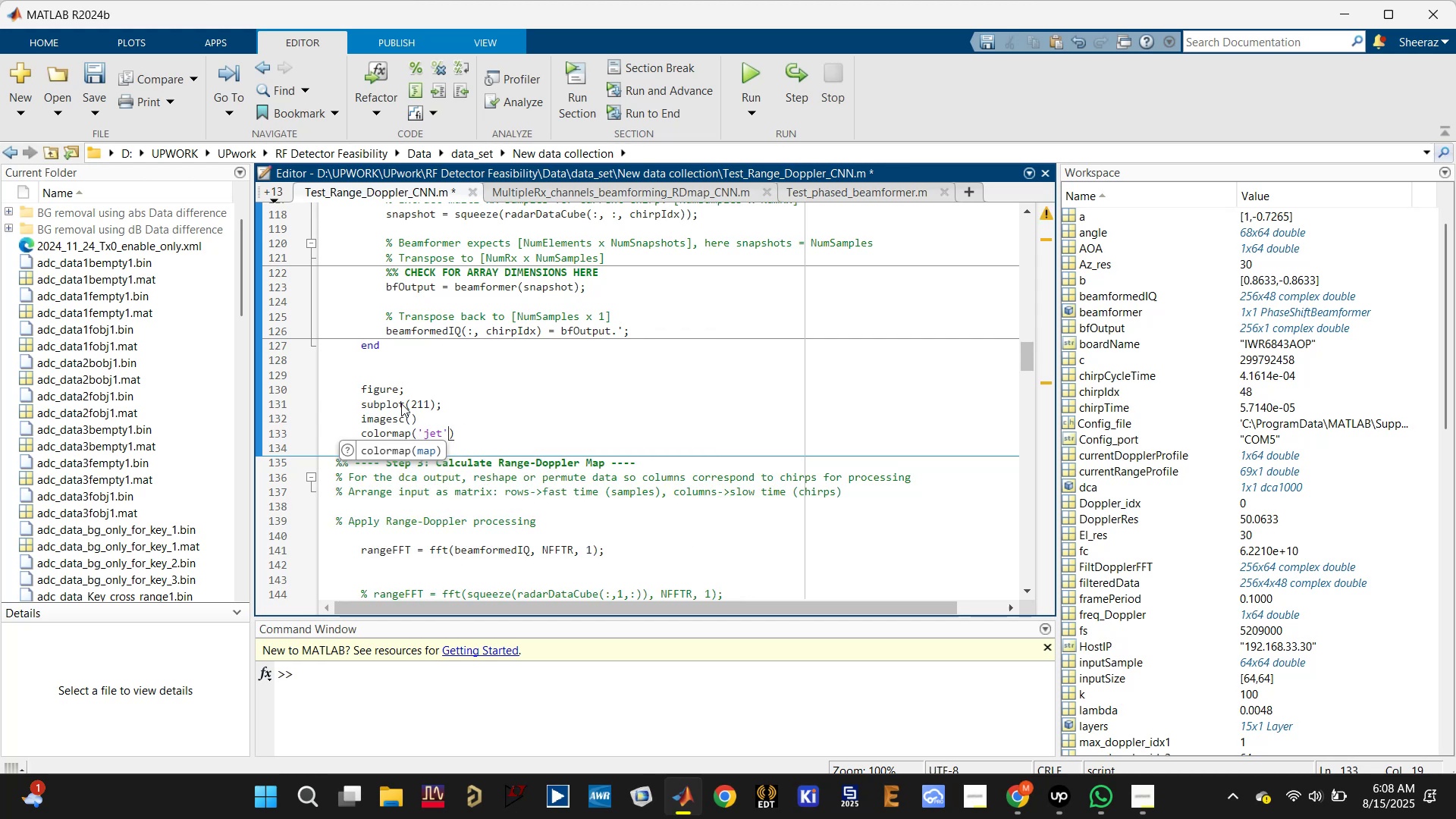 
key(ArrowRight)
 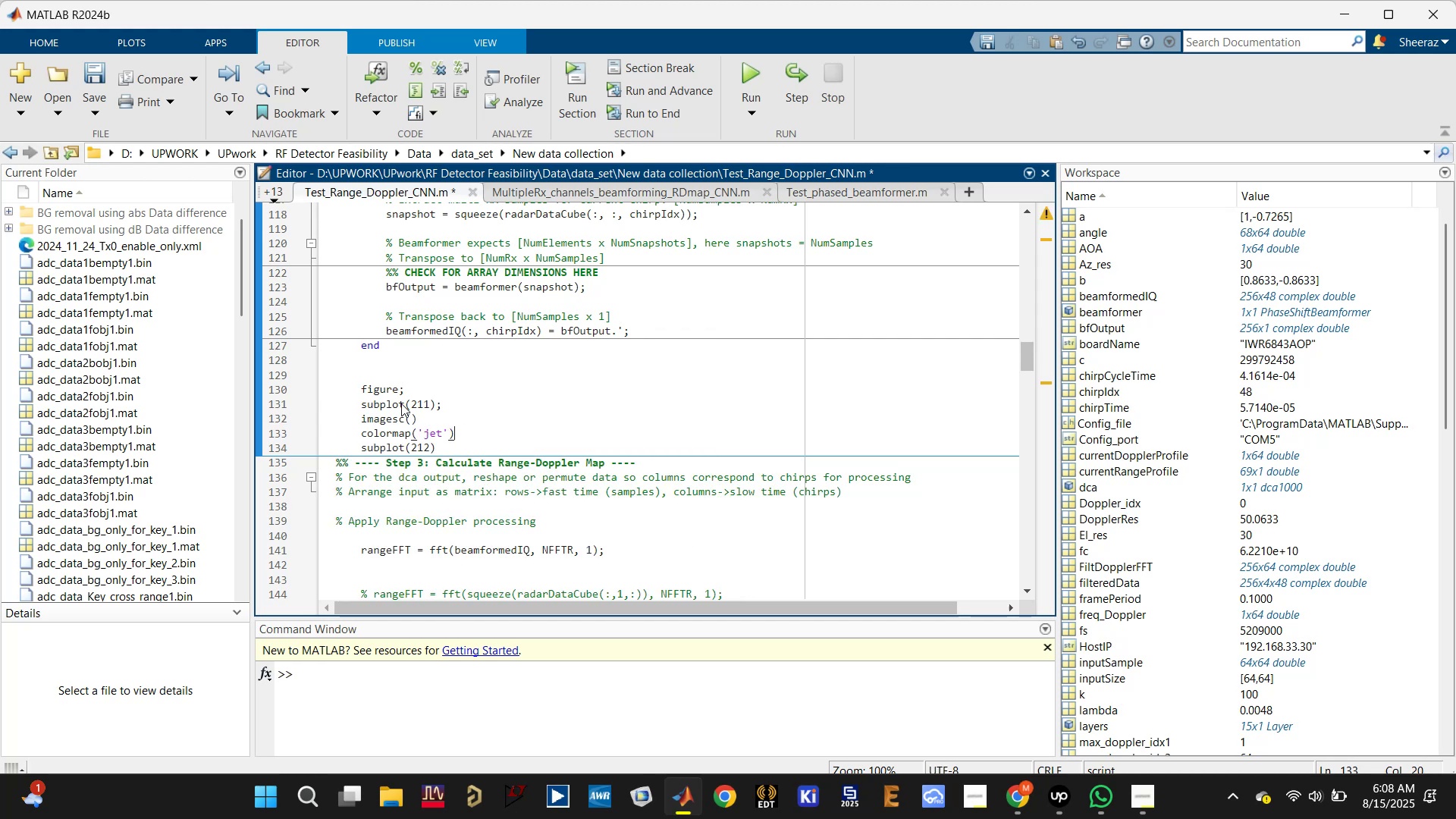 
type(; colorbar;)
 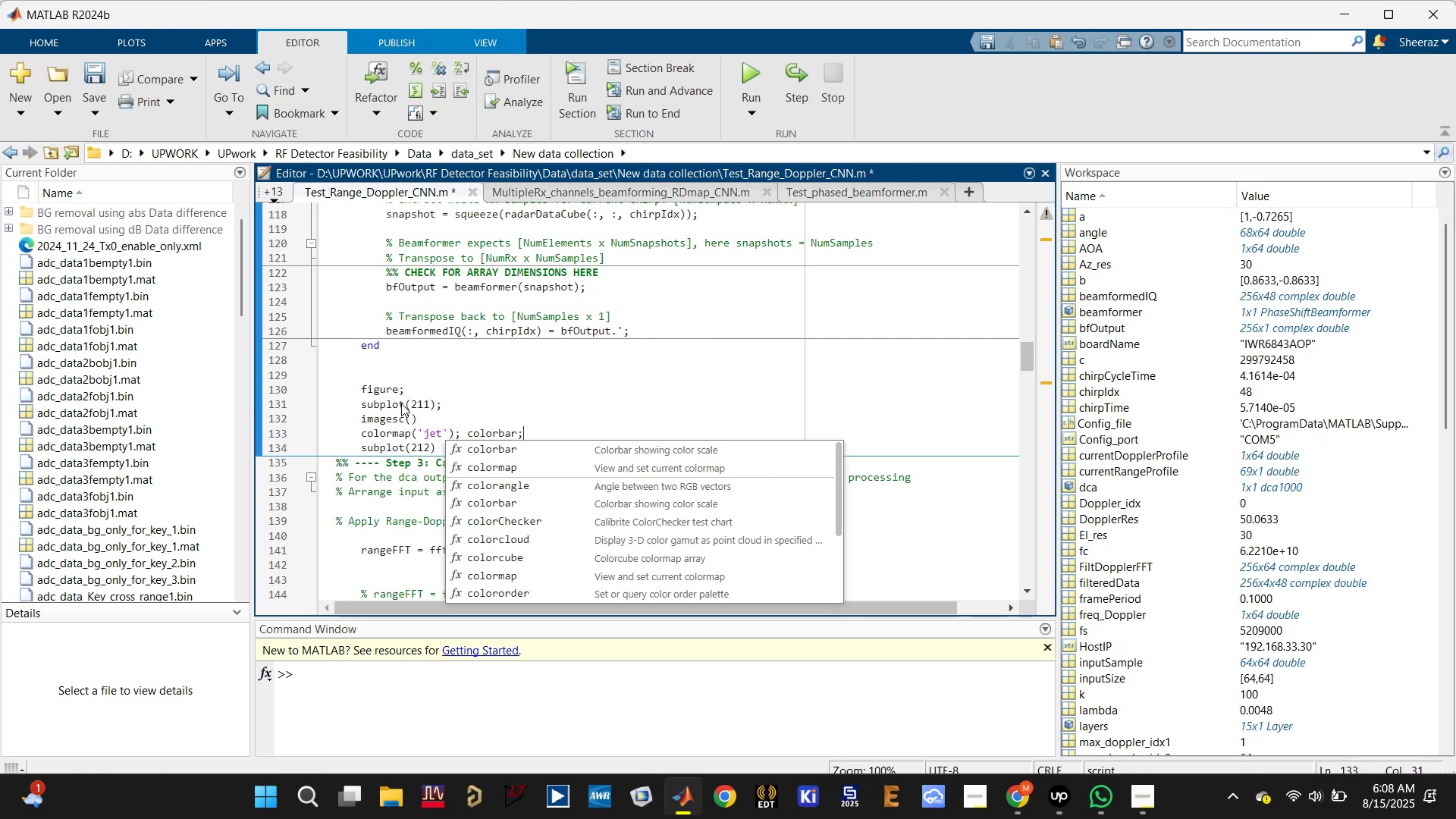 
key(Enter)
 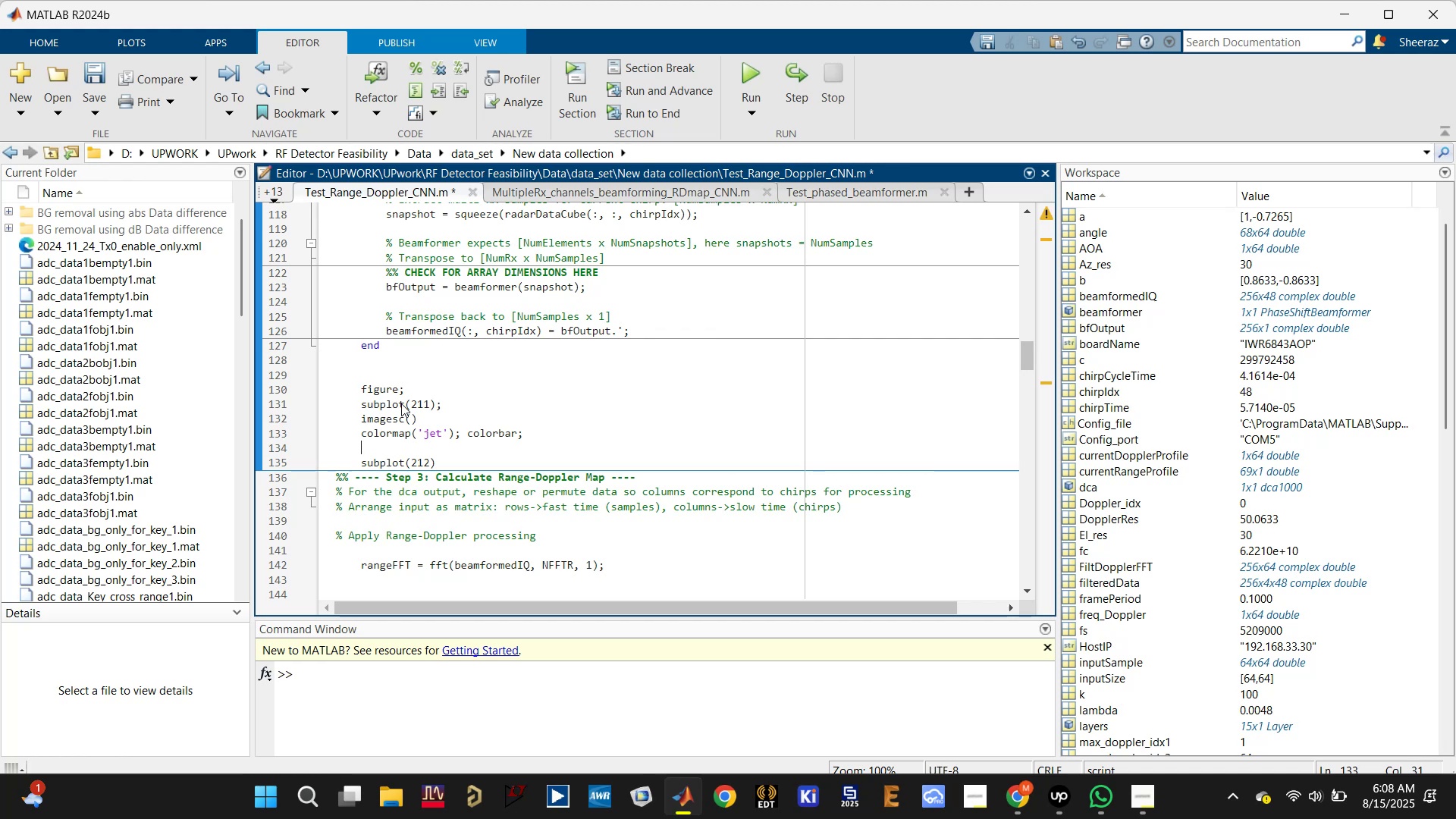 
key(Backspace)
 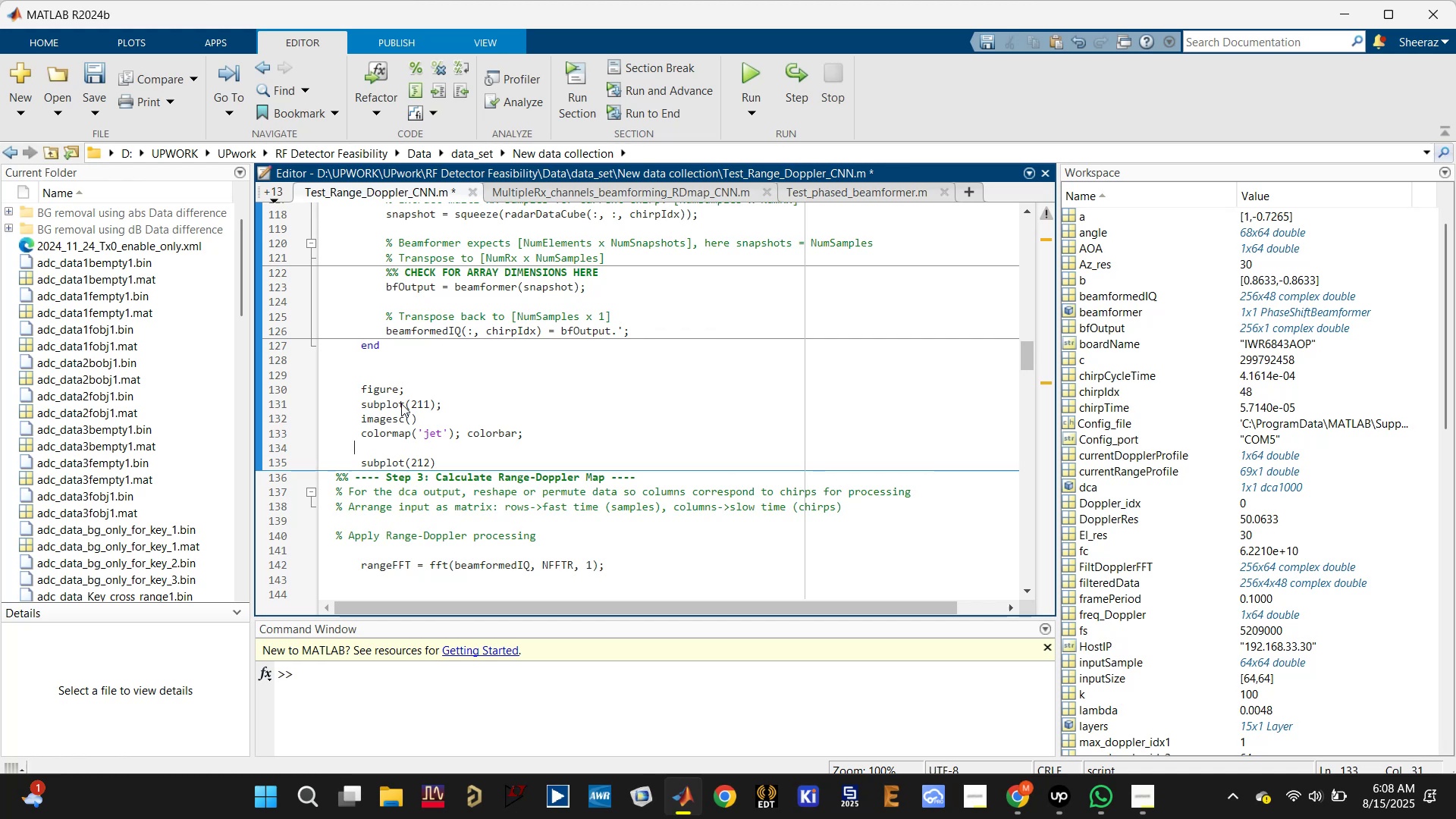 
key(Backspace)
 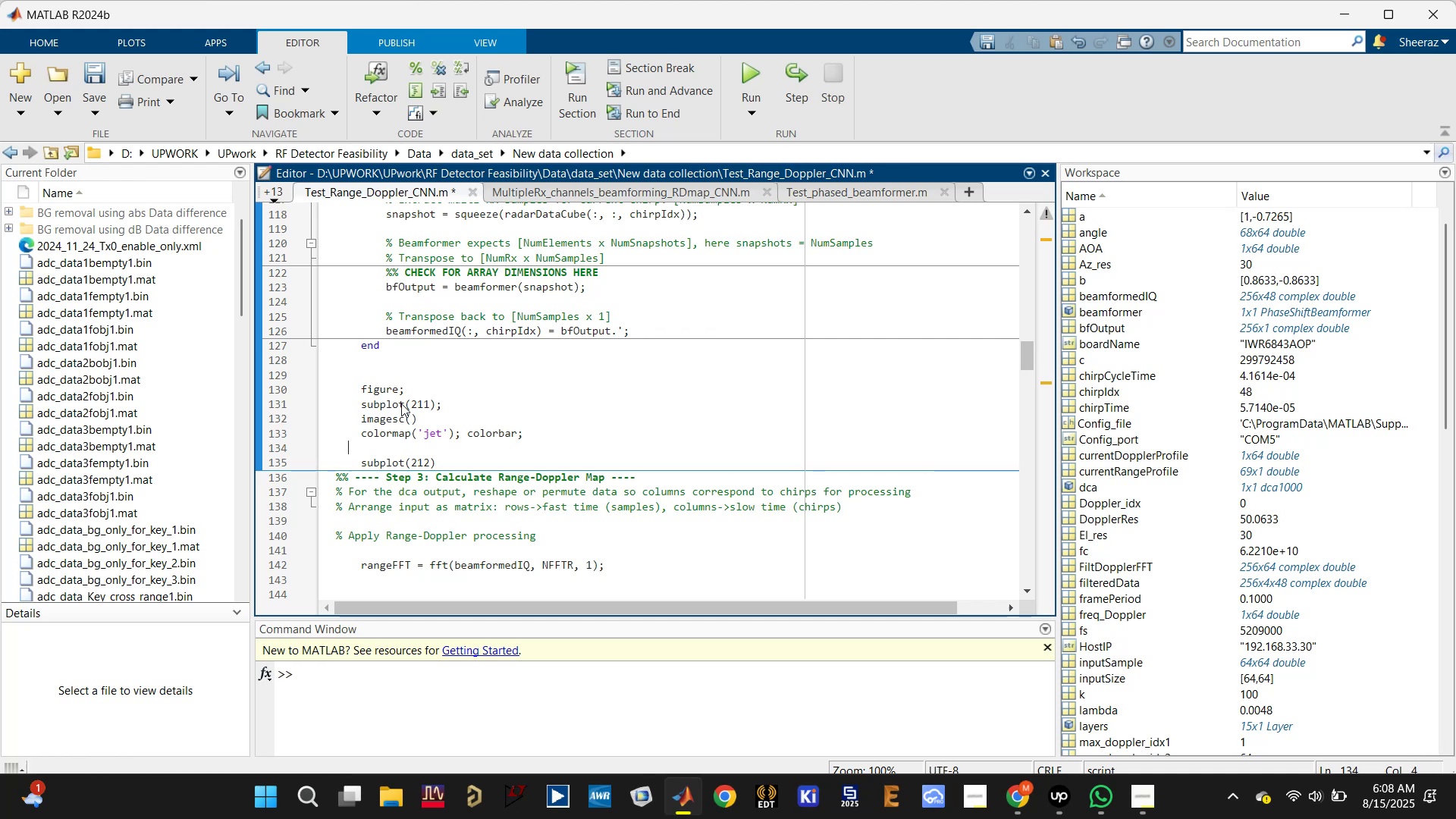 
key(Backspace)
 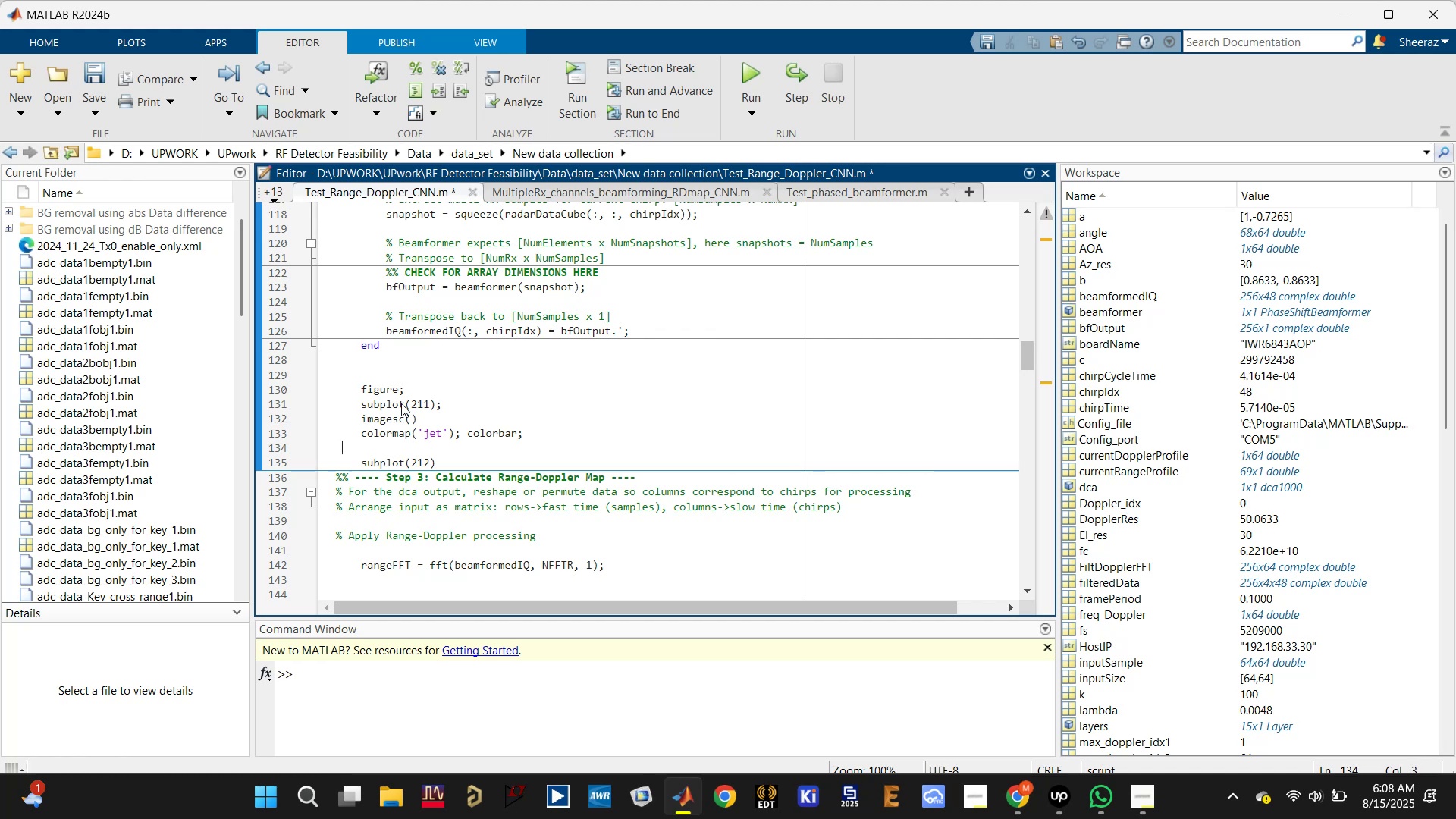 
key(Backspace)
 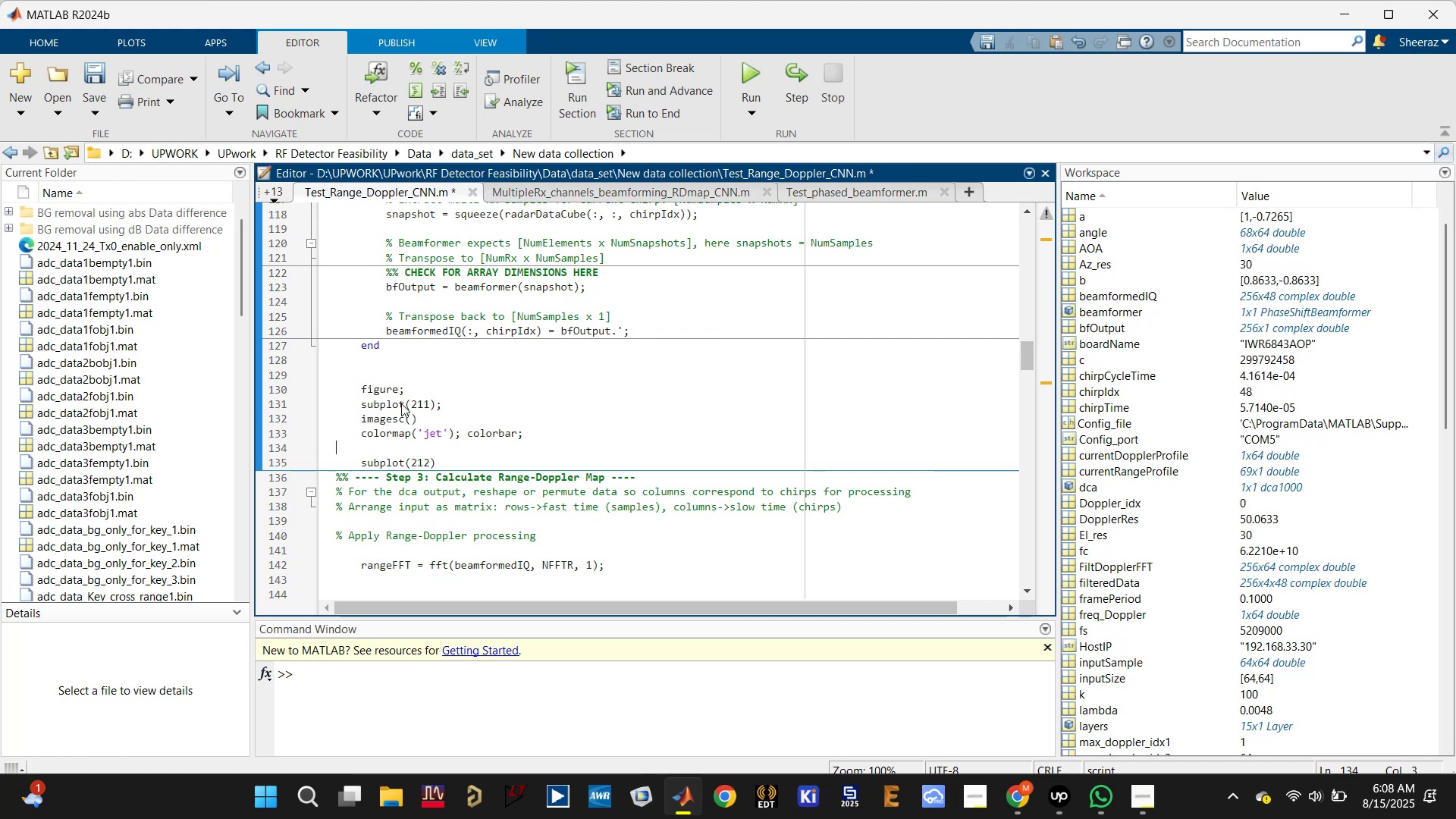 
key(Backspace)
 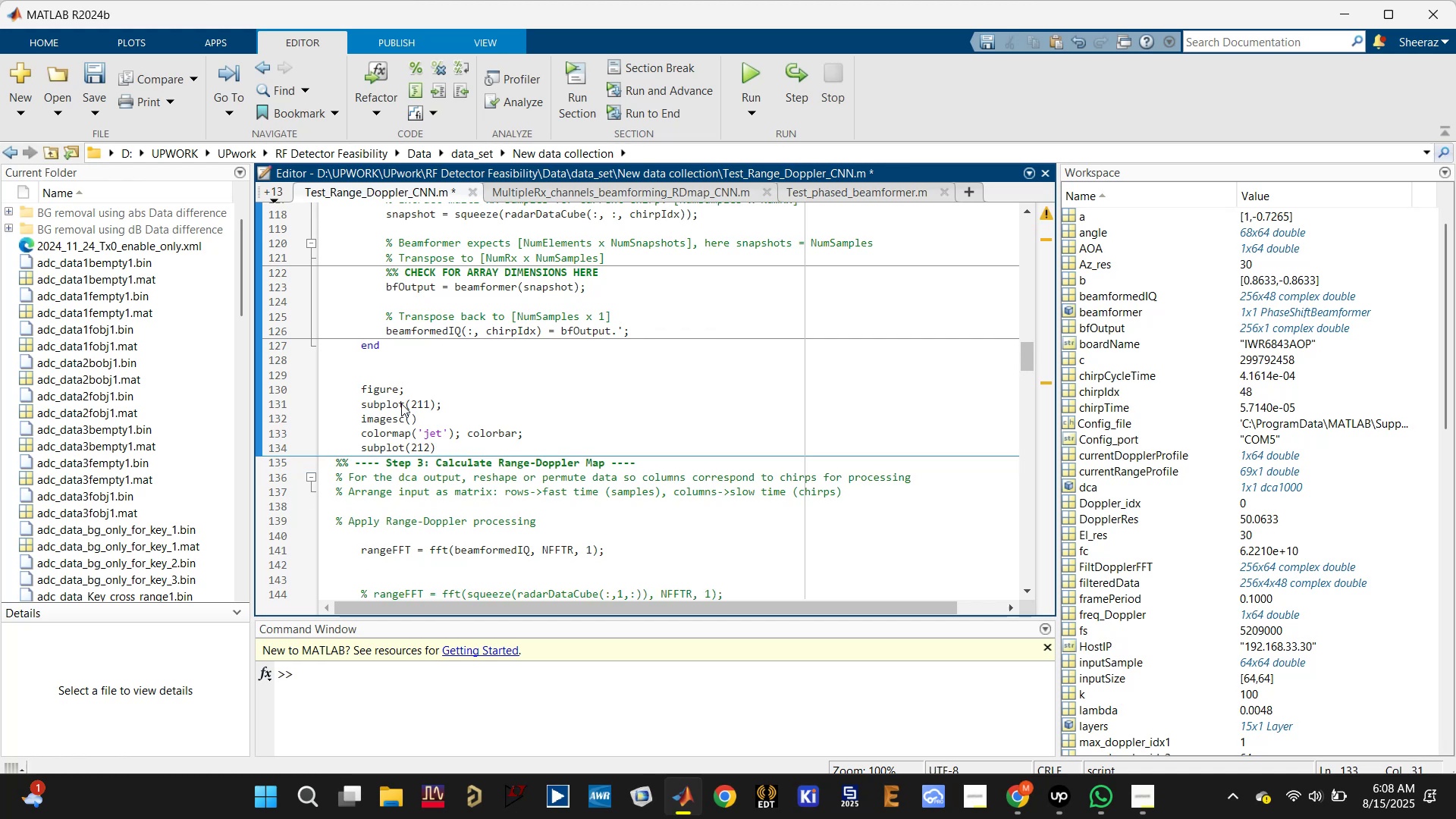 
key(Control+S)
 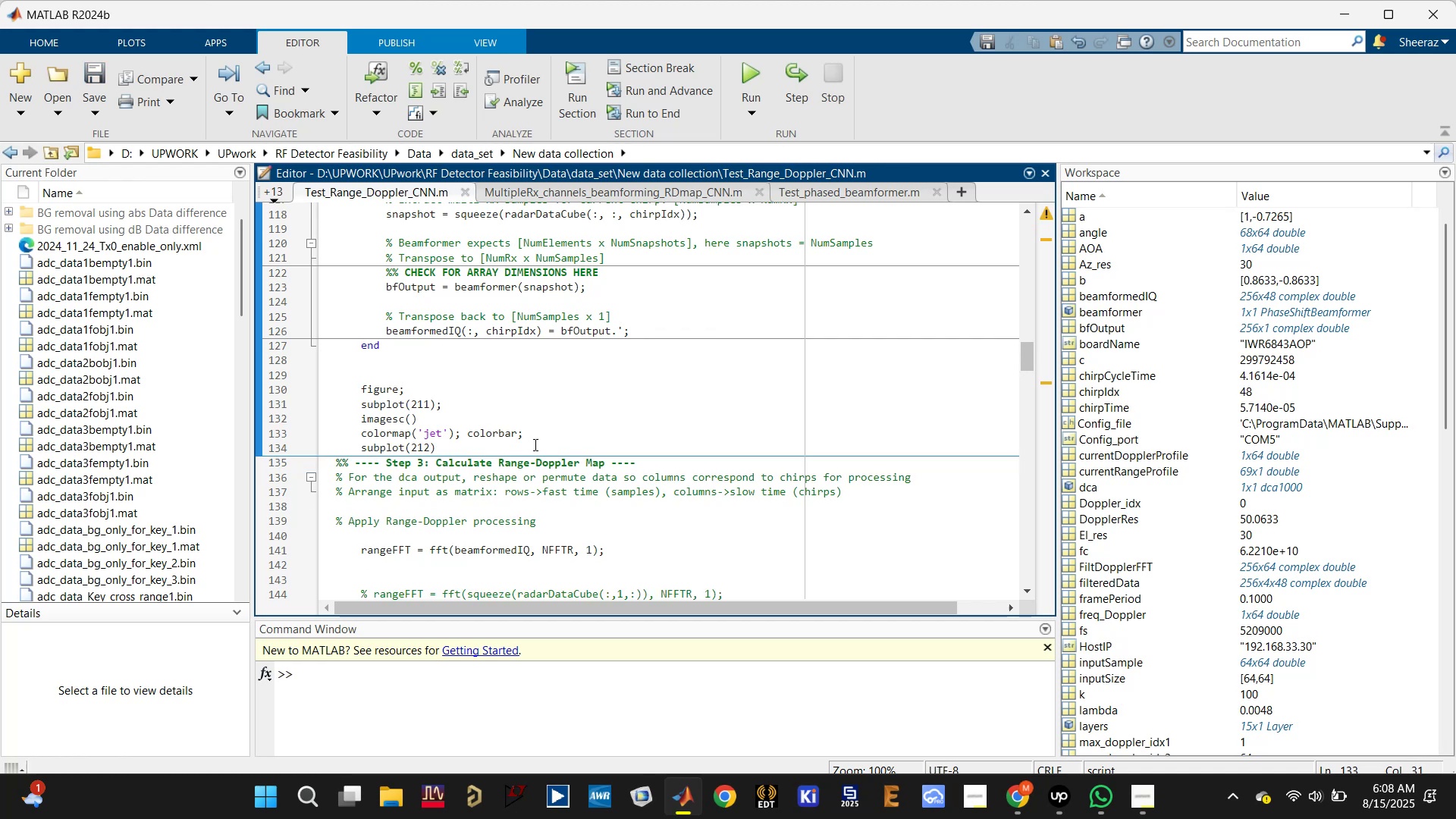 
left_click_drag(start_coordinate=[539, 431], to_coordinate=[357, 418])
 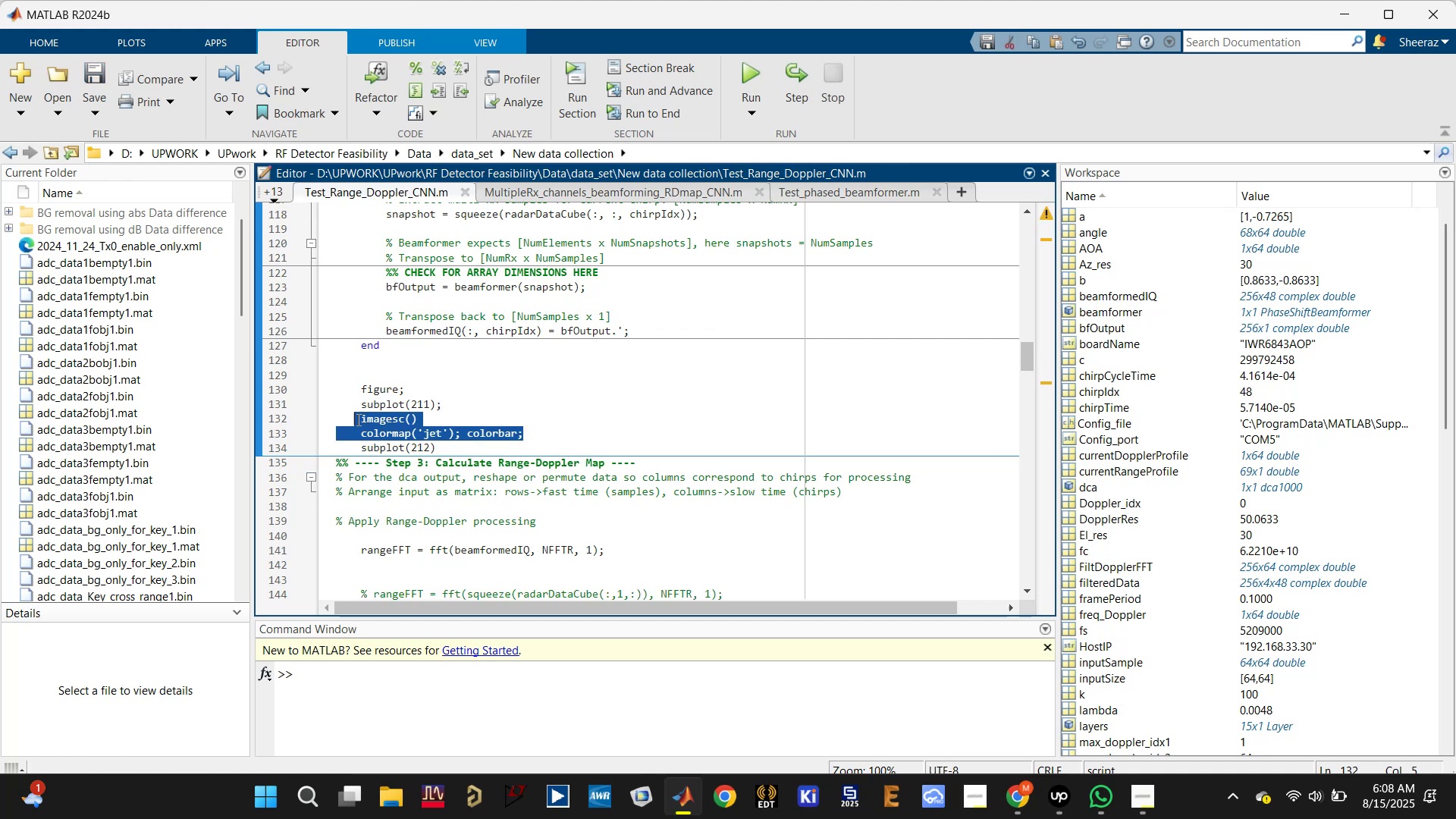 
key(Control+C)
 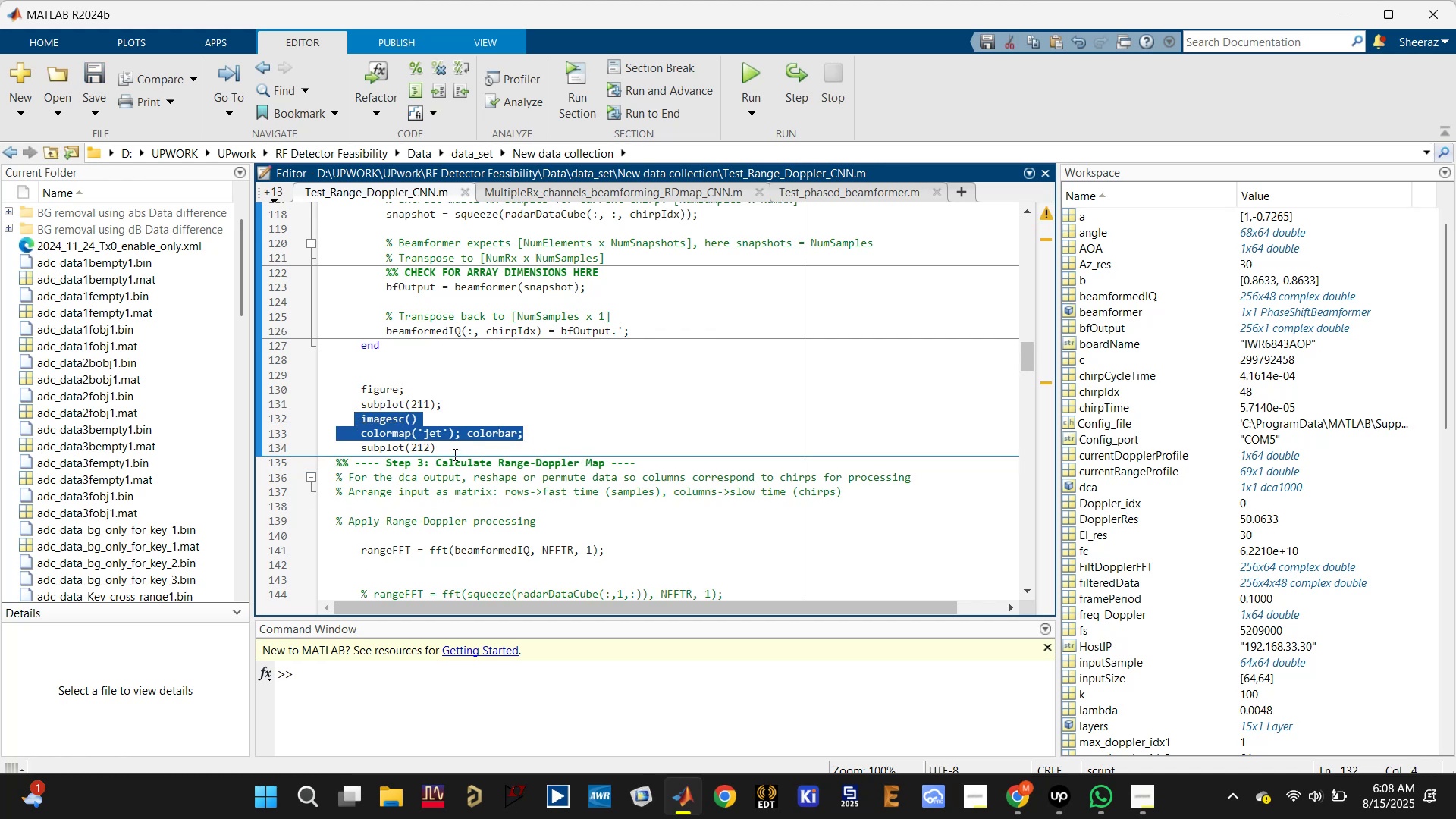 
left_click([453, 453])
 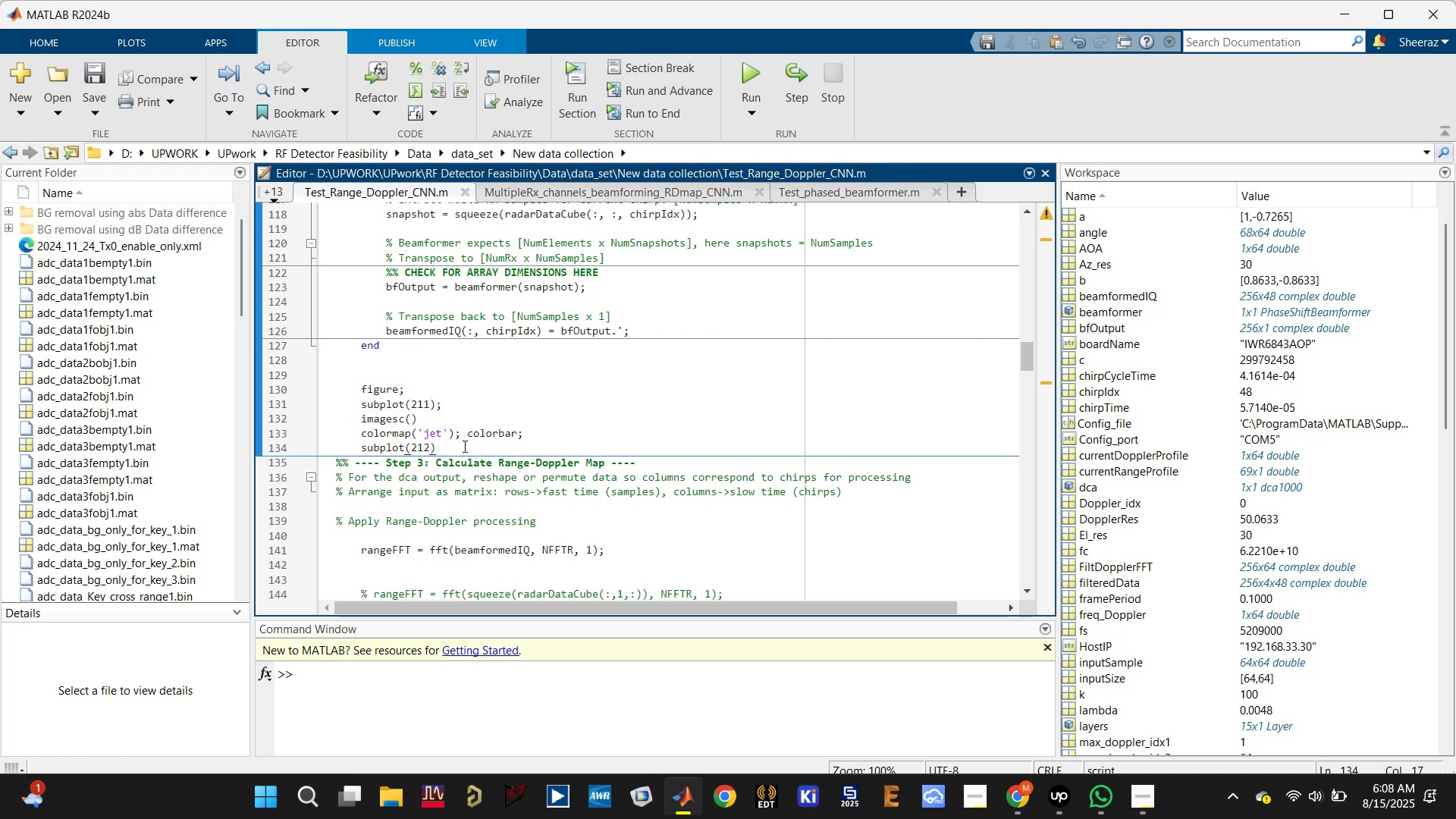 
key(Semicolon)
 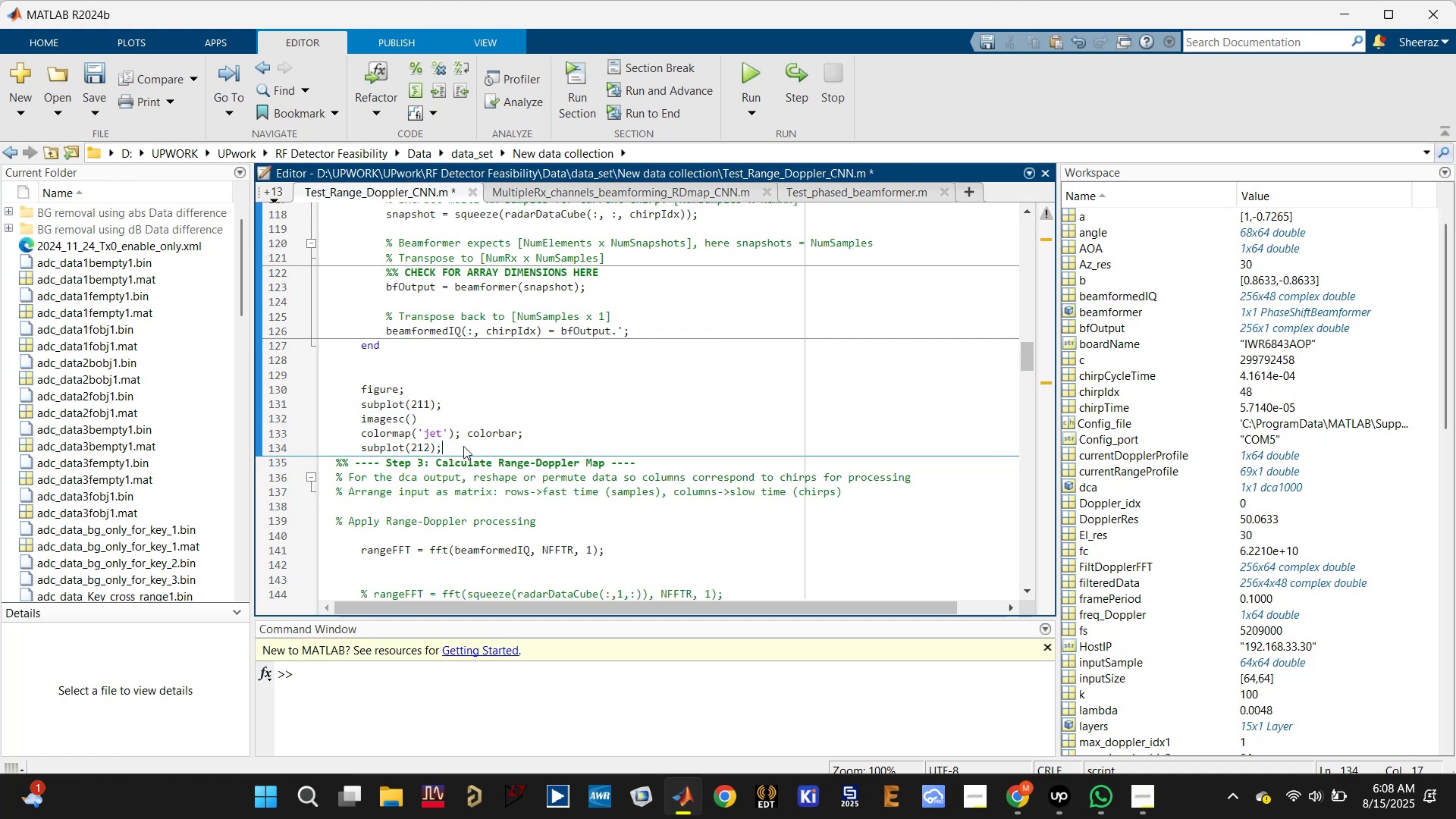 
key(Enter)
 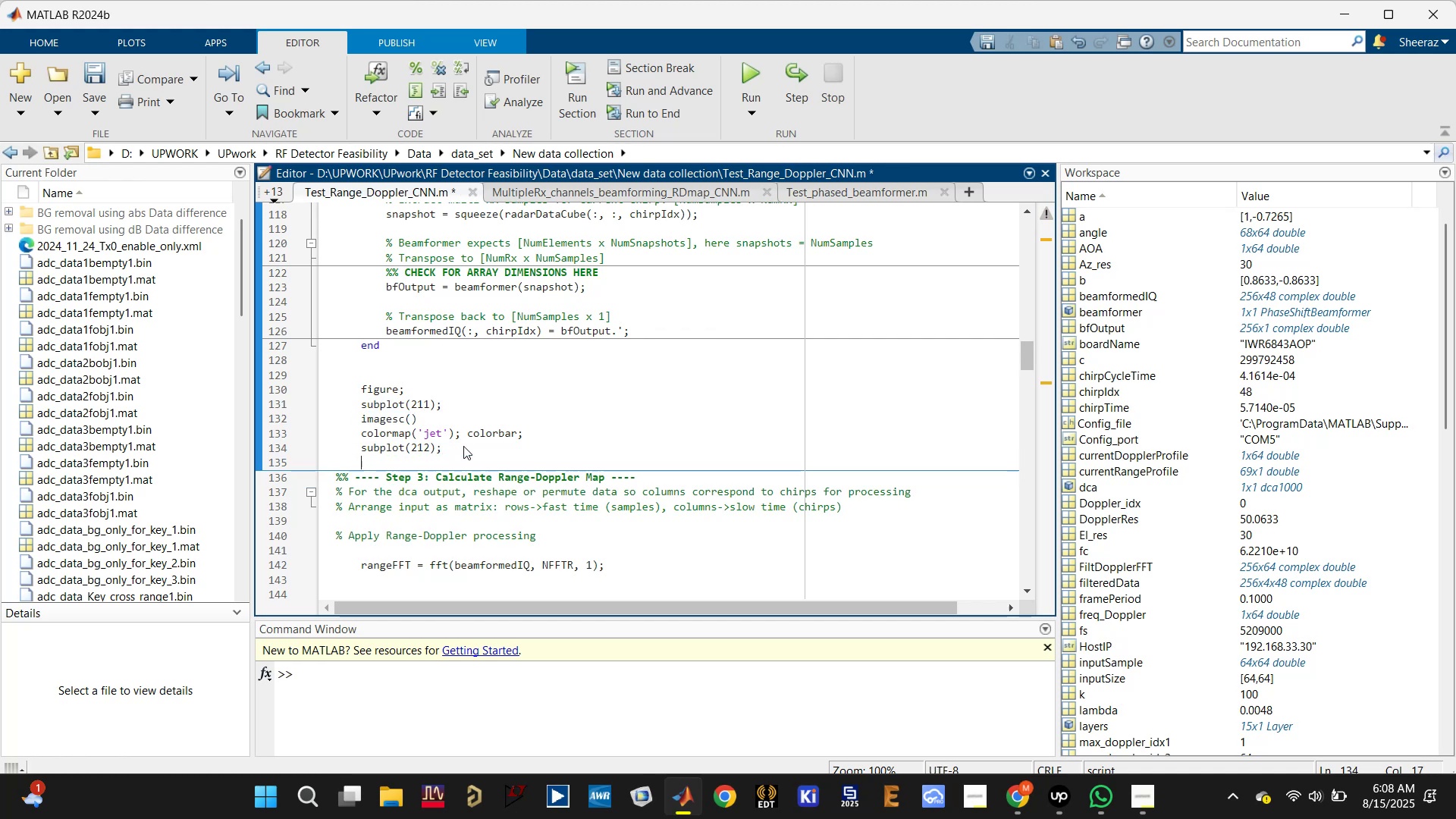 
key(Control+V)
 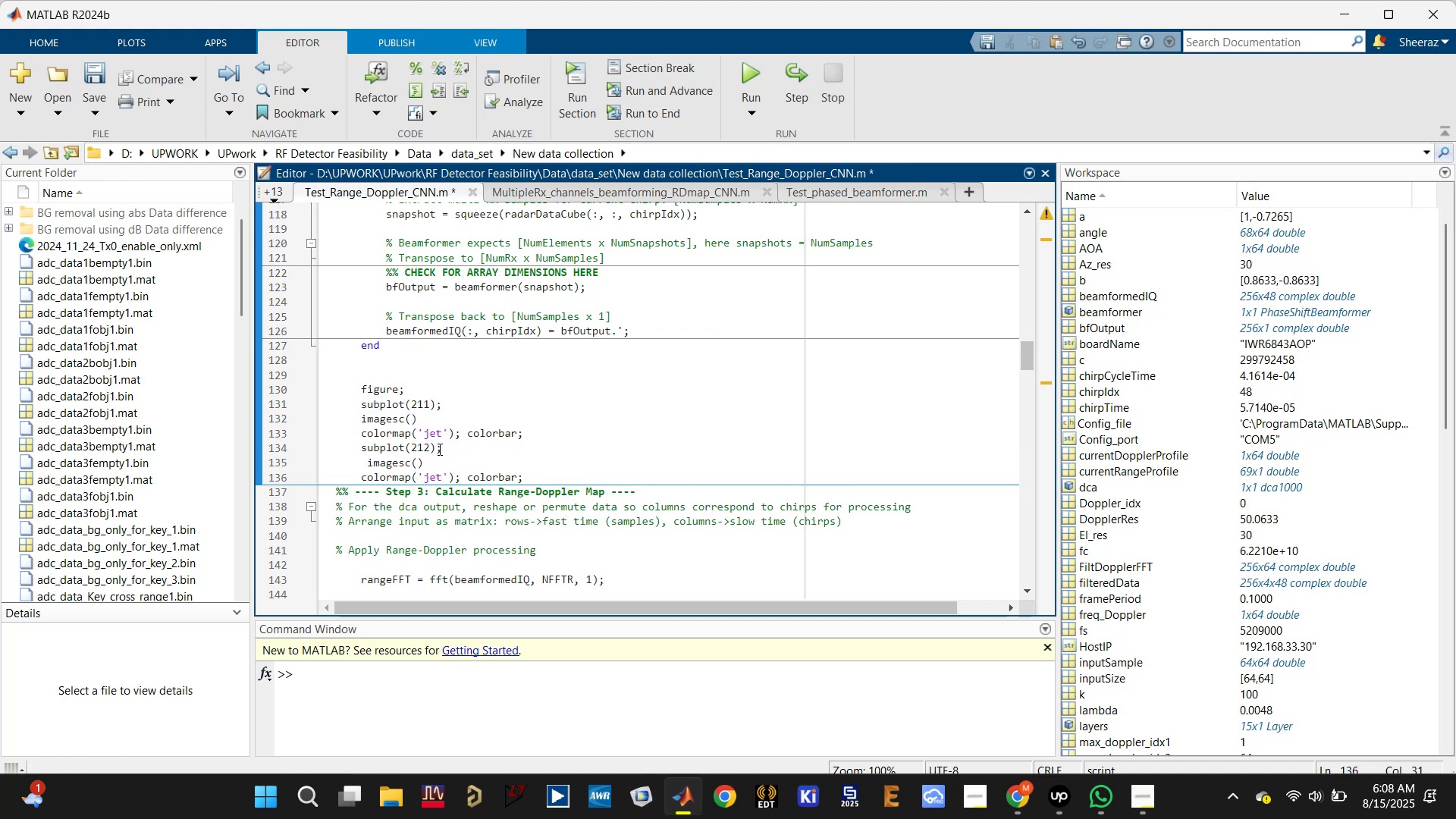 
key(Control+S)
 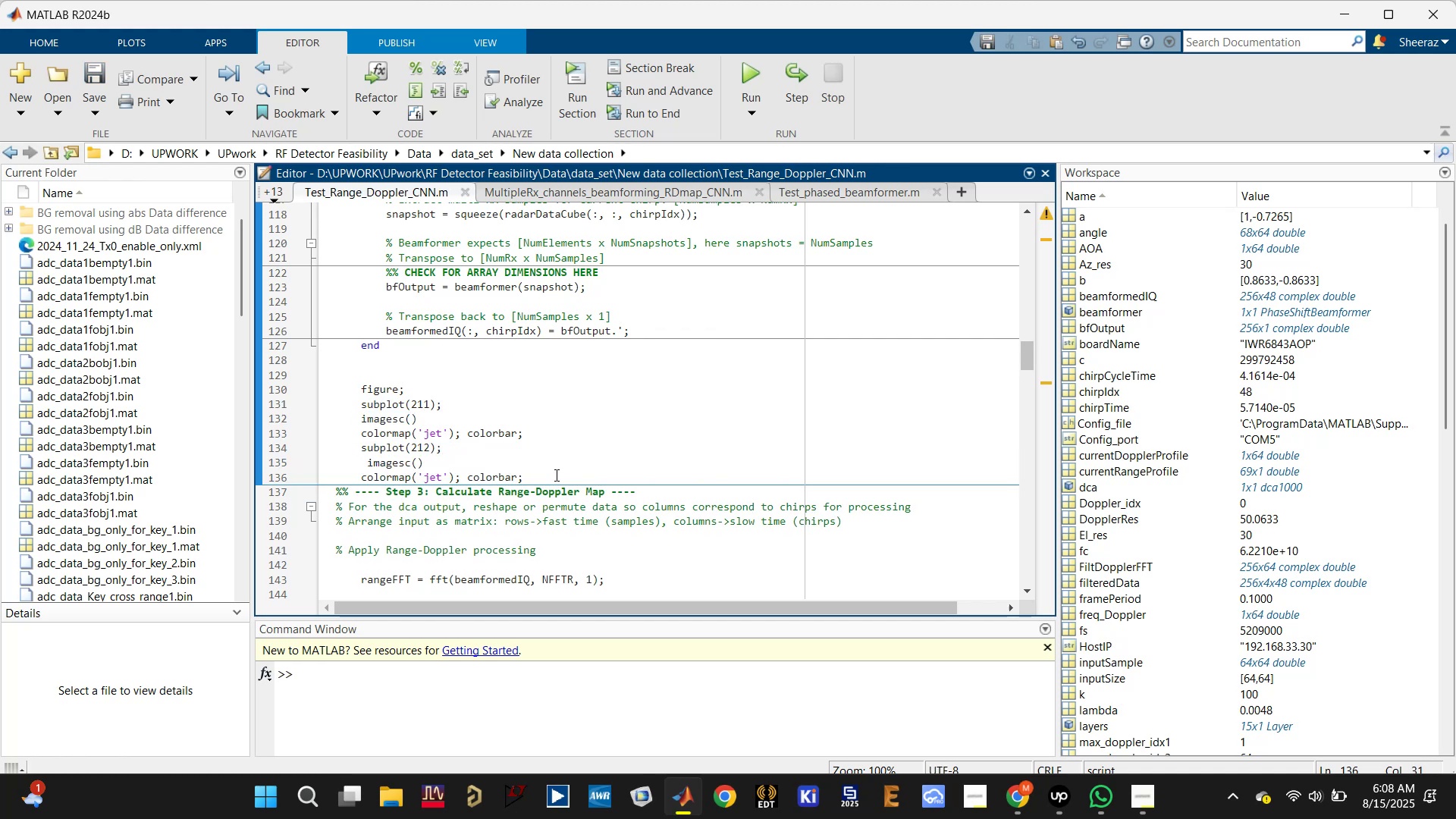 
left_click([554, 475])
 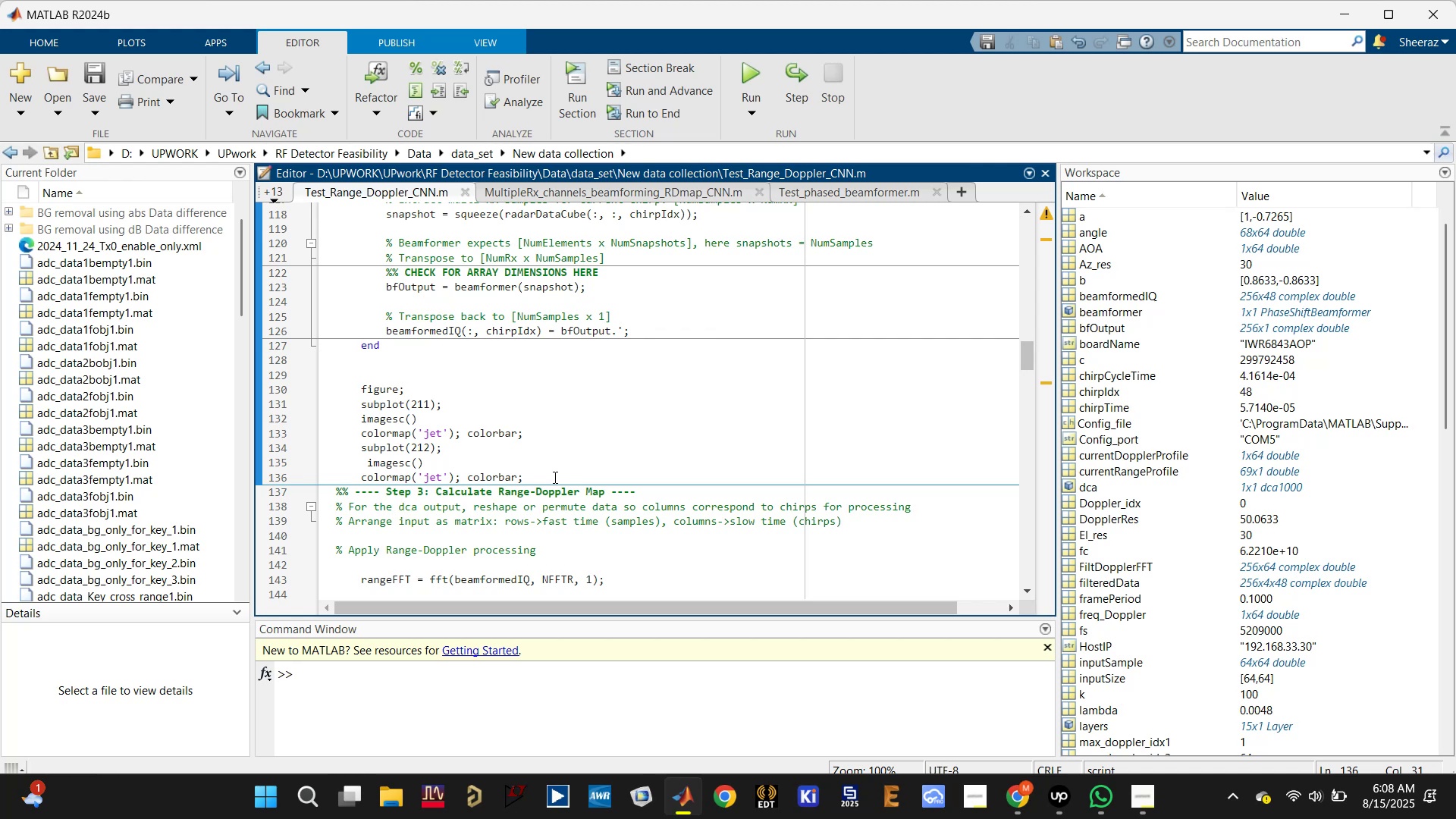 
key(Enter)
 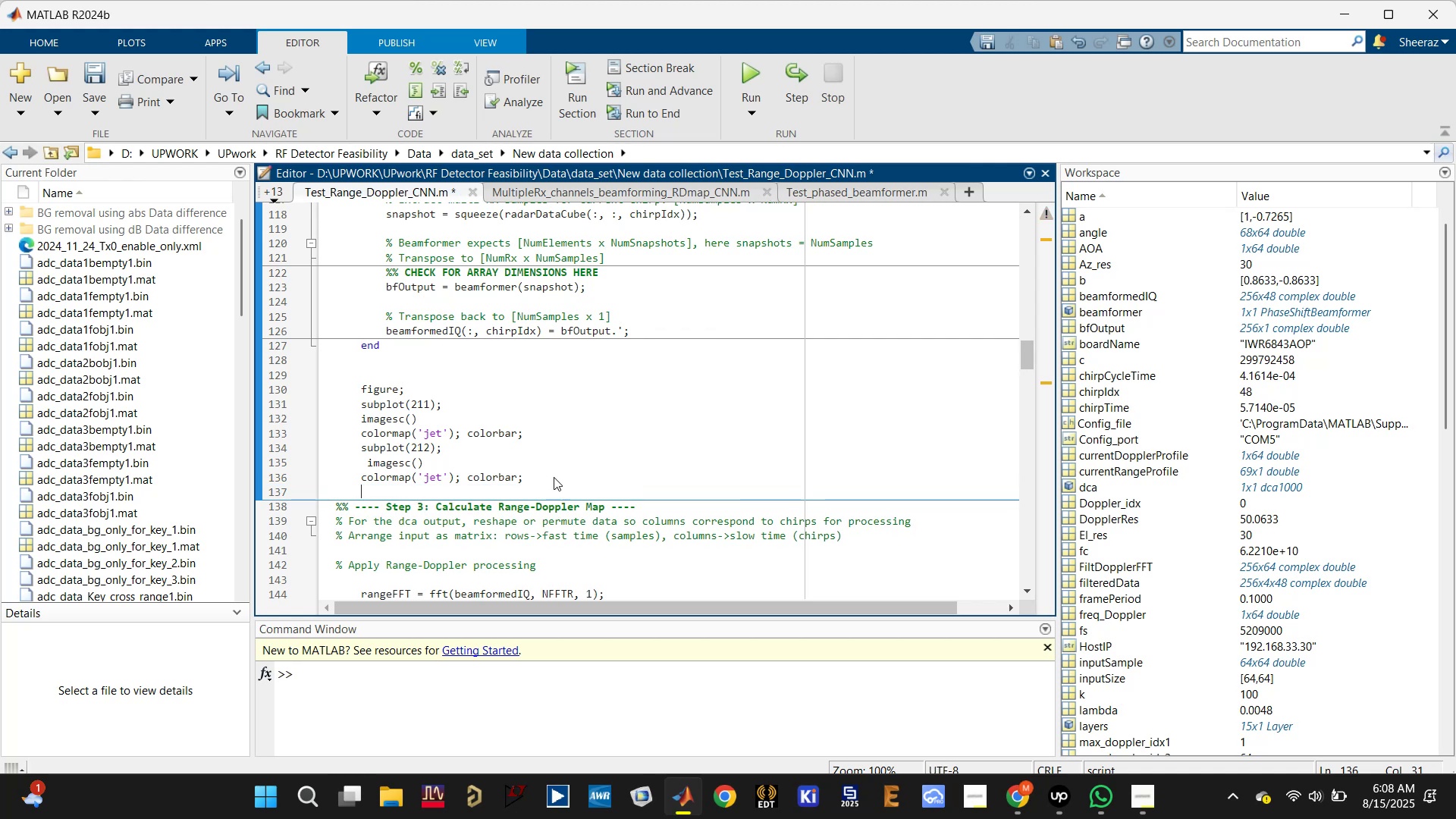 
key(Enter)
 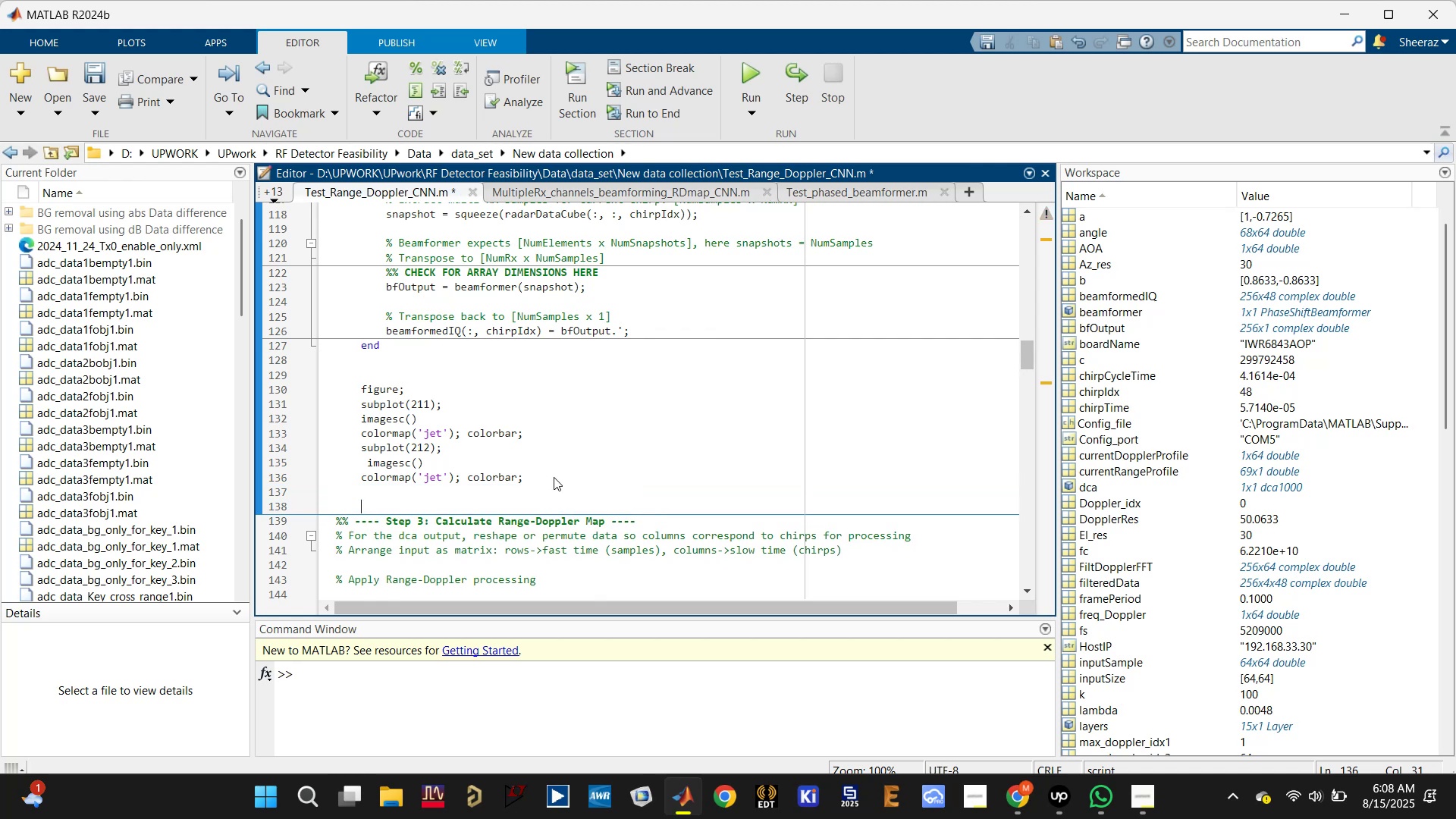 
type(return)
 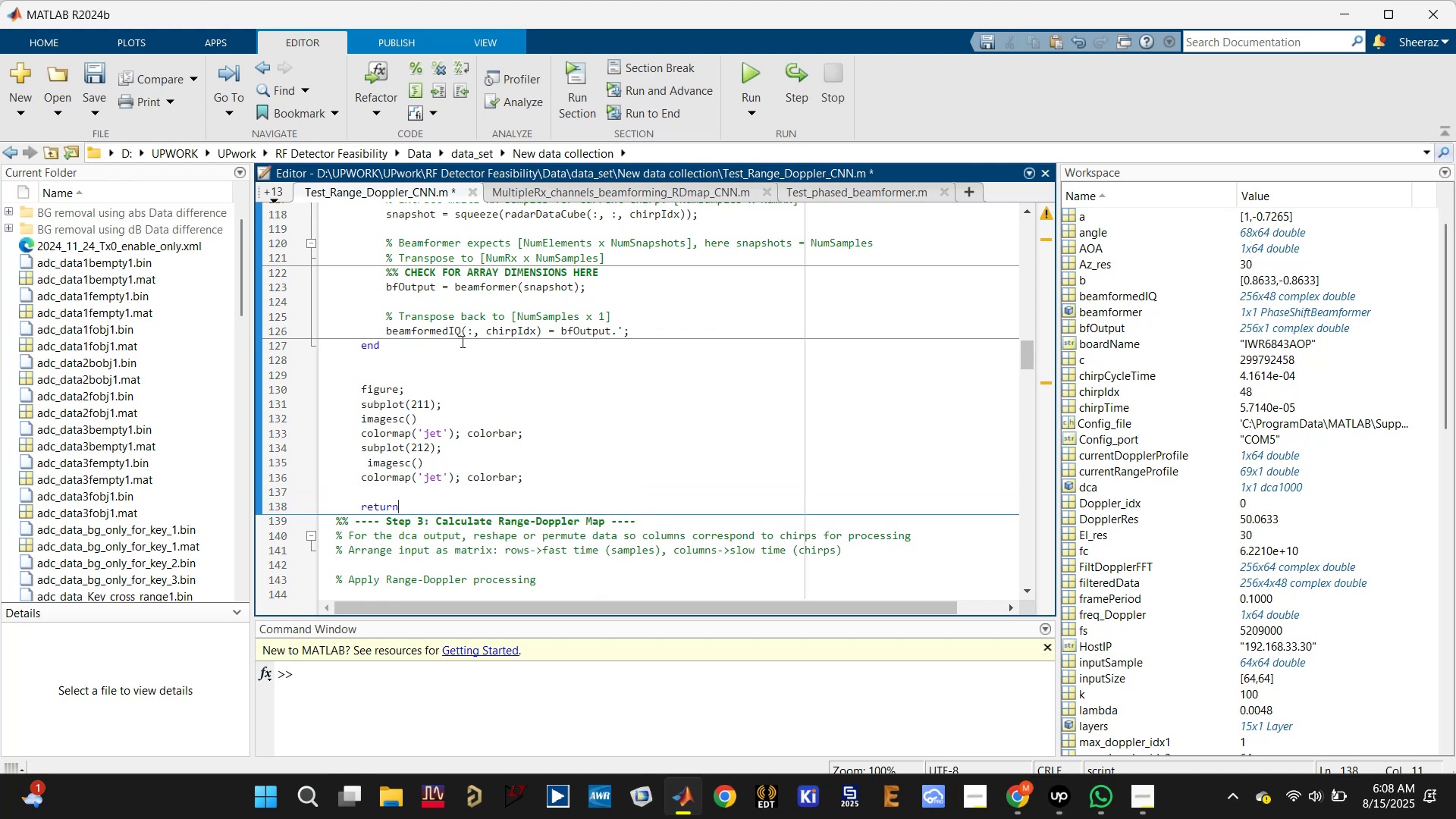 
double_click([436, 331])
 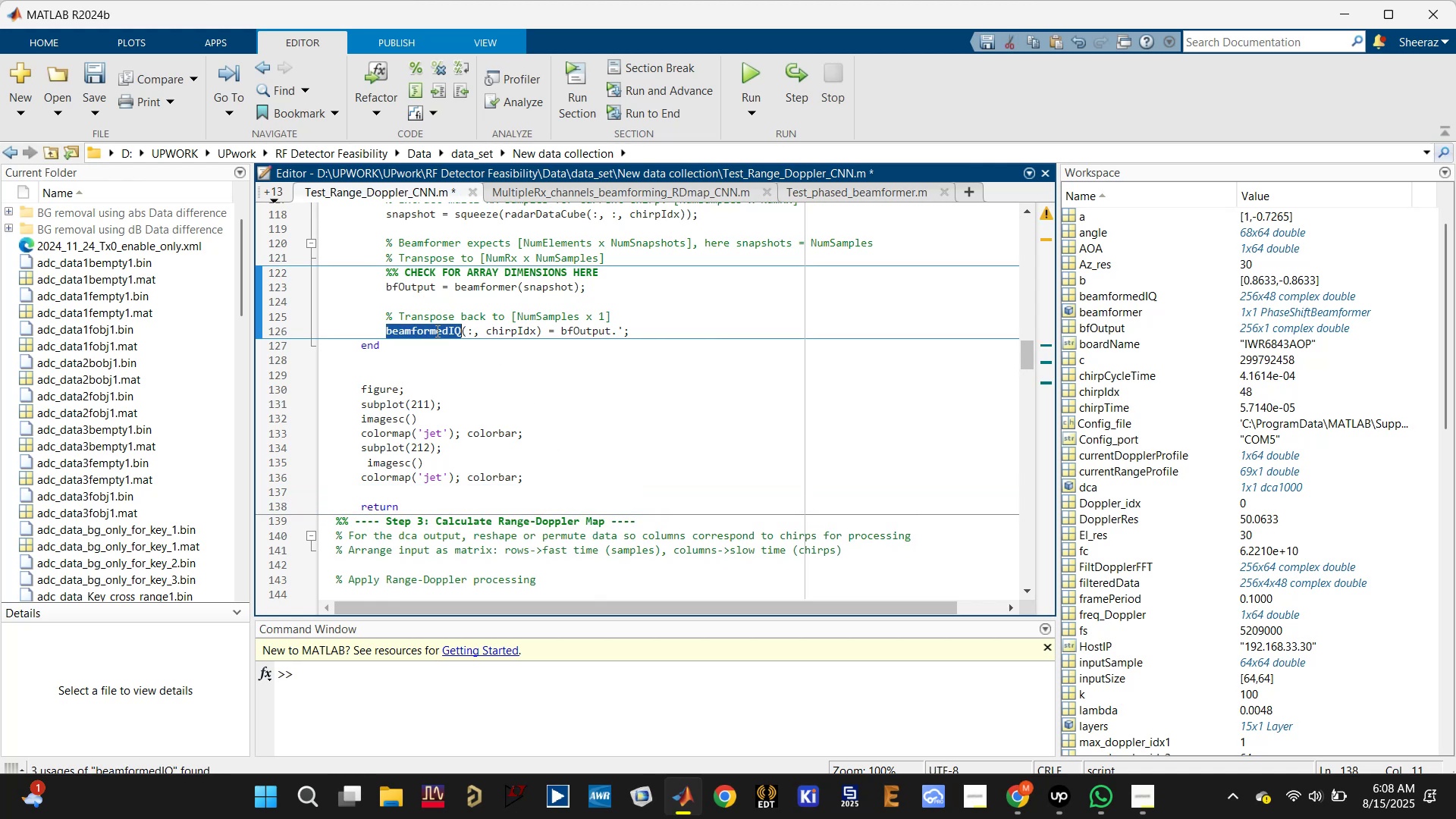 
key(Control+C)
 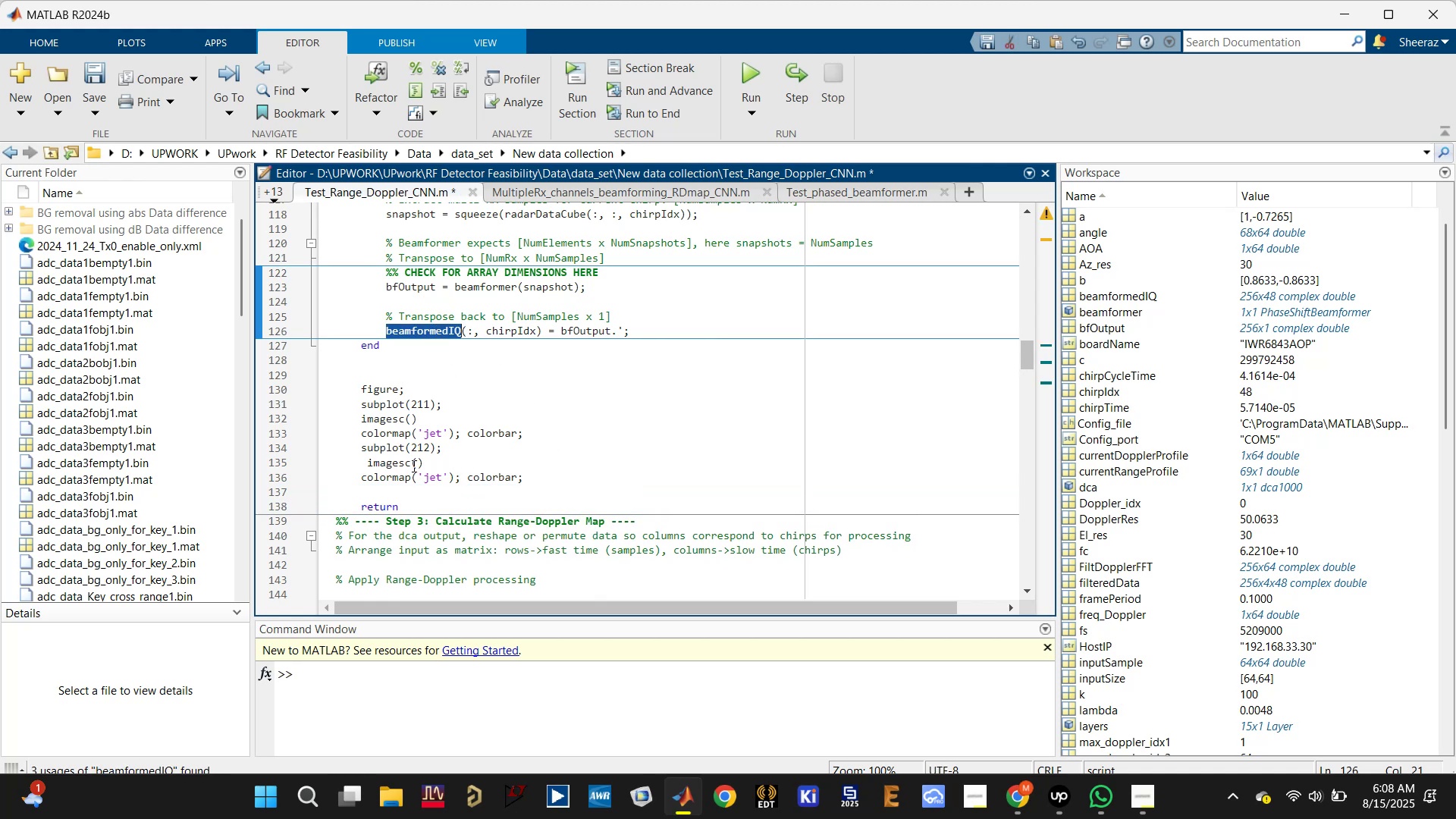 
left_click([413, 463])
 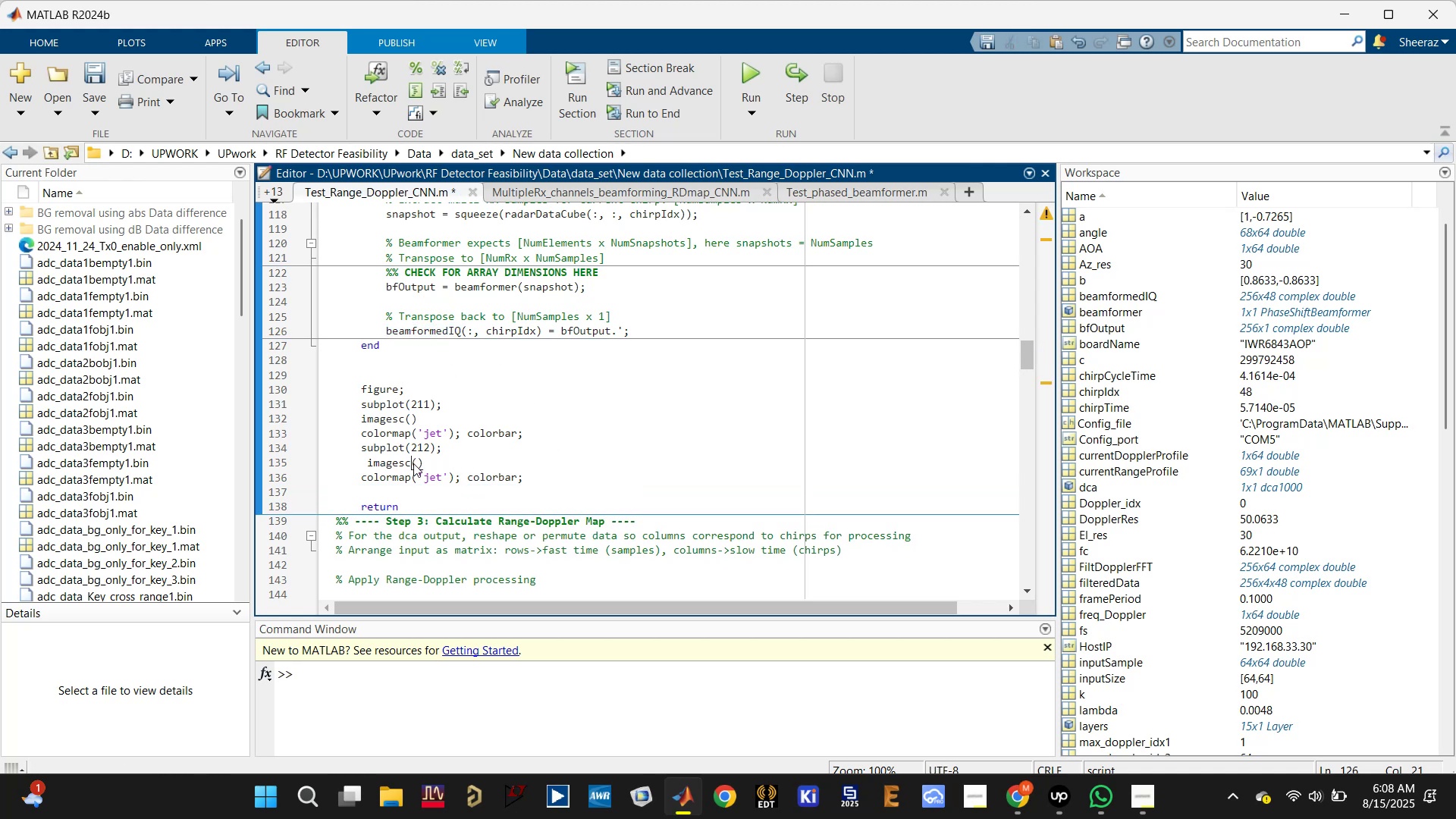 
hold_key(key=ControlLeft, duration=0.57)
 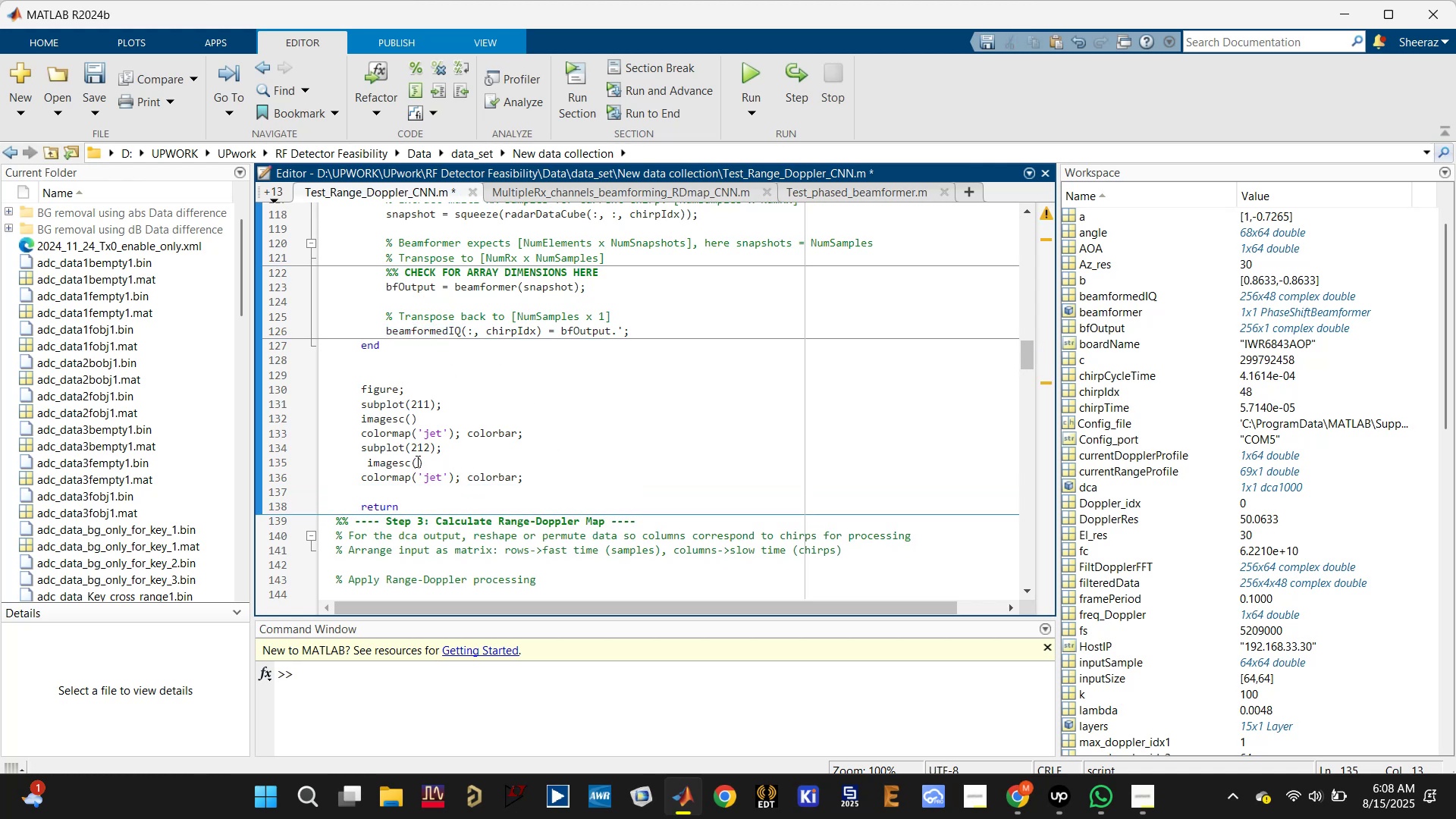 
left_click([416, 461])
 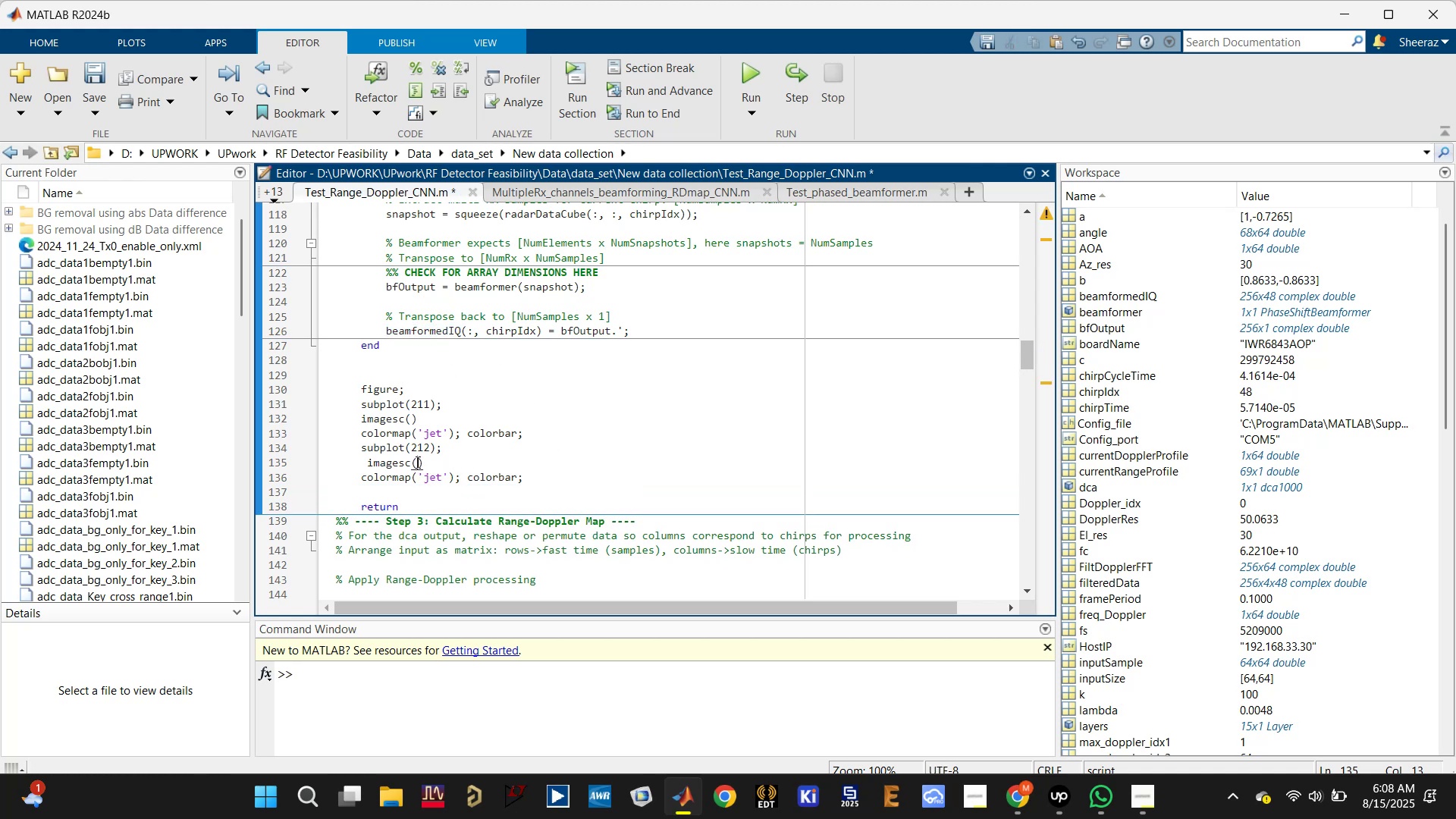 
type(abs())
 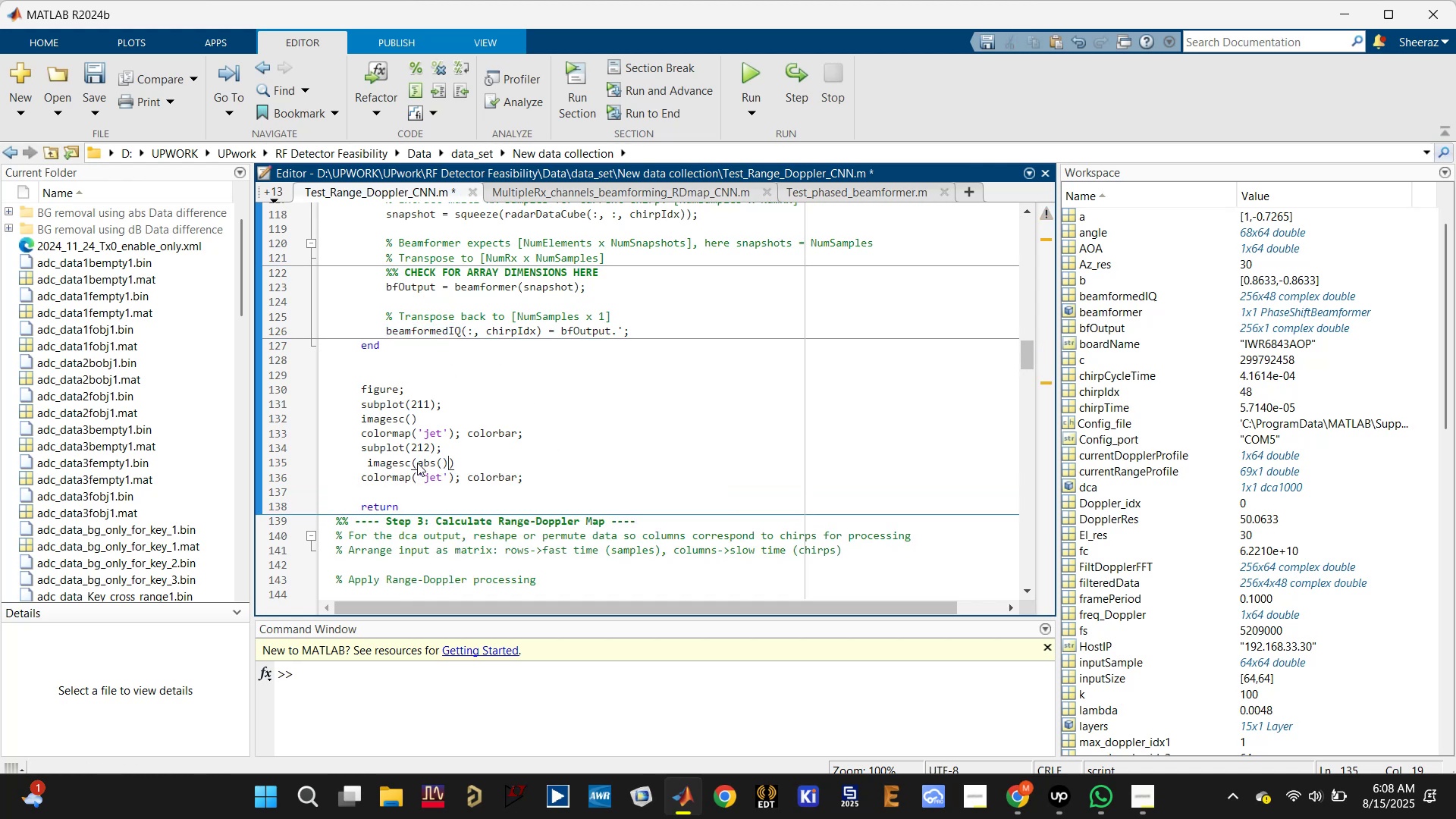 
 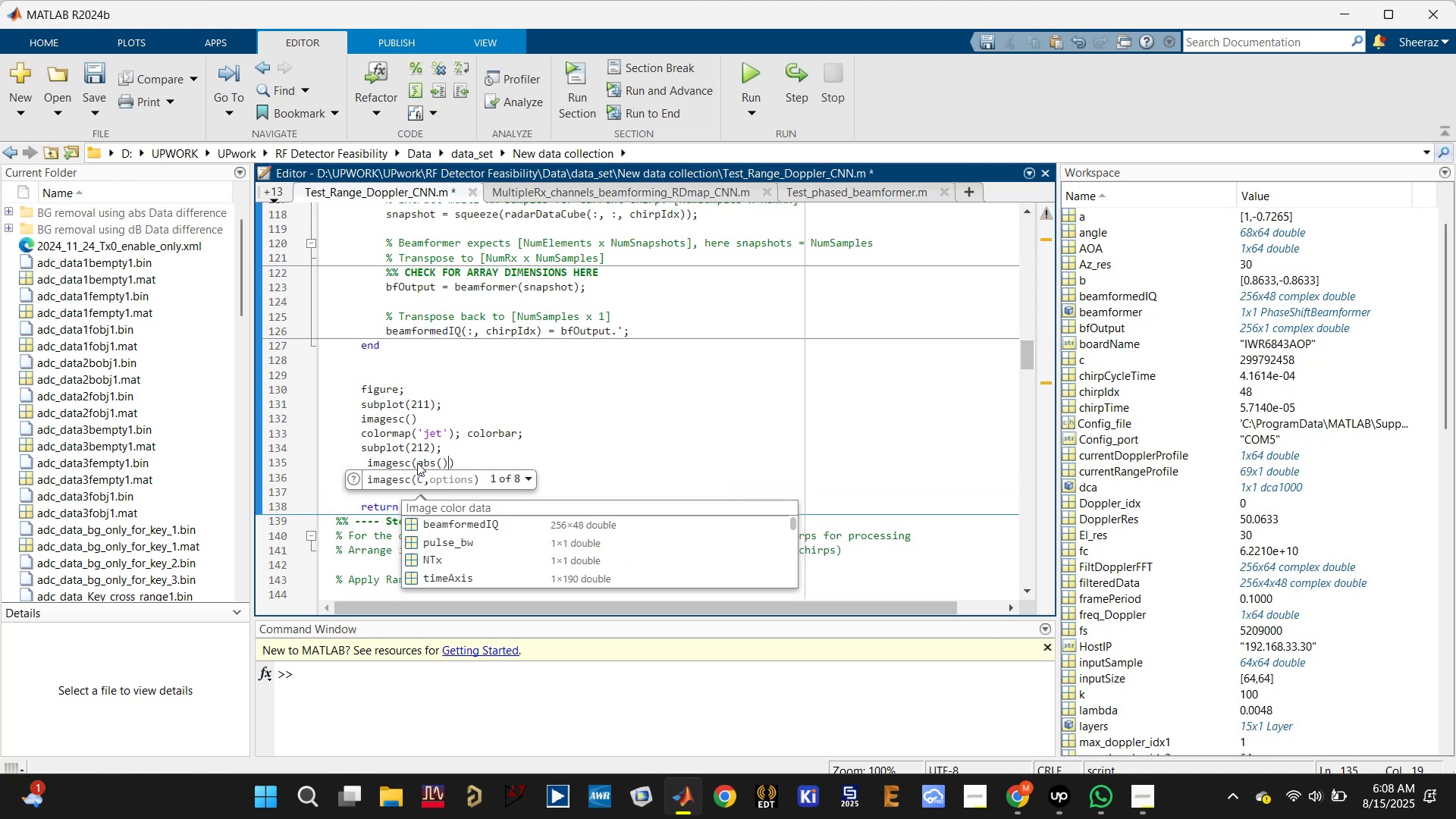 
key(Control+ControlLeft)
 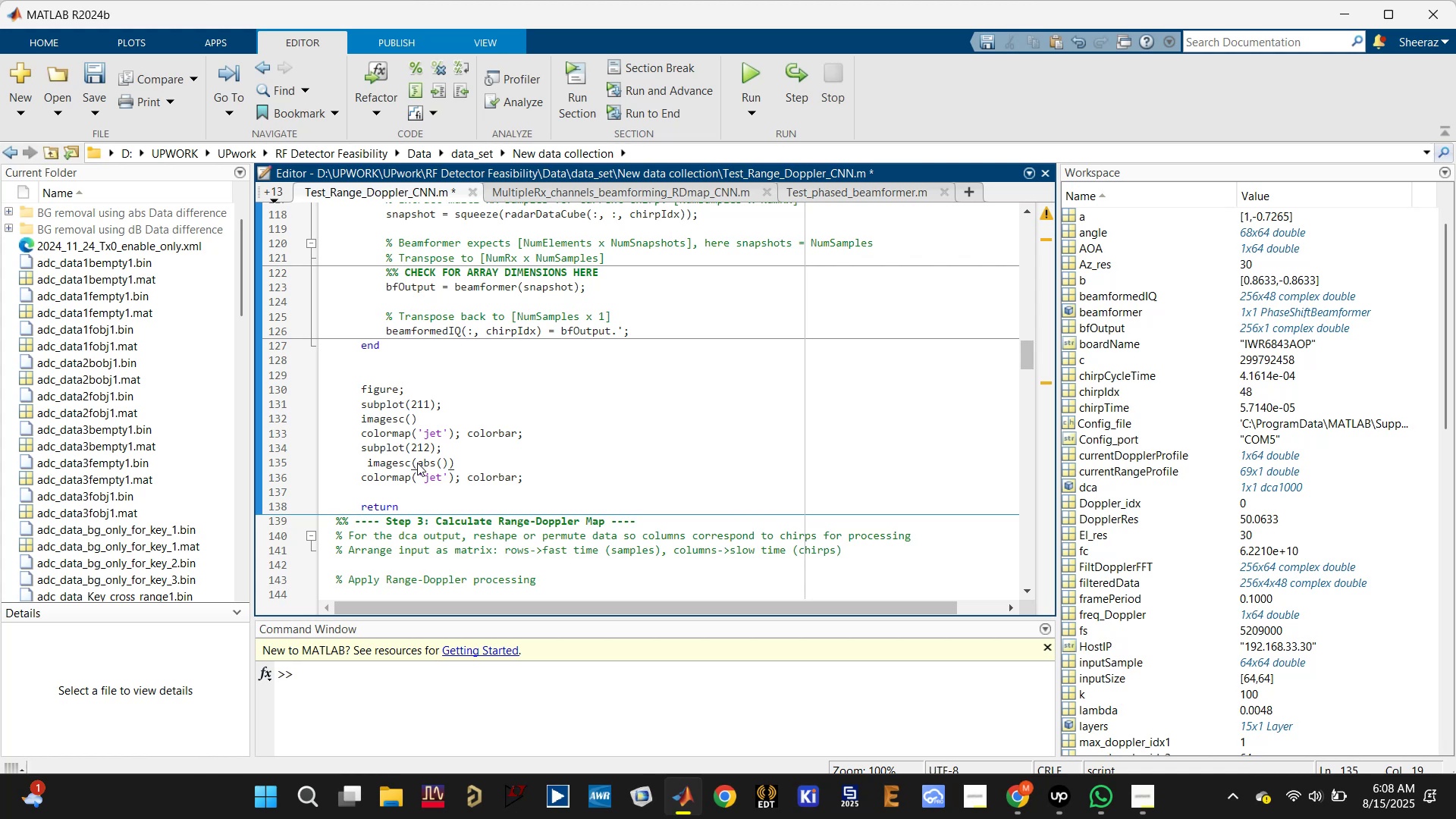 
key(ArrowLeft)
 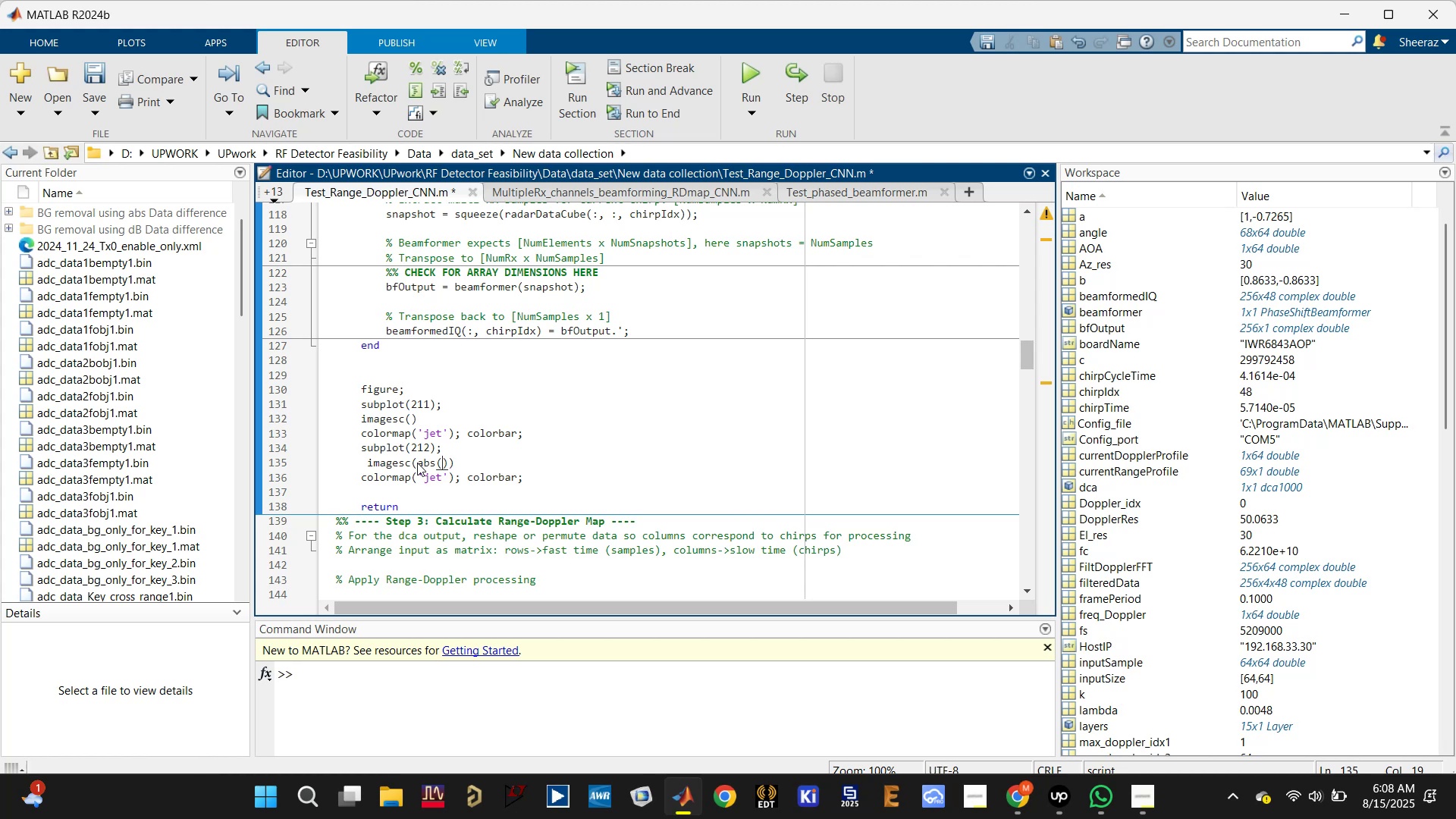 
key(Control+V)
 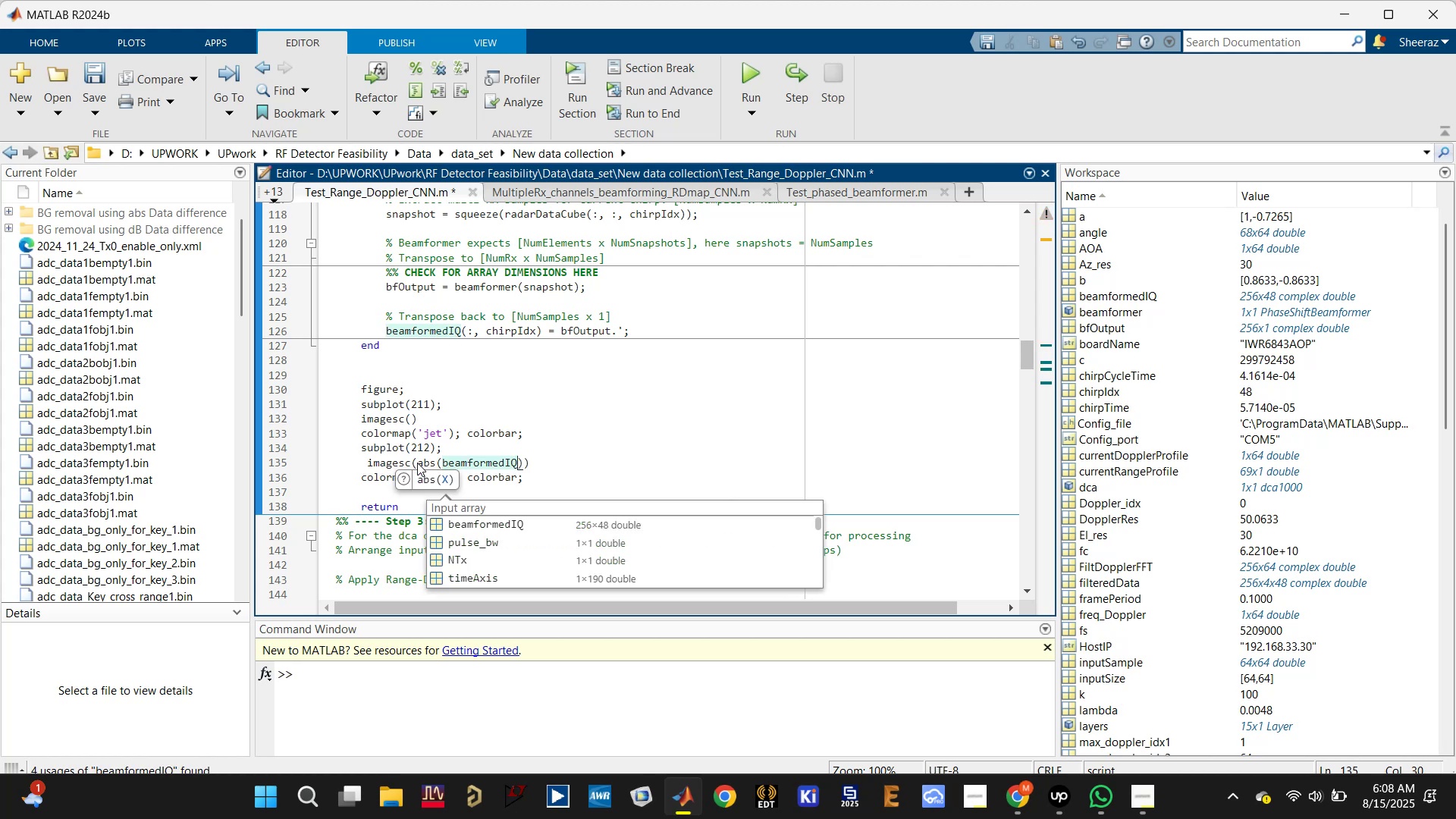 
key(Control+S)
 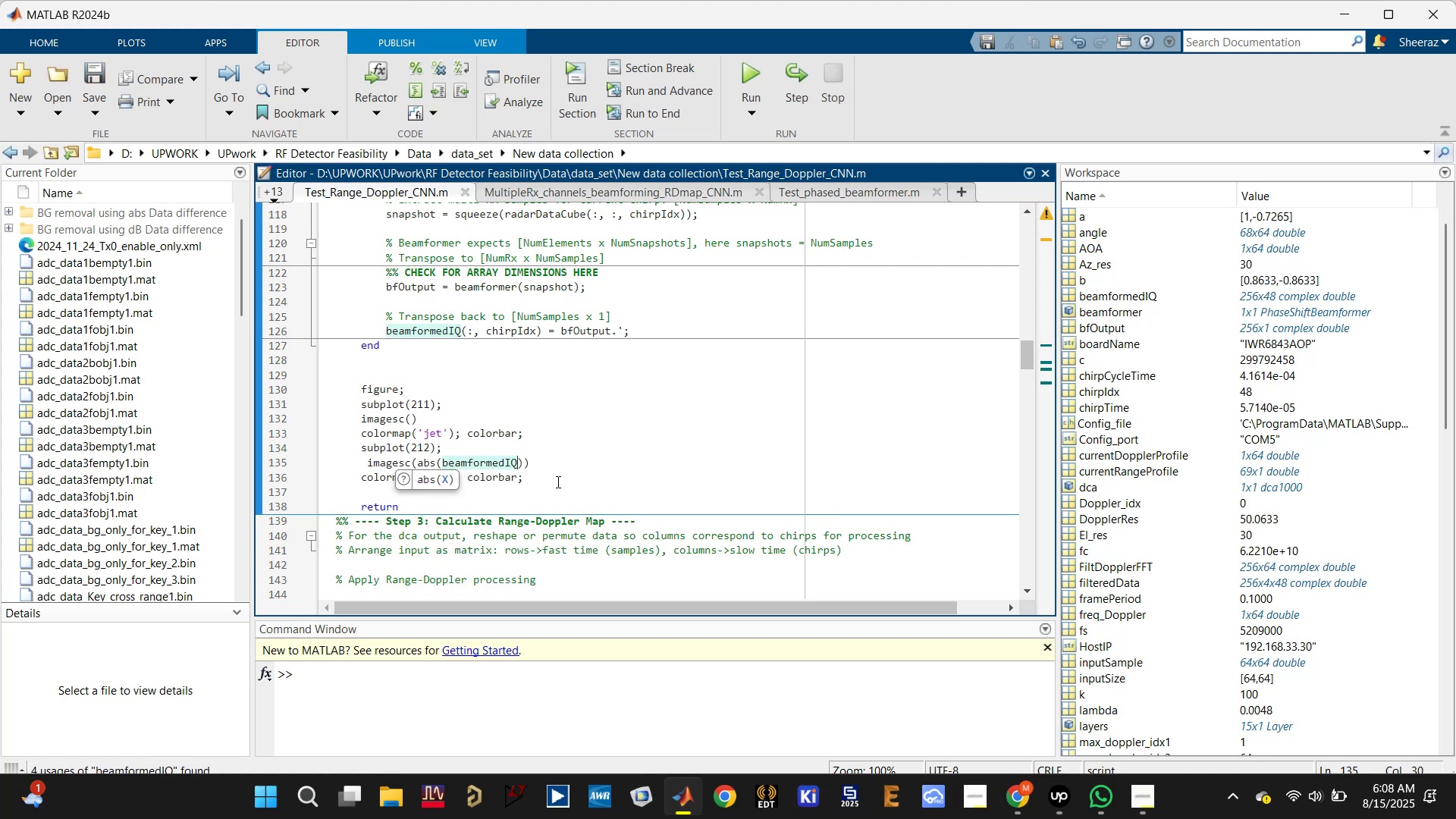 
left_click([557, 483])
 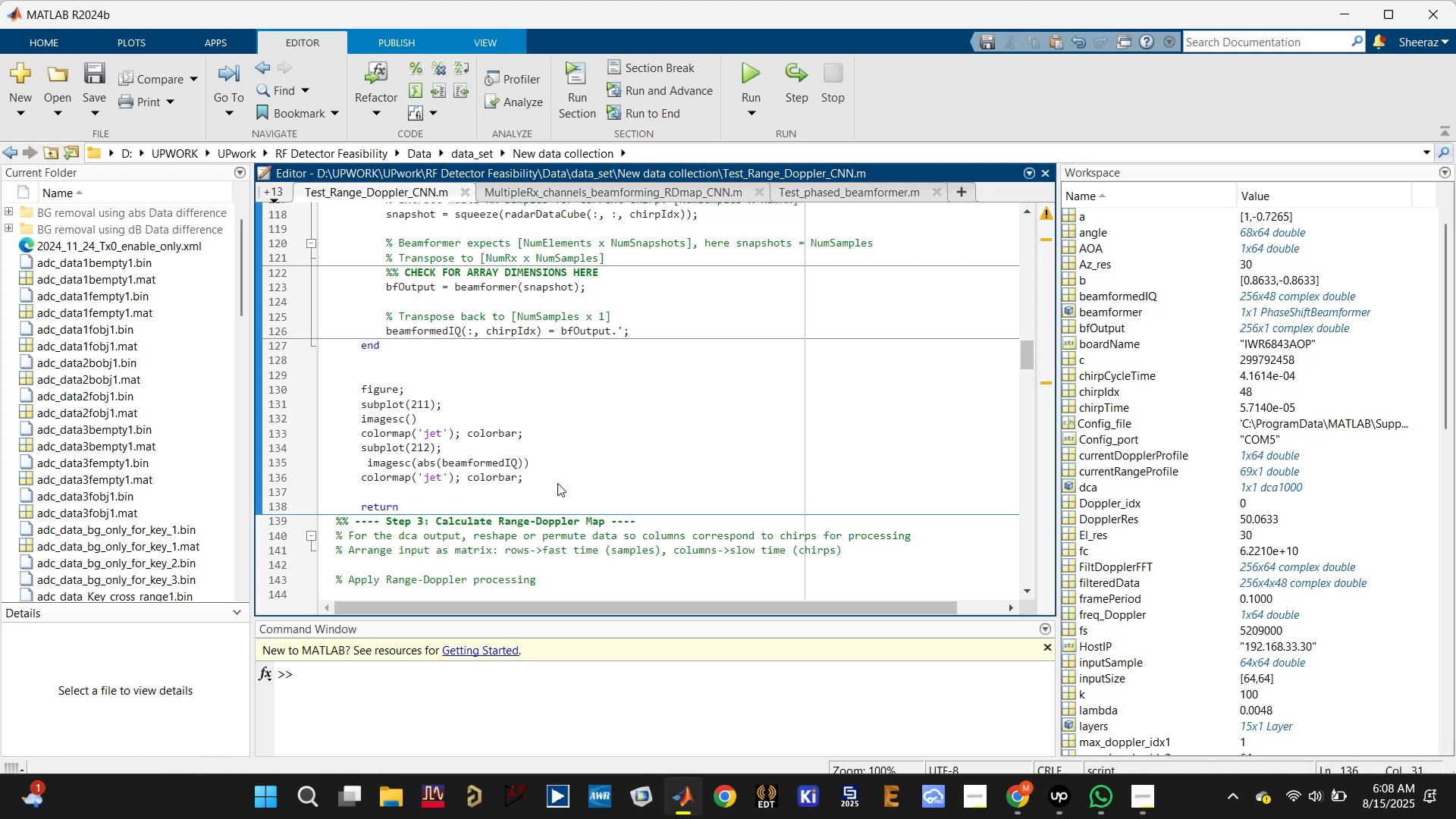 
key(Enter)
 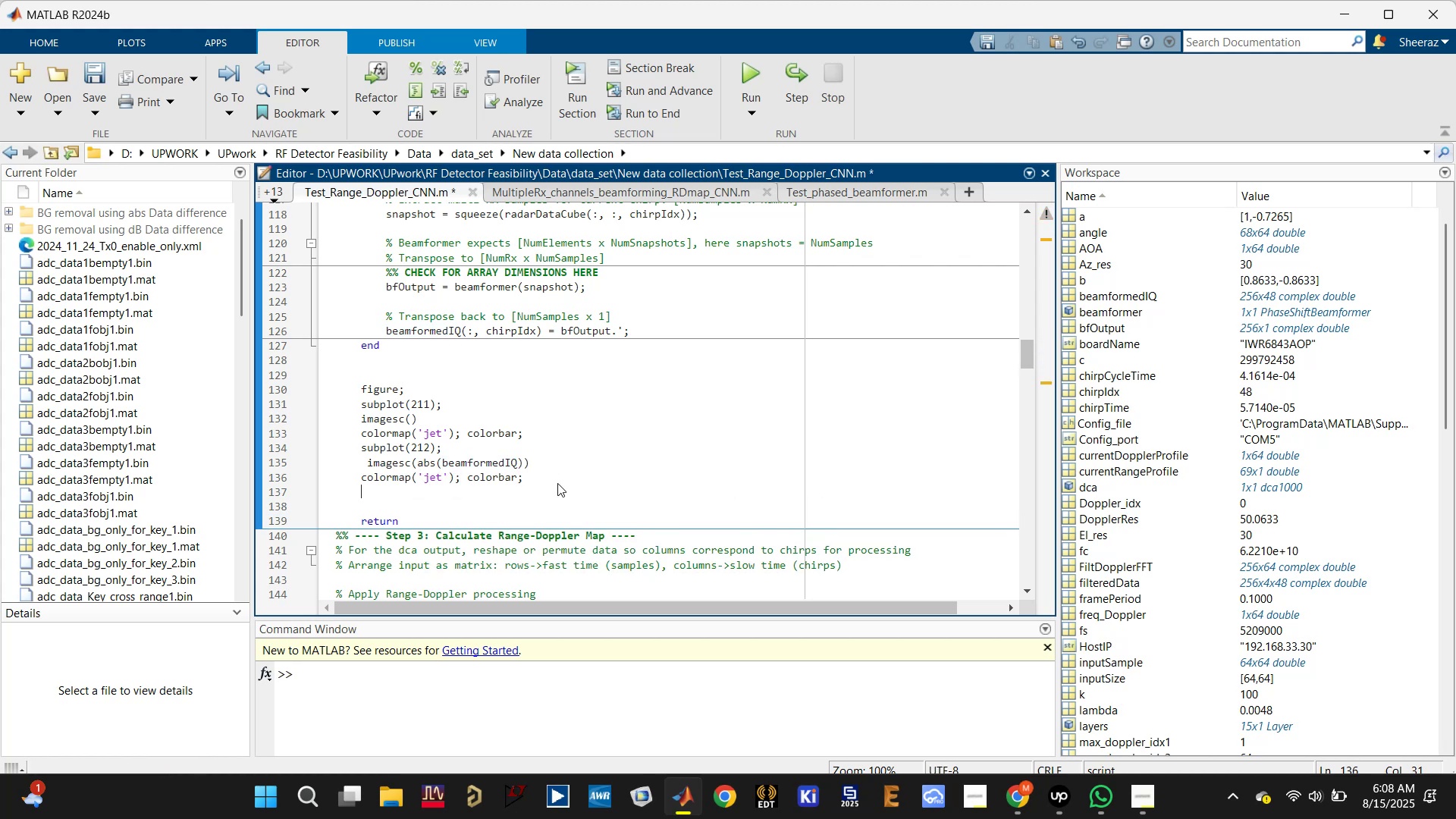 
type(title())
 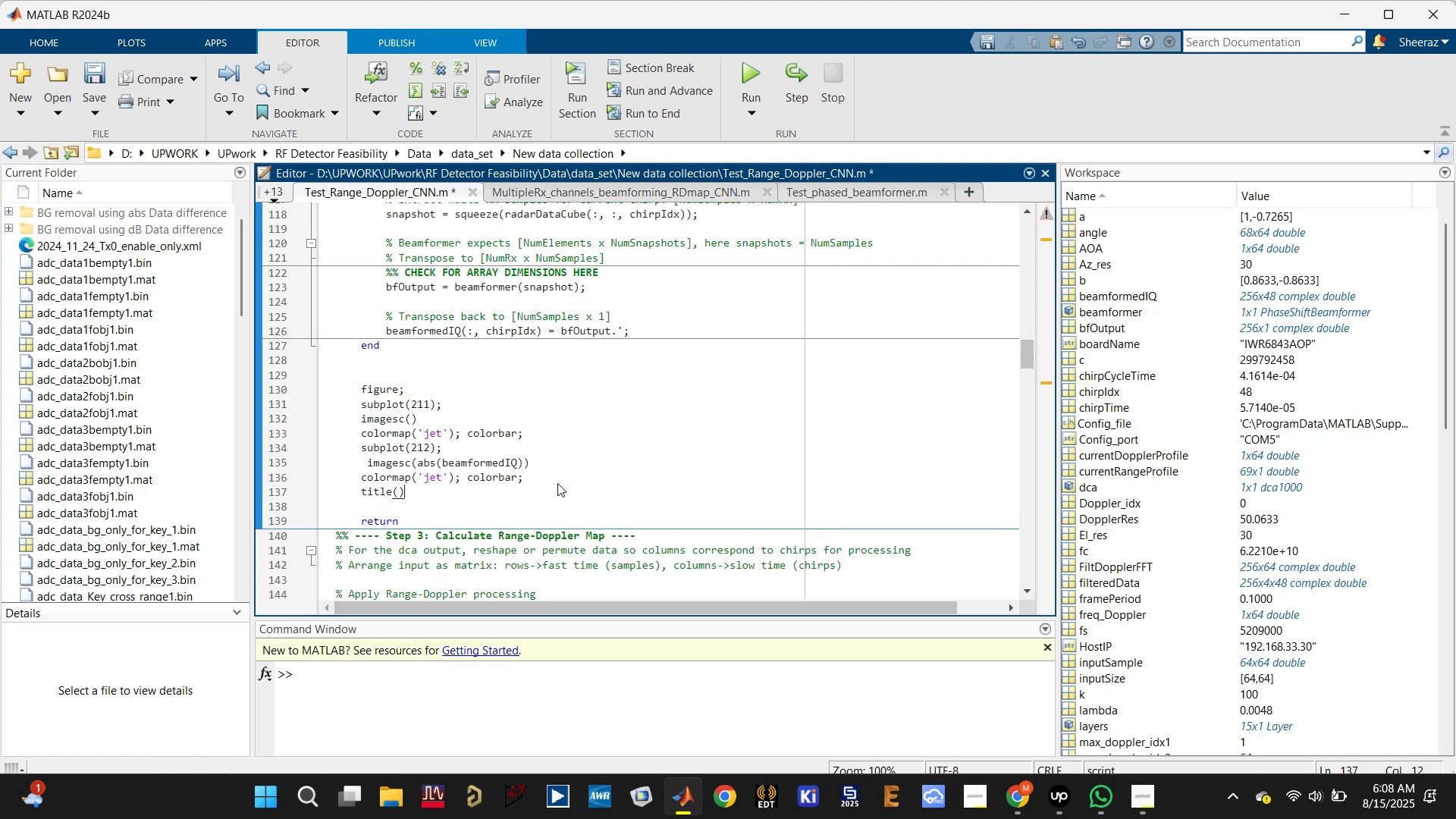 
 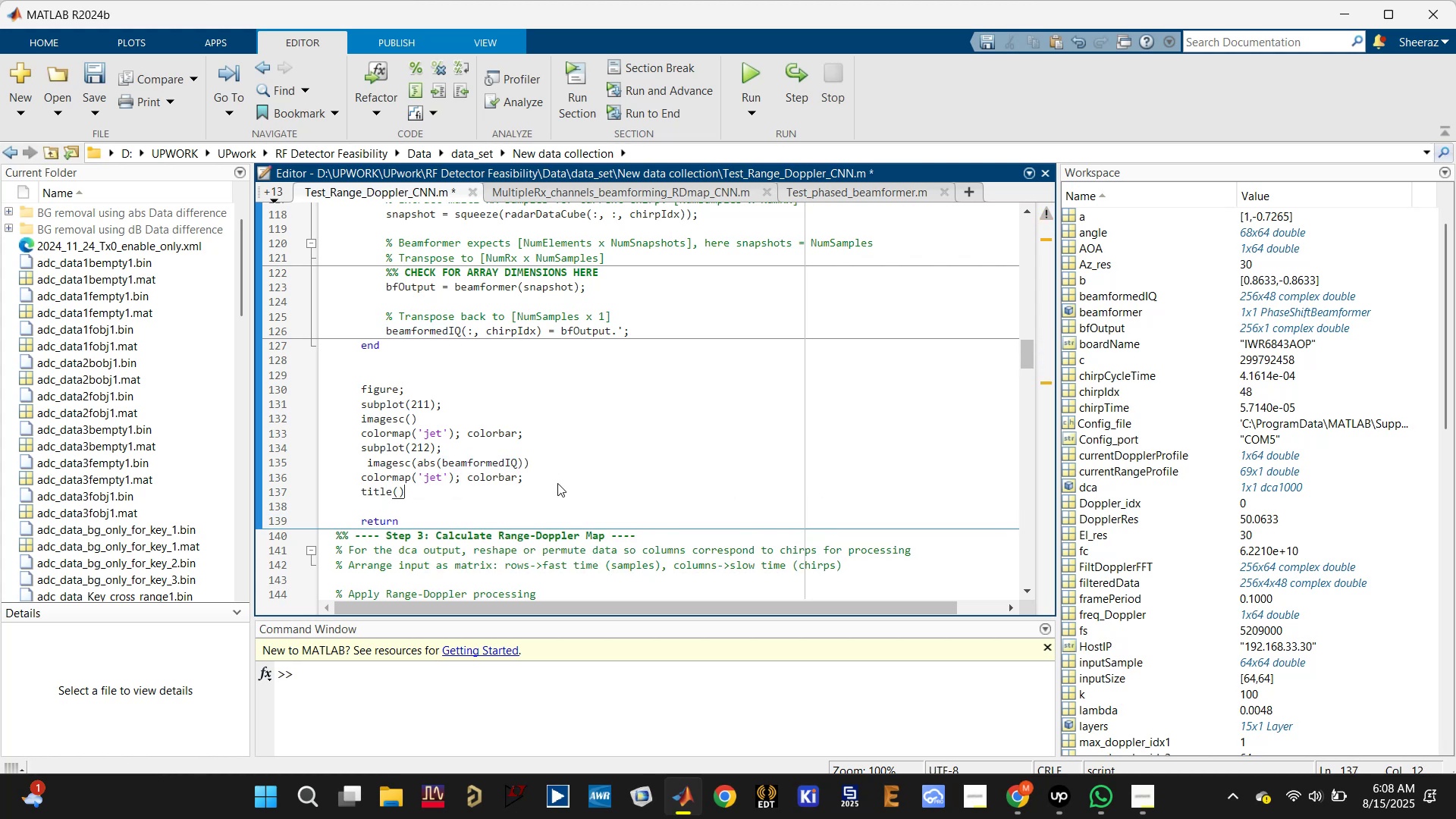 
key(ArrowLeft)
 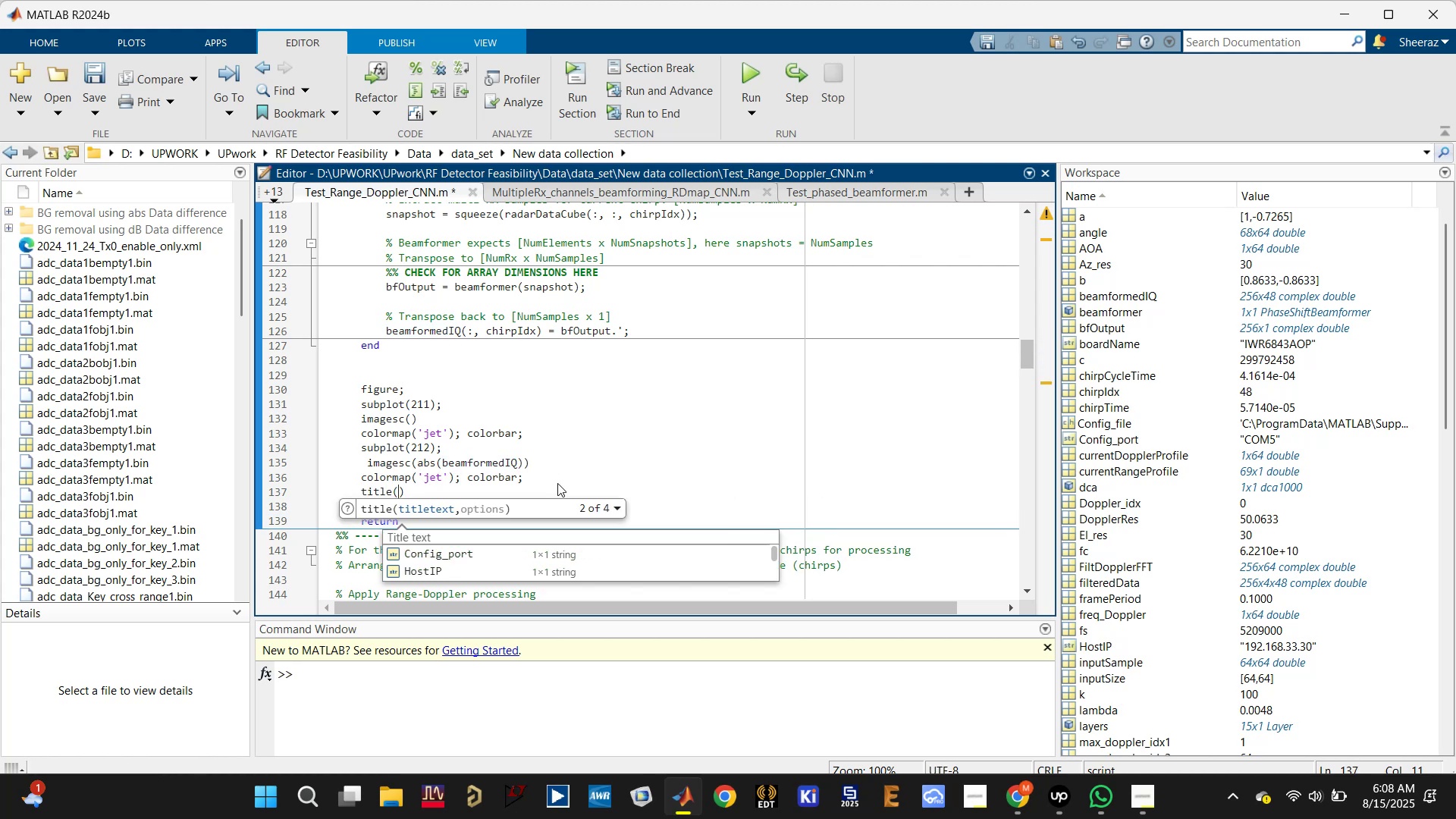 
type('Beeamformed data )()
key(Backspace)
key(Backspace)
type(())
 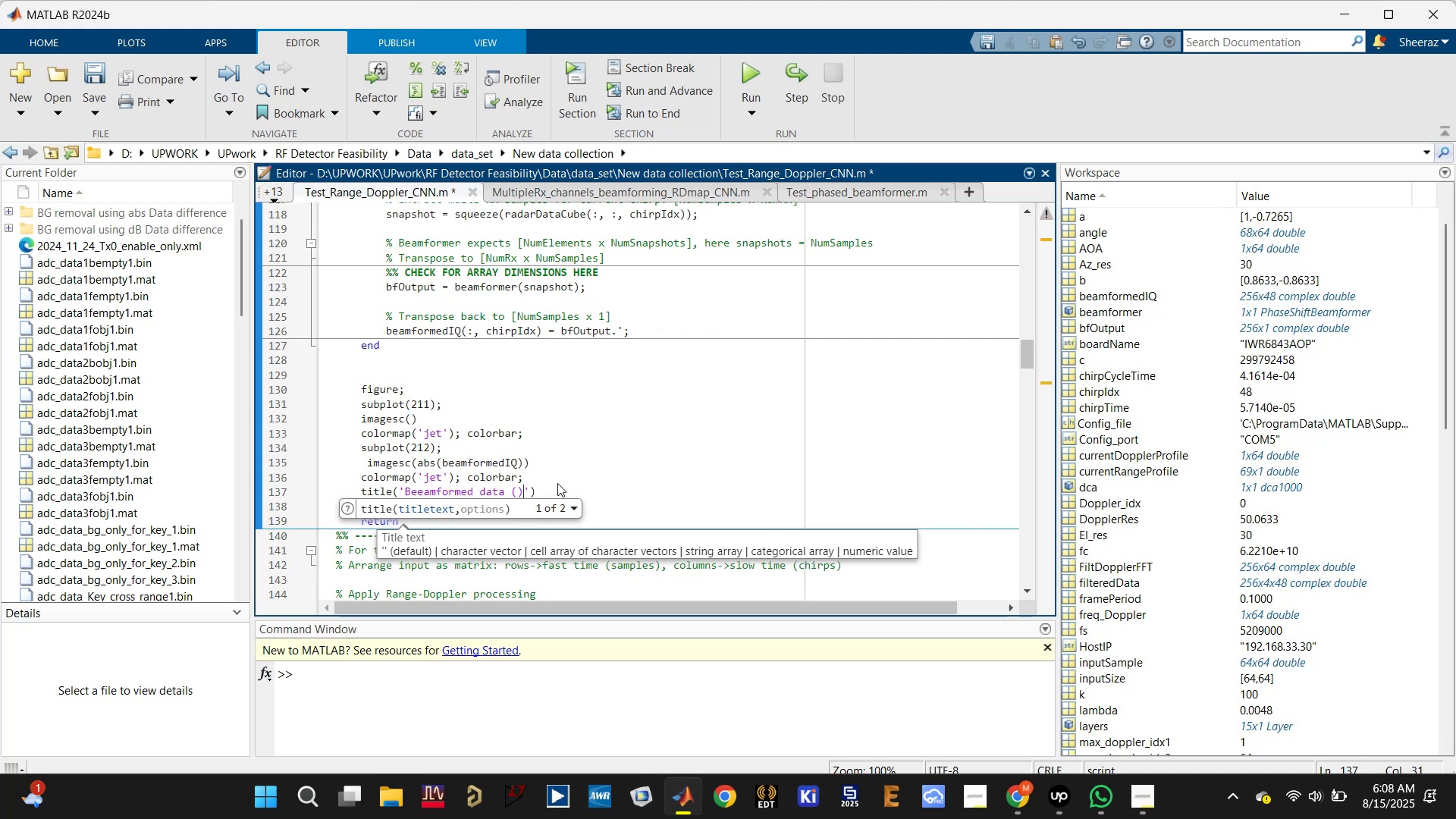 
key(ArrowLeft)
 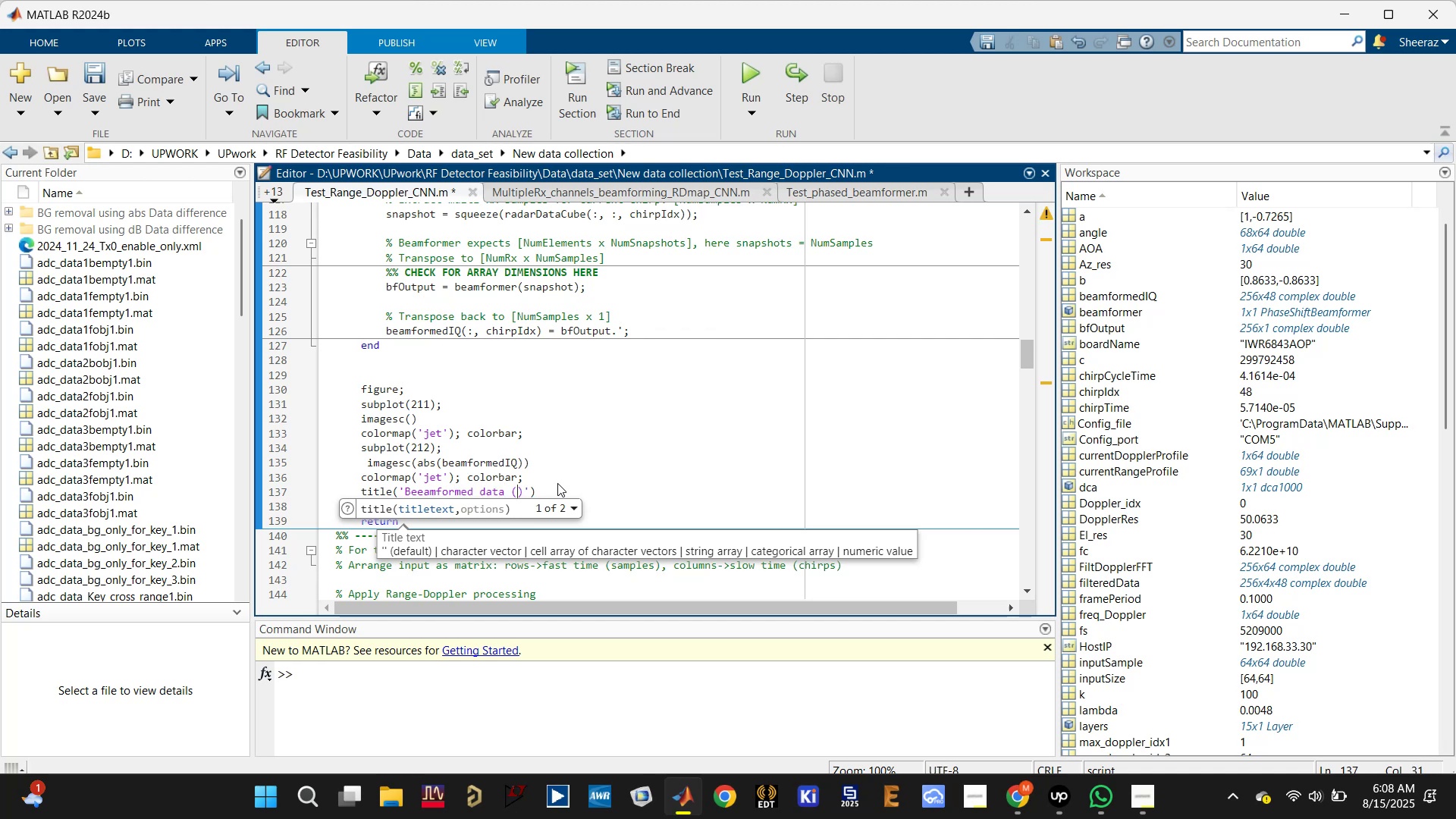 
key(Control+V)
 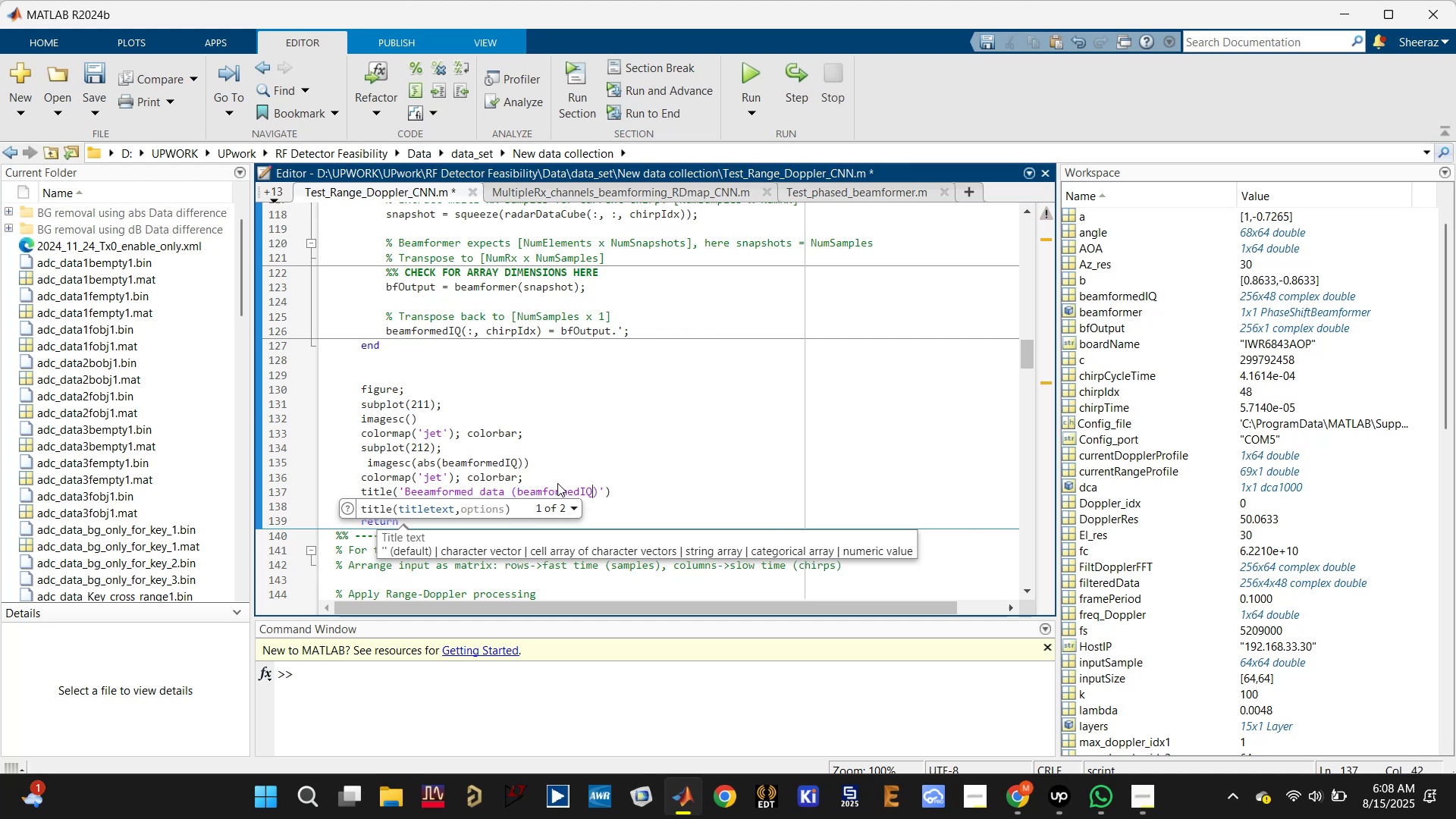 
key(Control+S)
 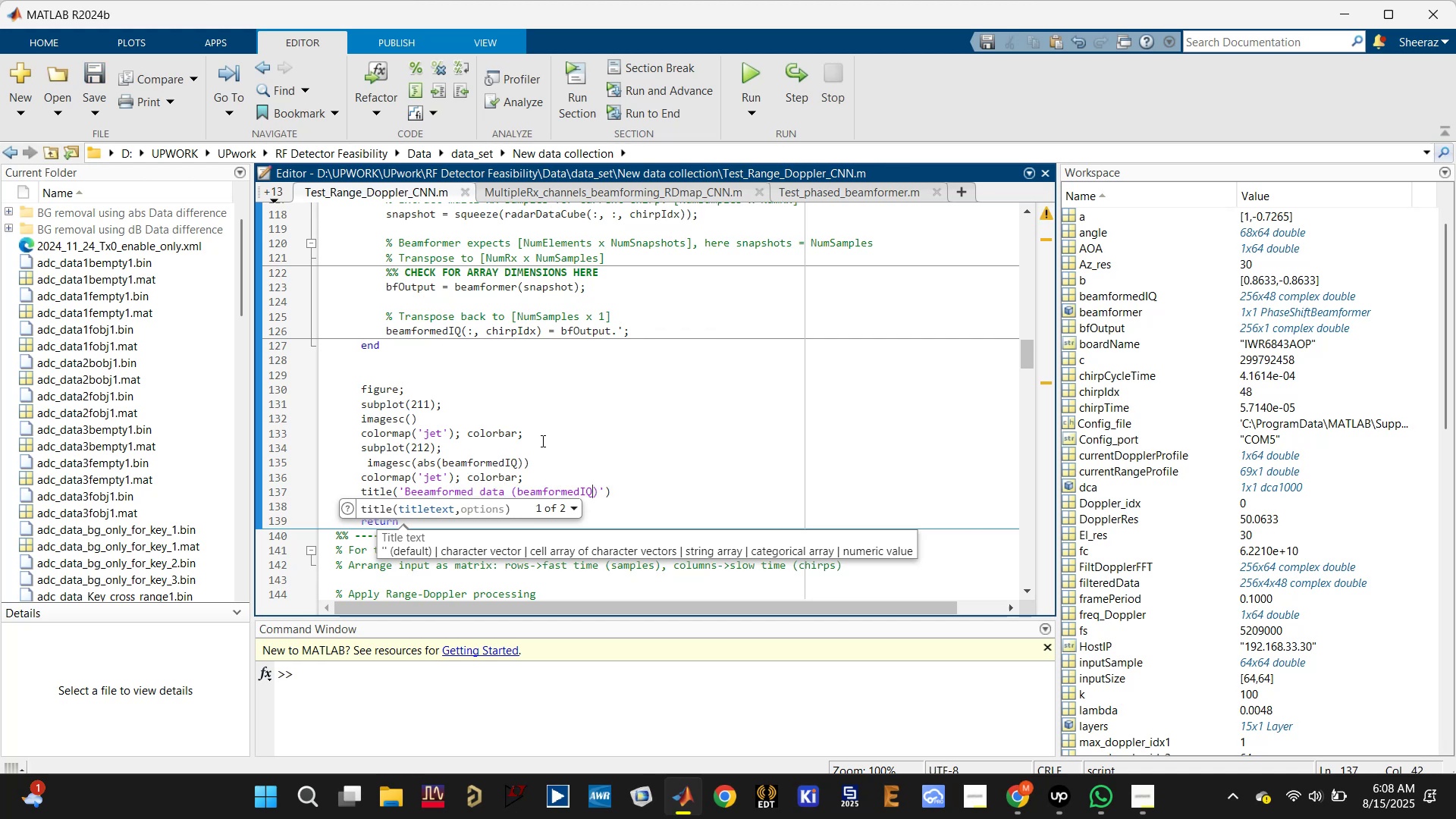 
left_click([545, 438])
 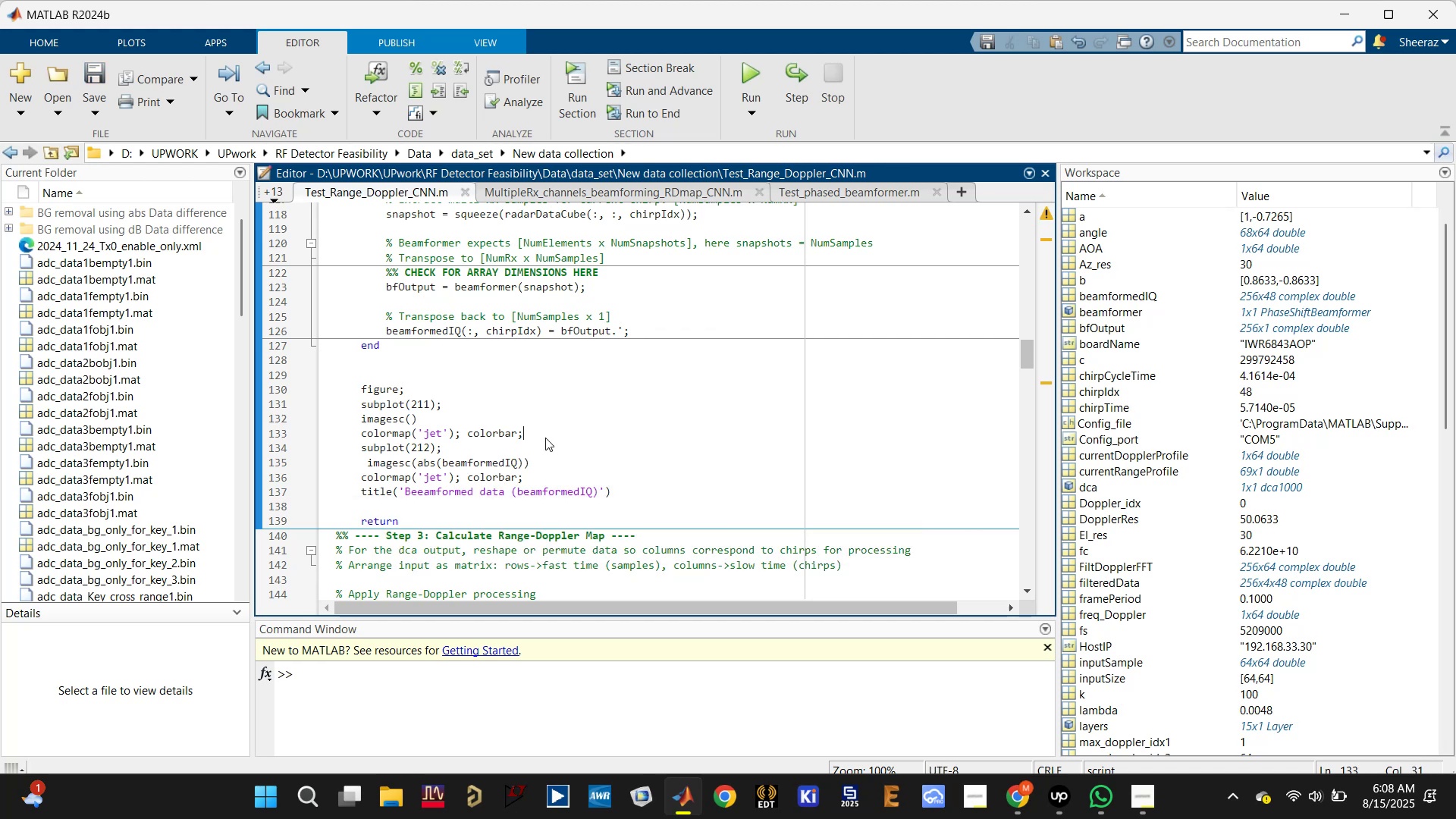 
key(Enter)
 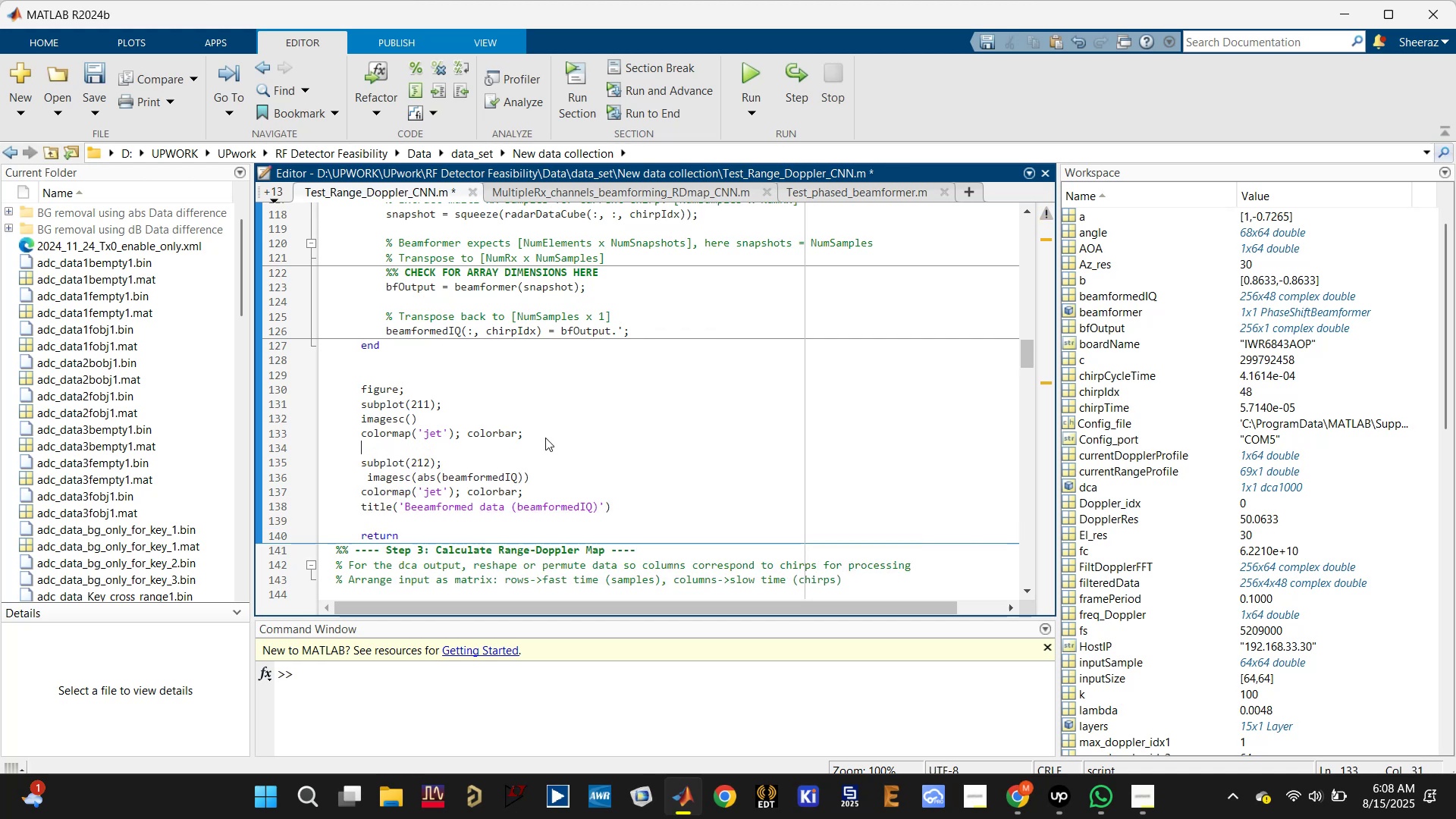 
type(title())
 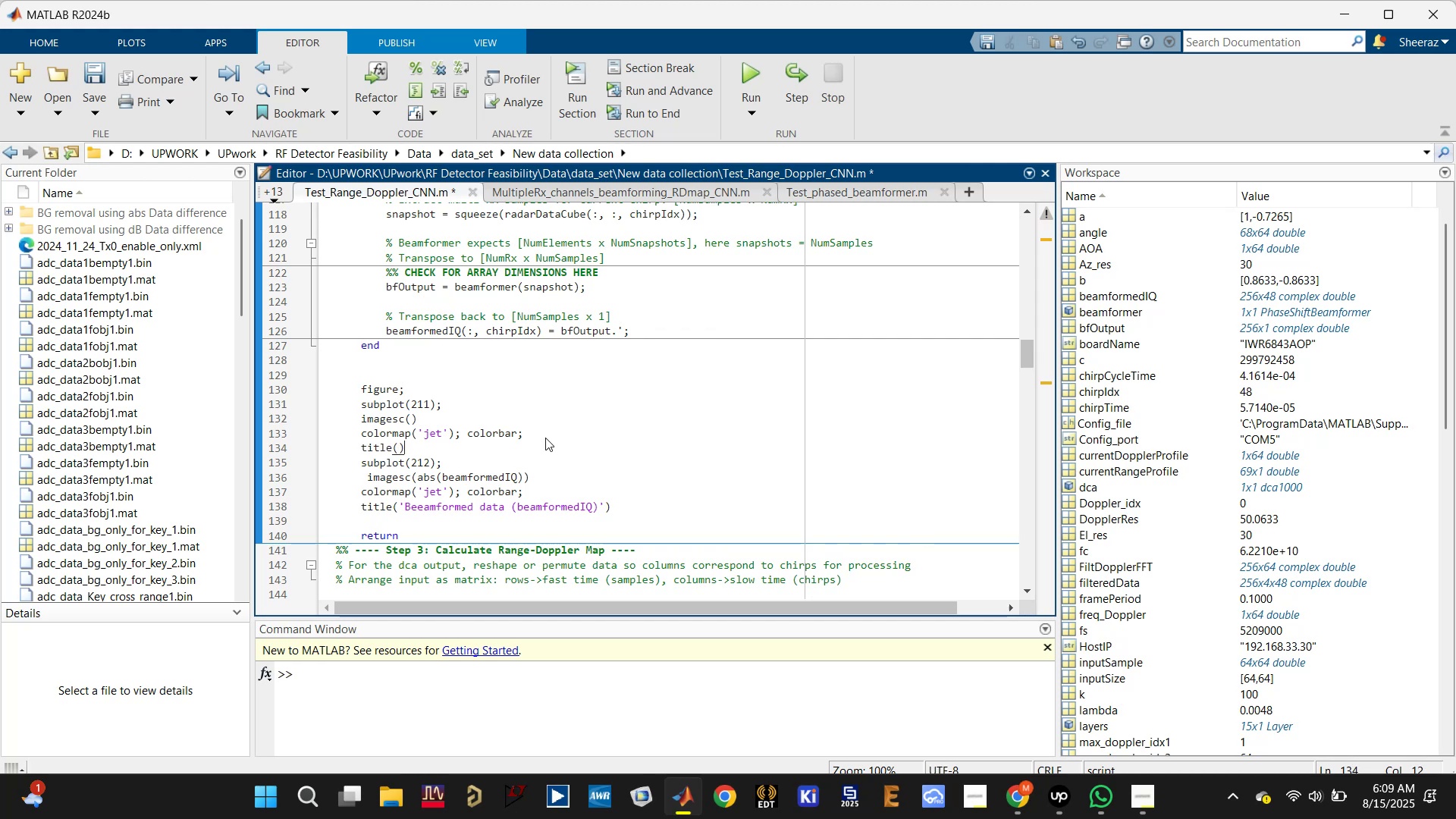 
left_click([576, 327])
 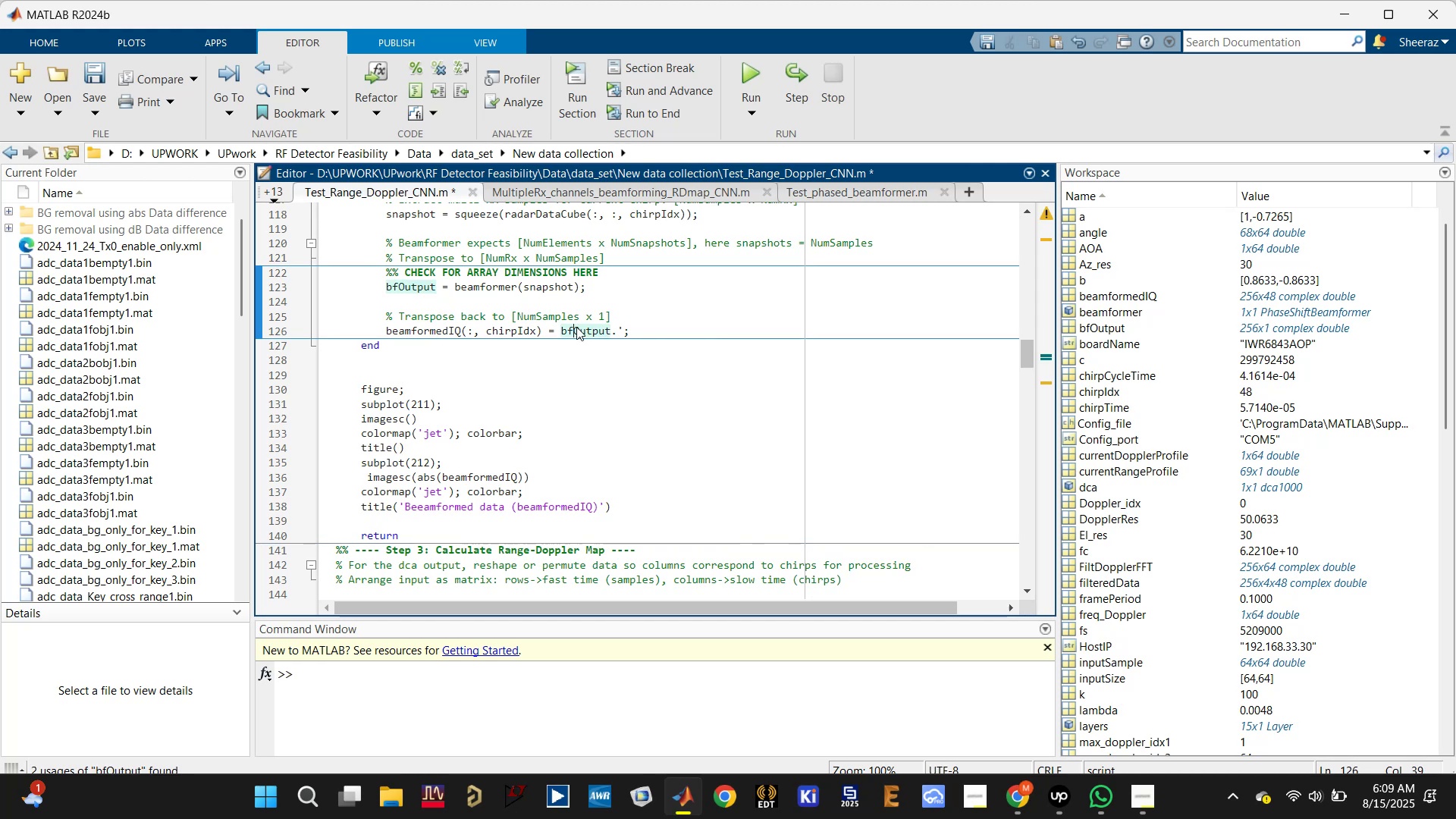 
scroll: coordinate [575, 334], scroll_direction: up, amount: 2.0
 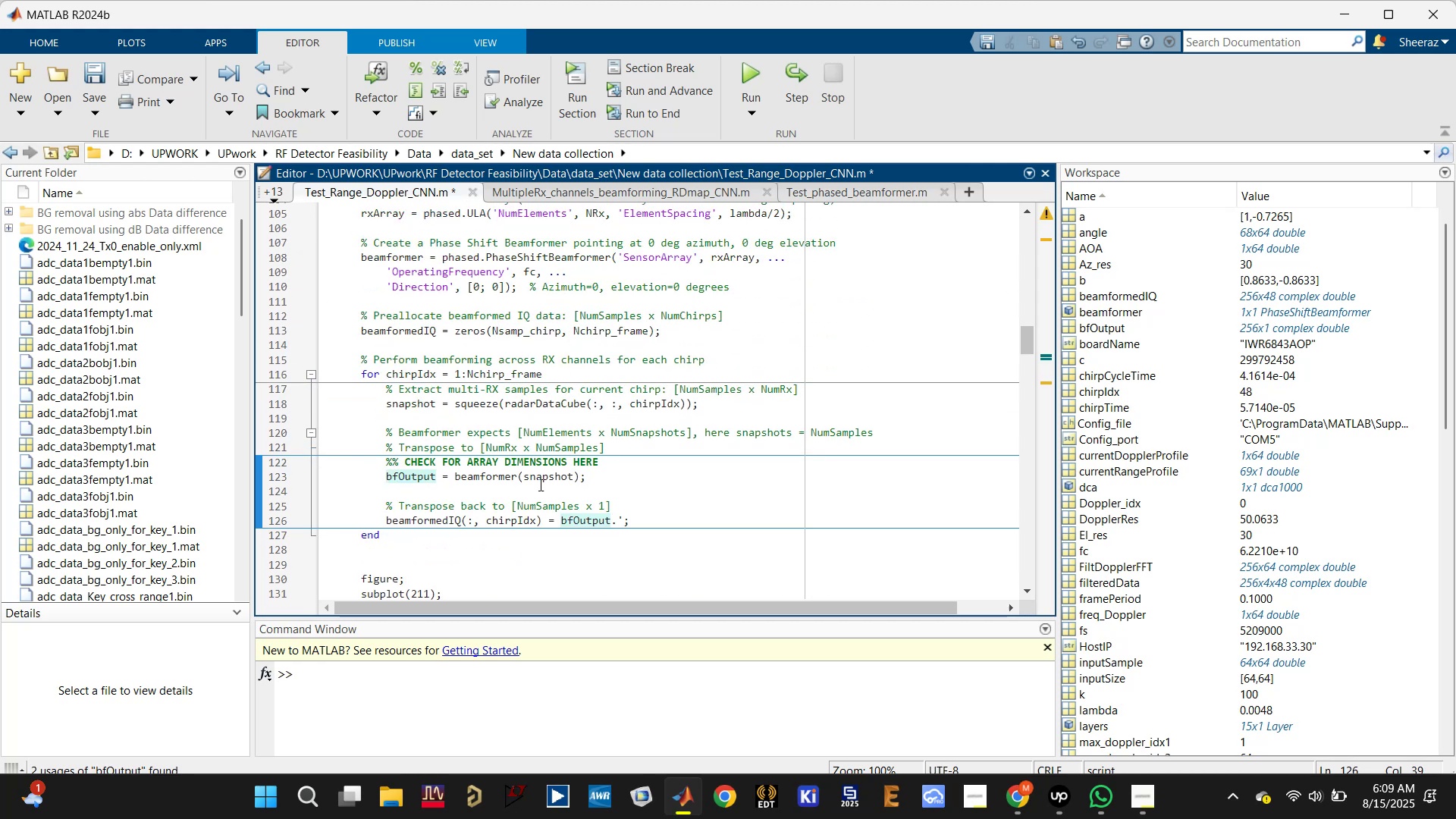 
left_click([548, 475])
 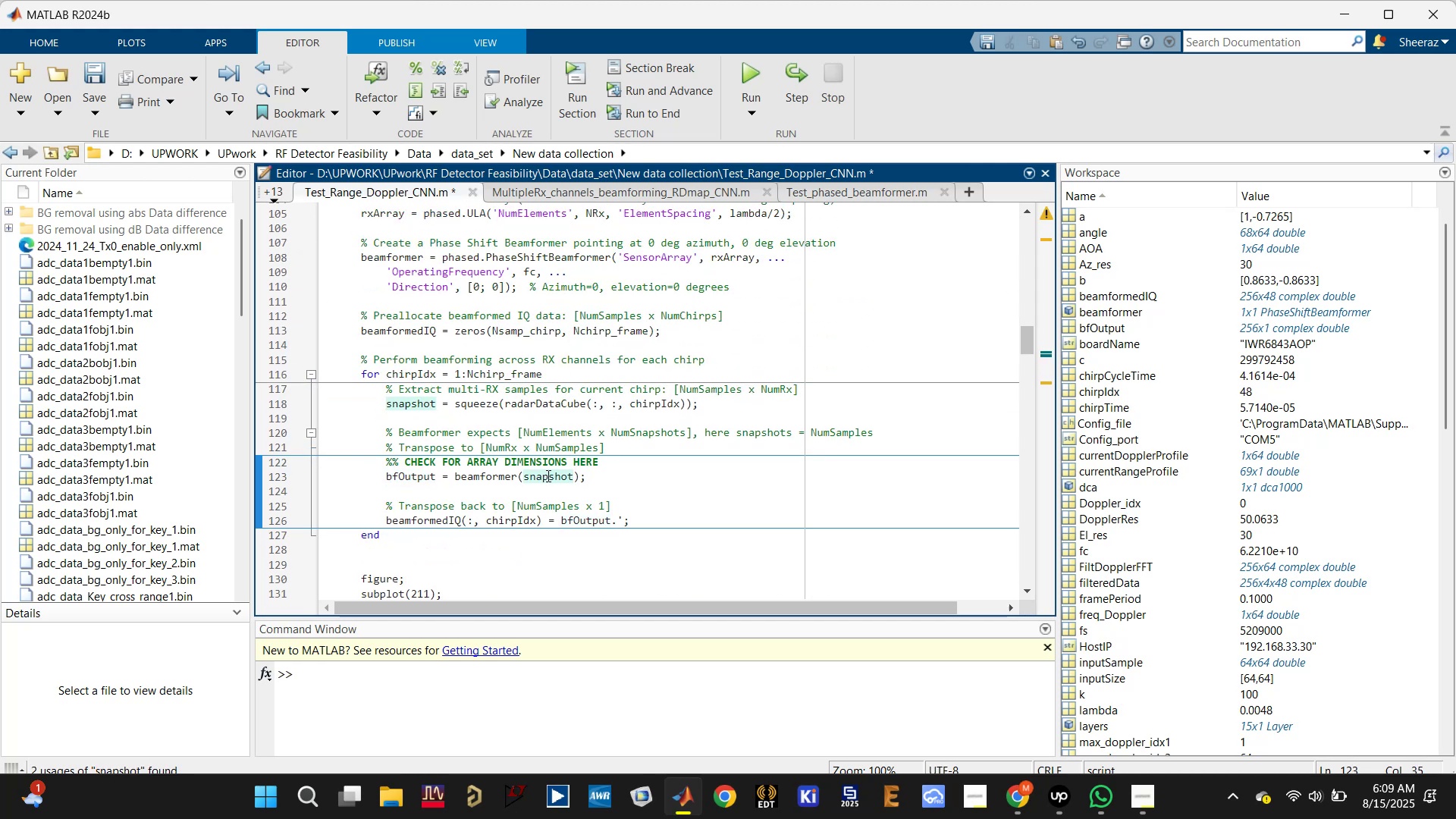 
scroll: coordinate [546, 479], scroll_direction: down, amount: 1.0
 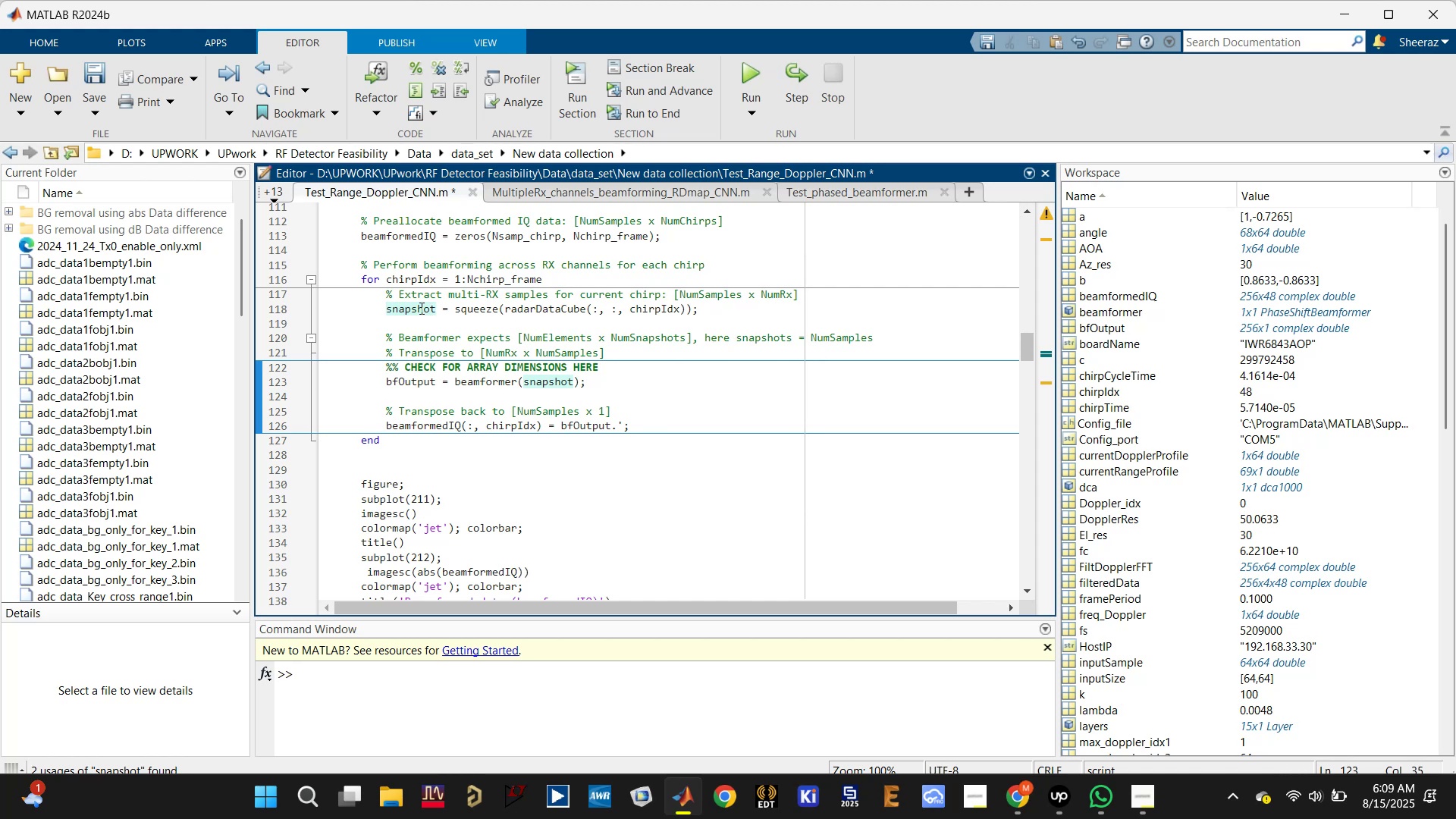 
wait(8.71)
 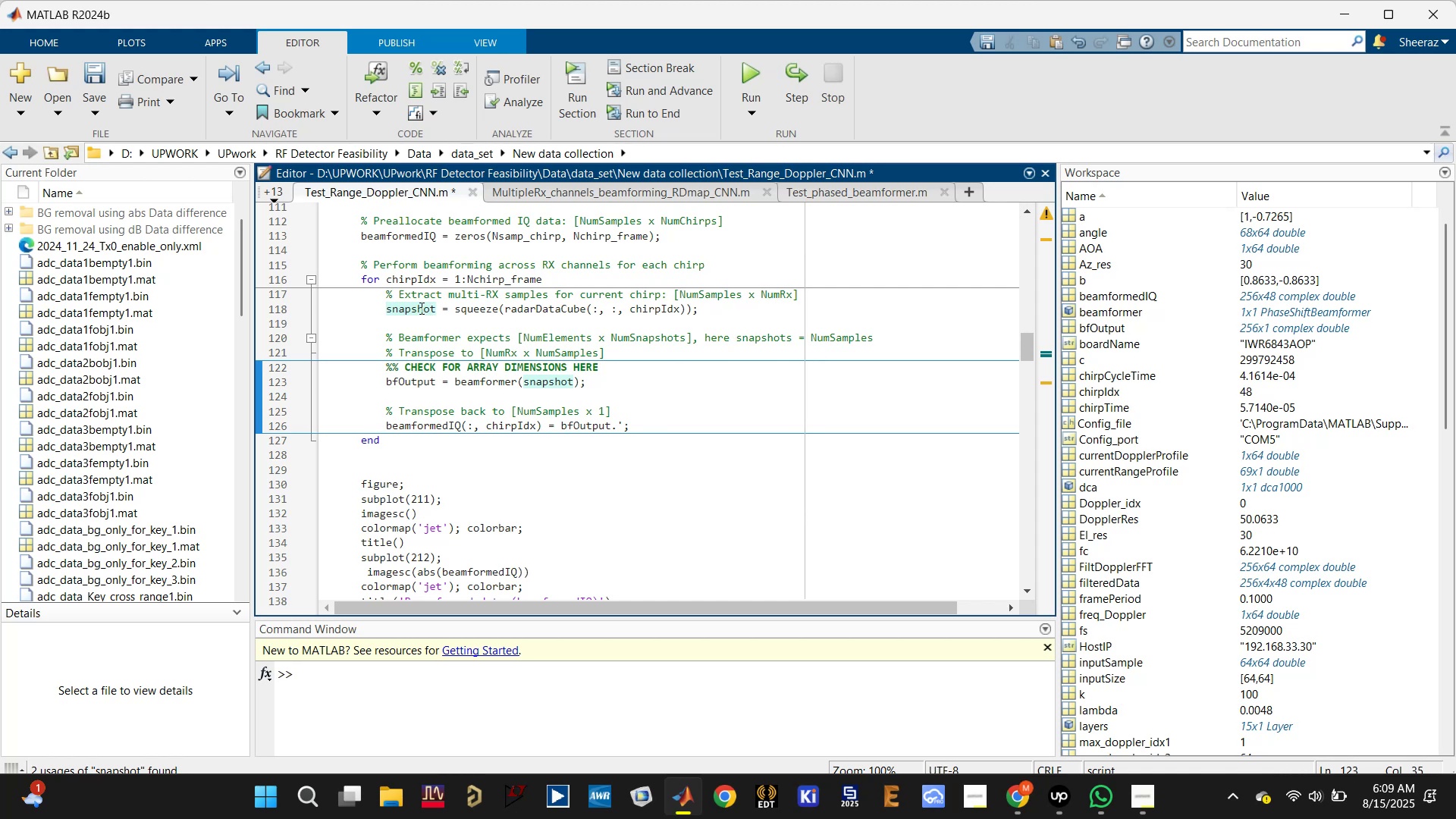 
scroll: coordinate [419, 308], scroll_direction: up, amount: 1.0
 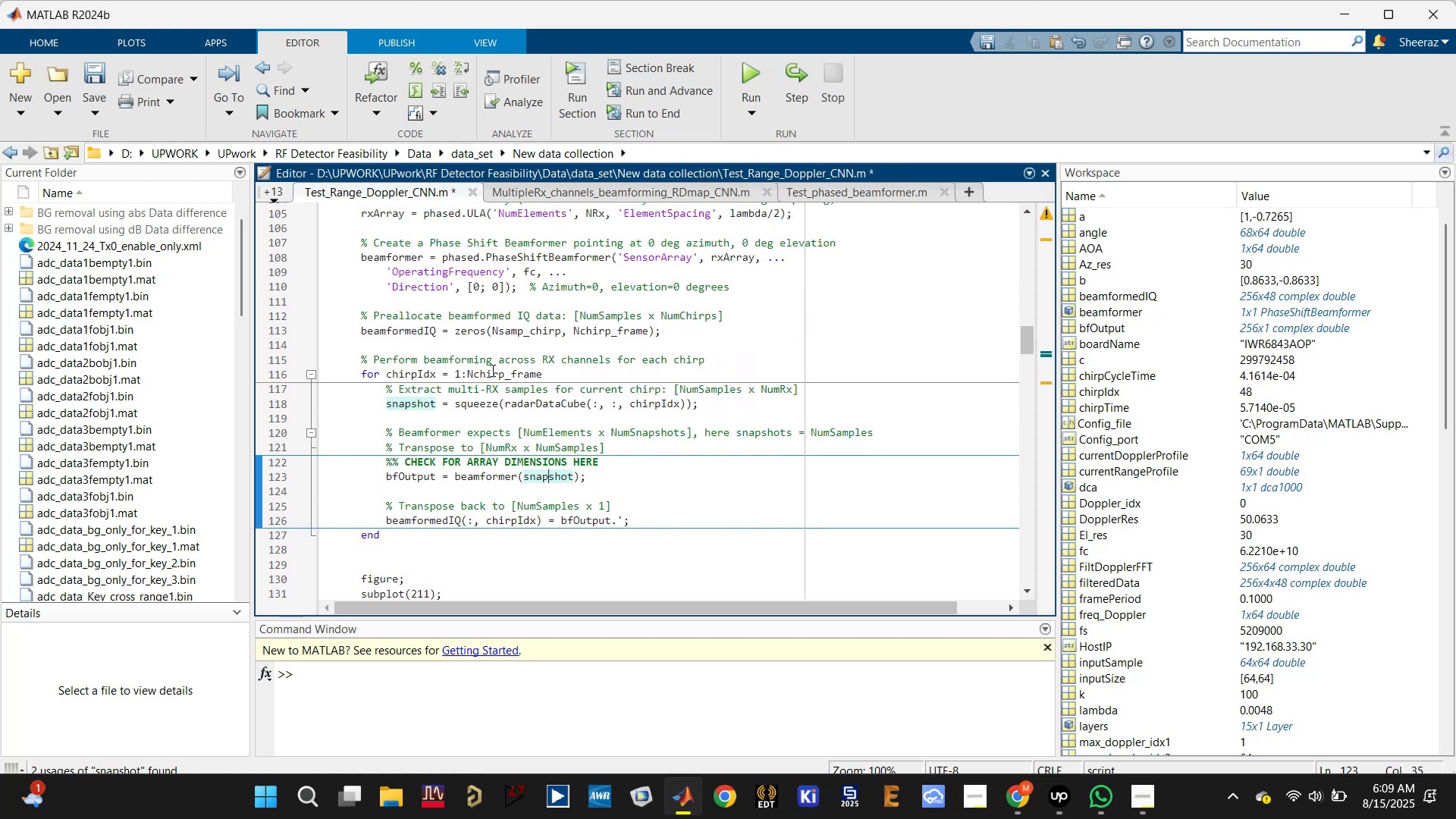 
double_click([599, 328])
 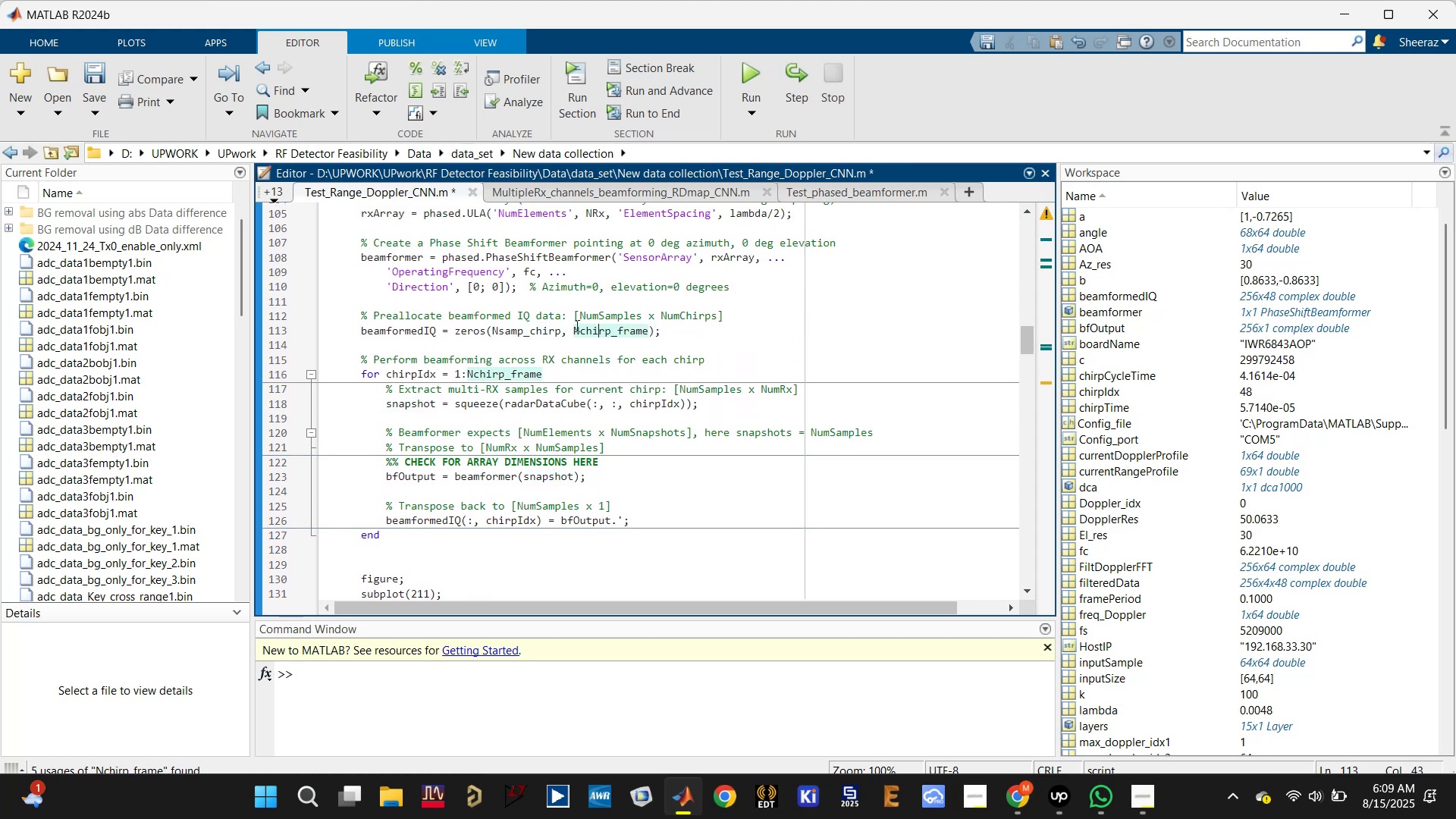 
scroll: coordinate [700, 385], scroll_direction: up, amount: 2.0
 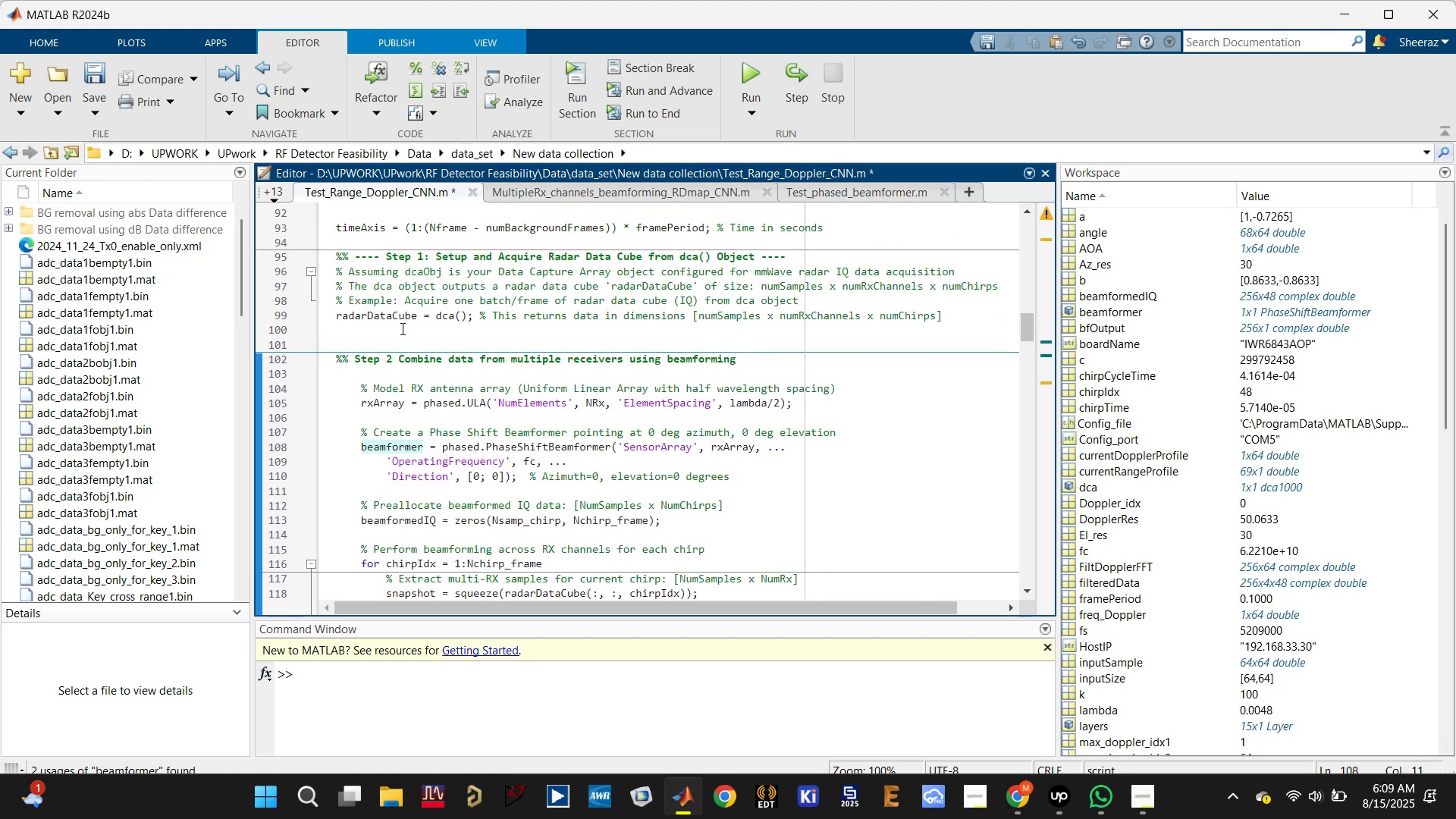 
double_click([394, 315])
 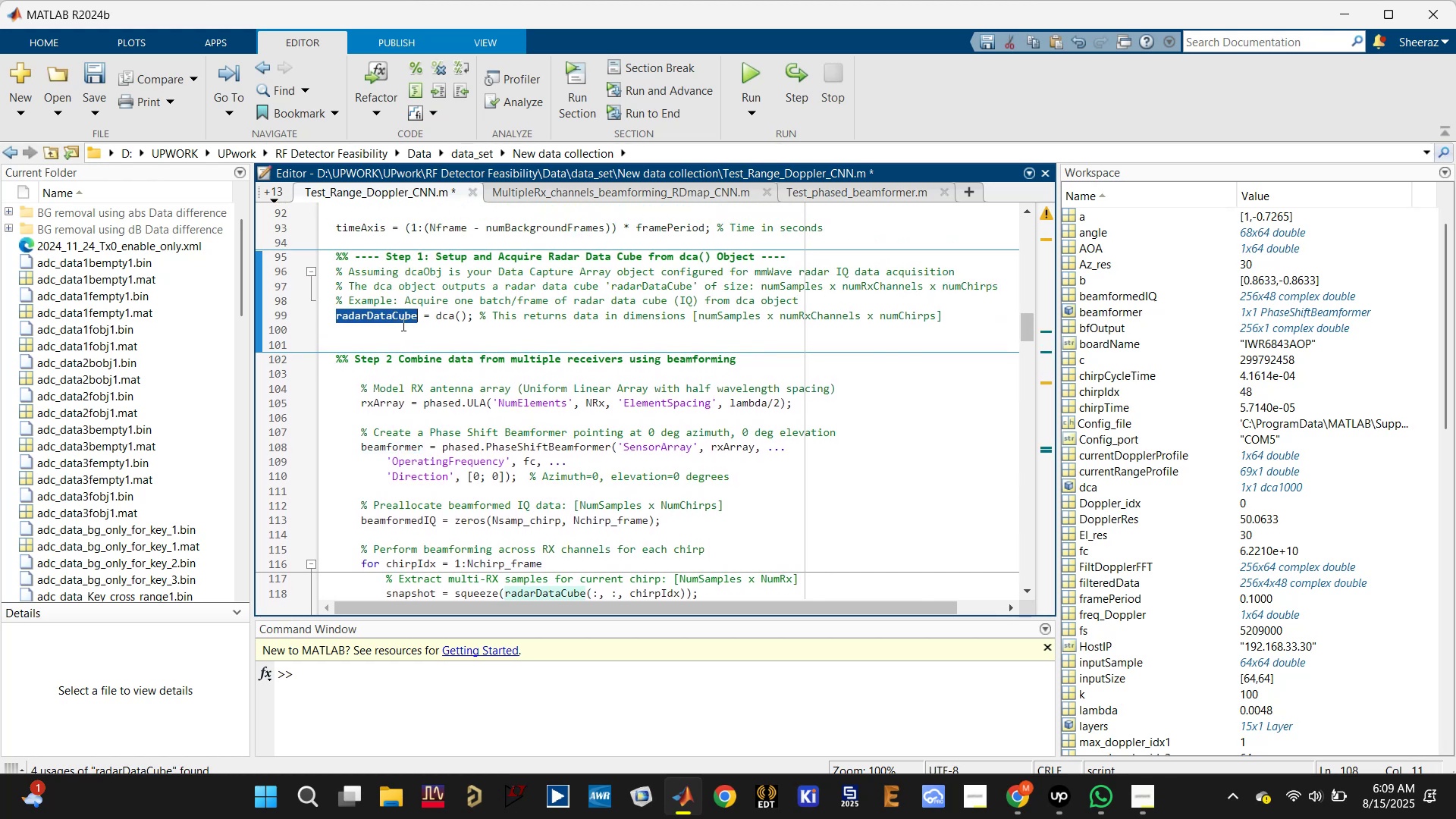 
key(Control+ControlLeft)
 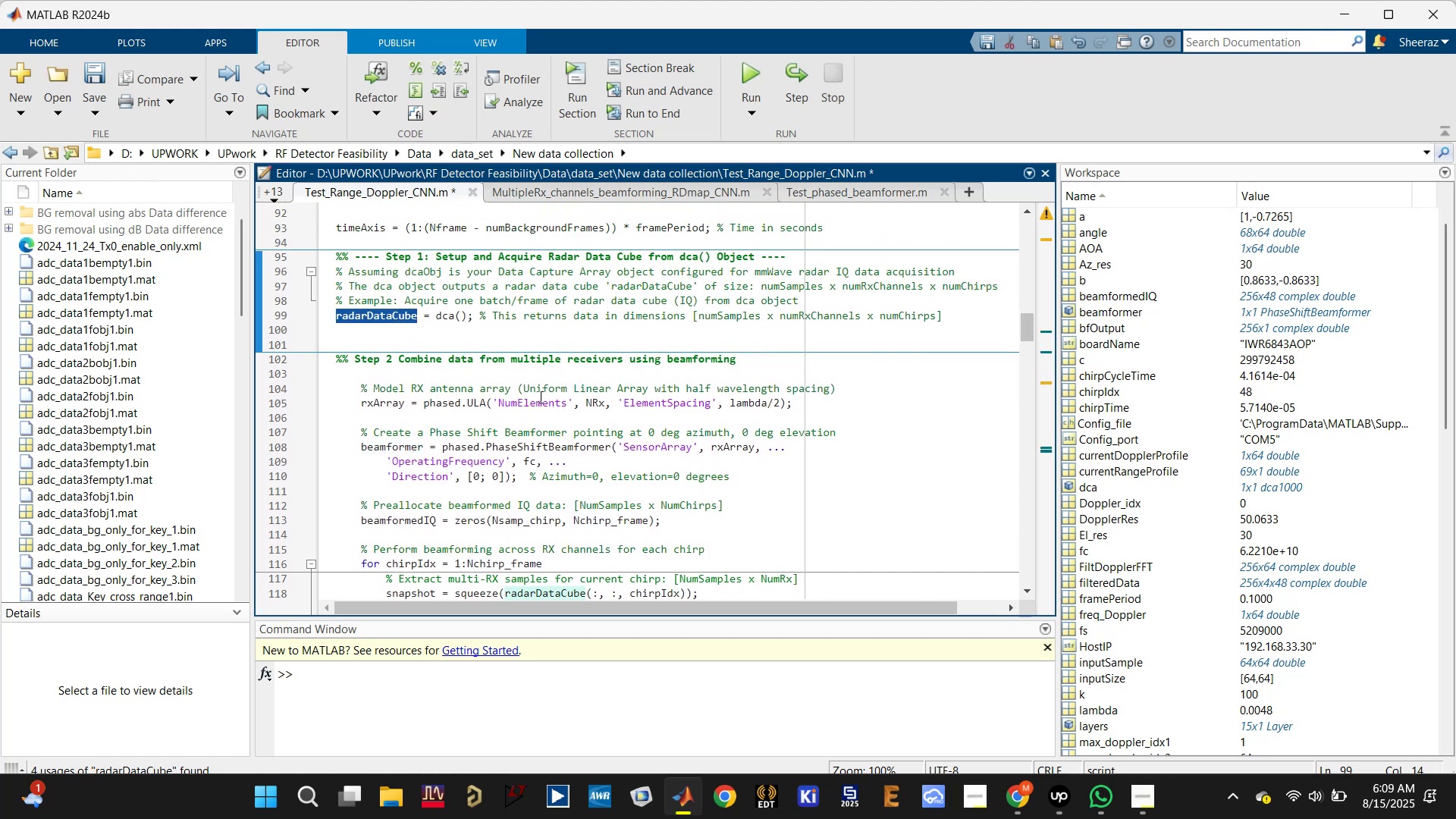 
scroll: coordinate [563, 406], scroll_direction: down, amount: 2.0
 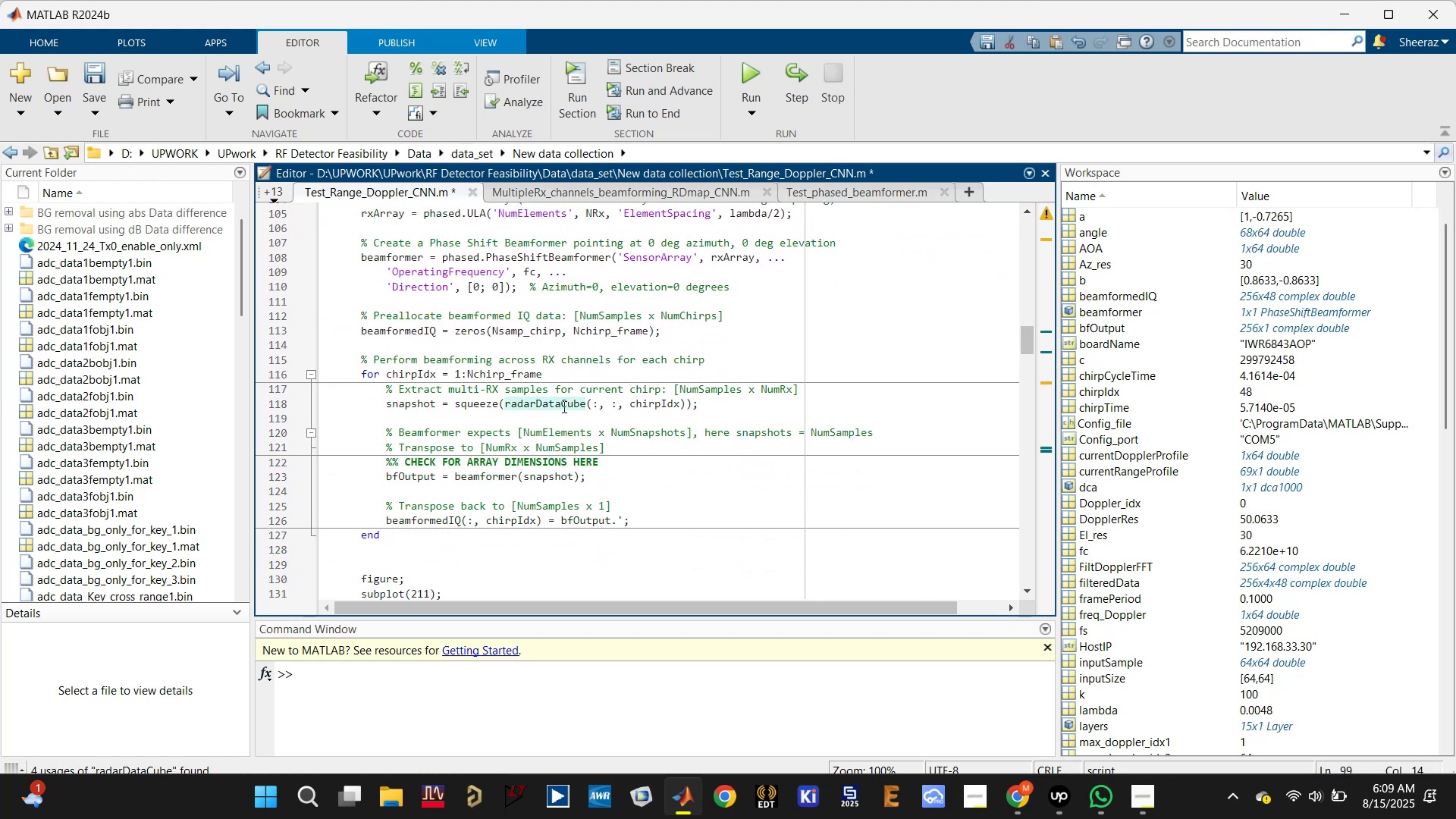 
key(Control+C)
 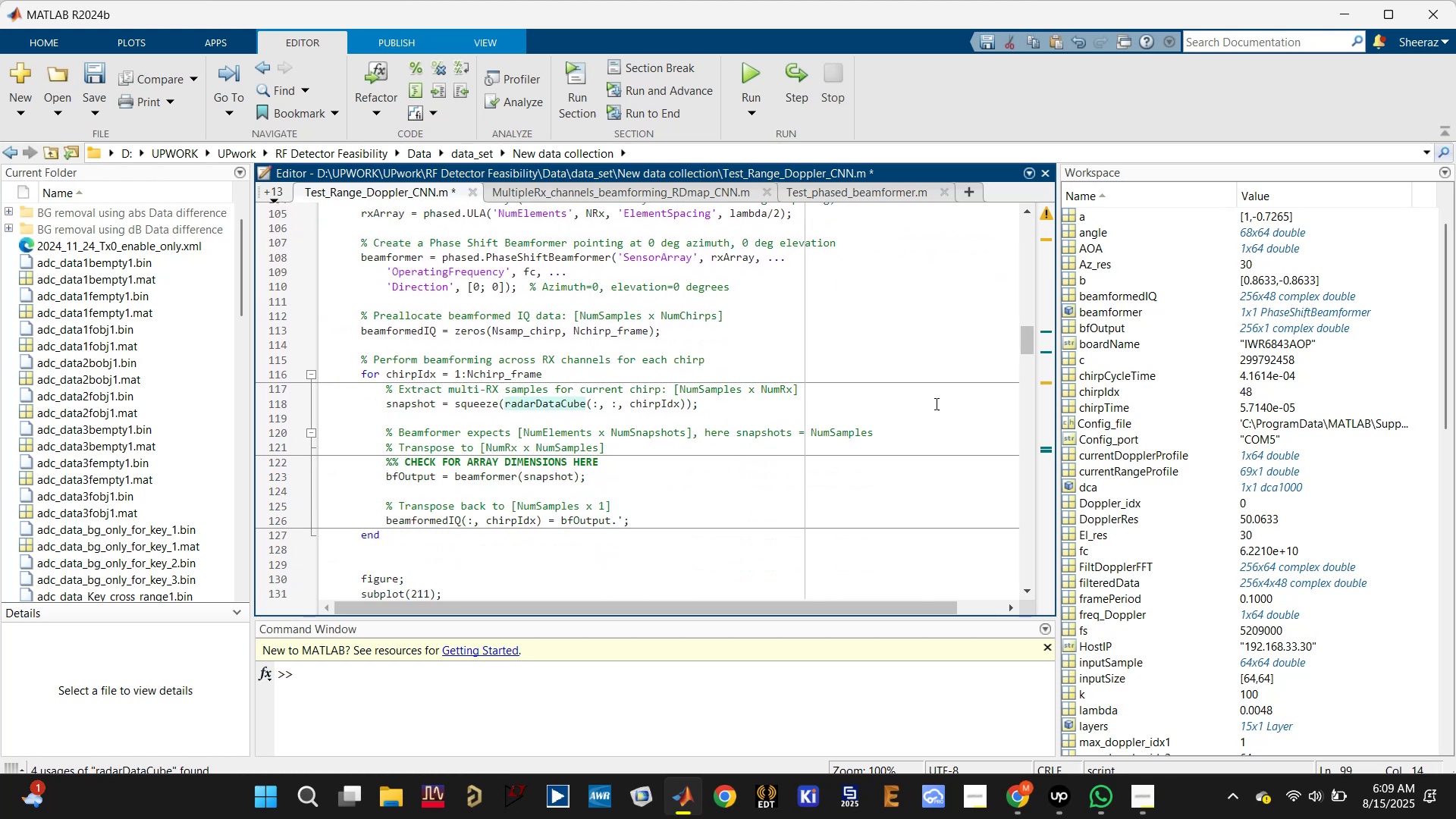 
scroll: coordinate [450, 511], scroll_direction: down, amount: 2.0
 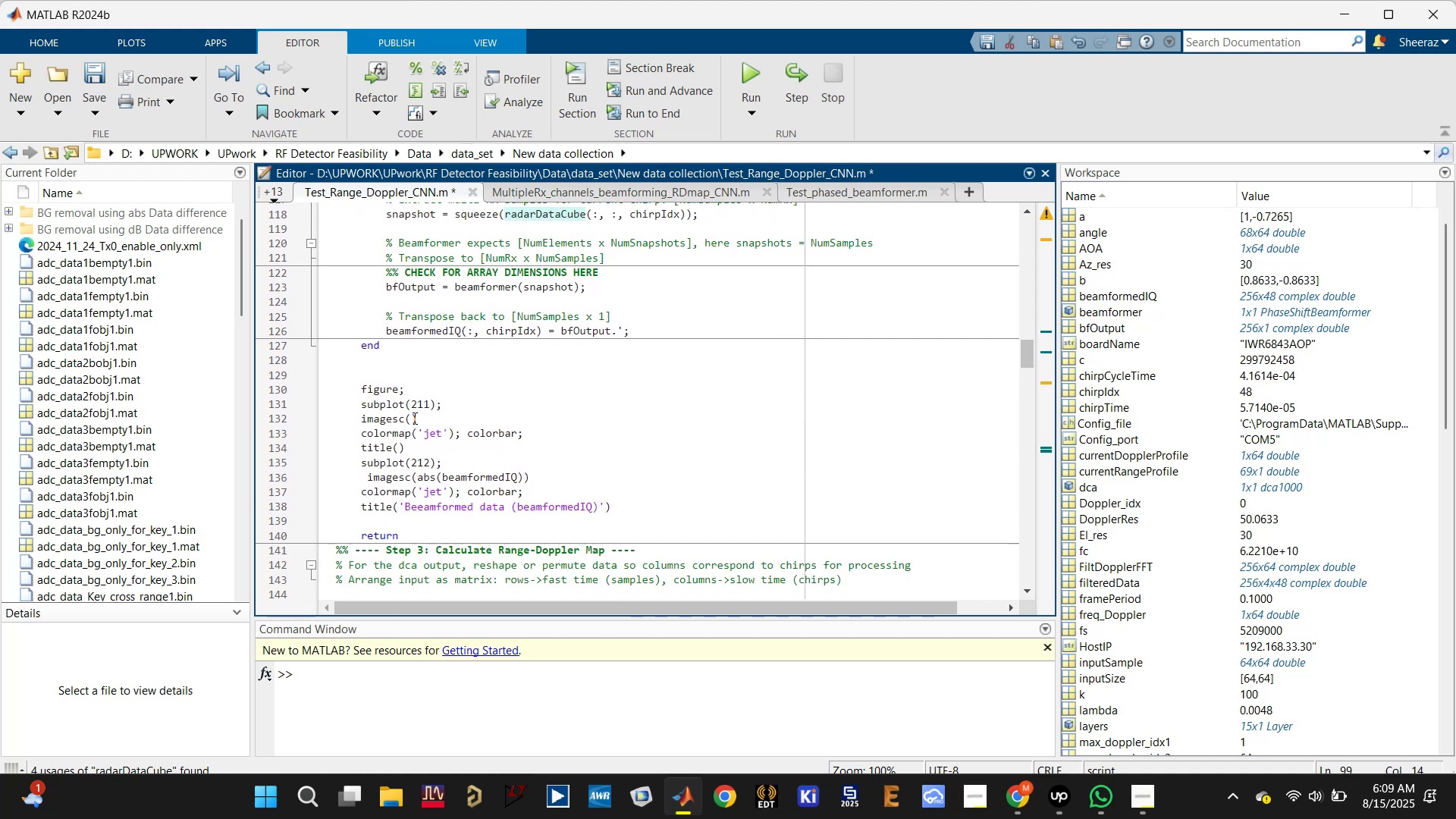 
left_click([410, 416])
 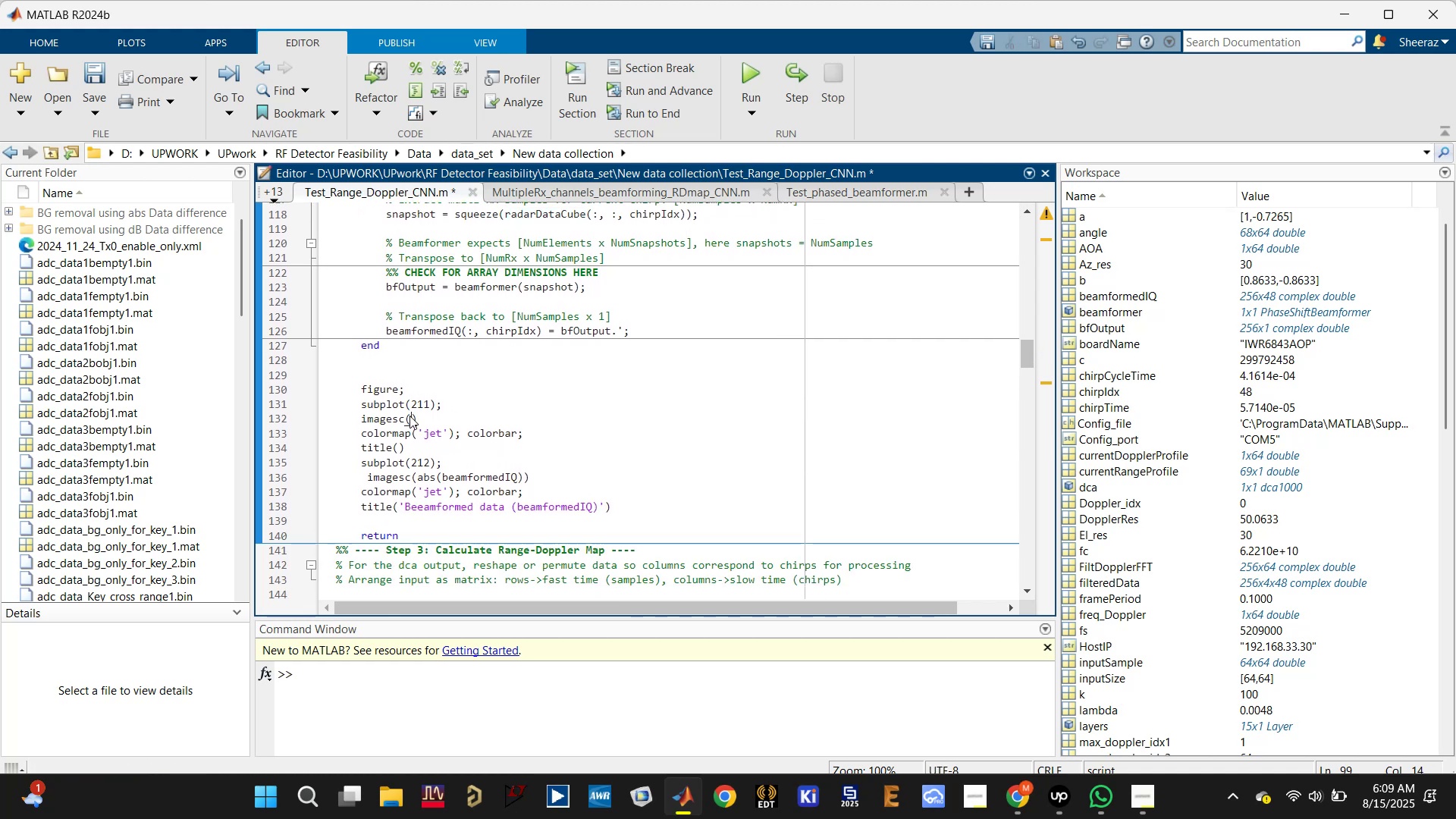 
key(Control+V)
 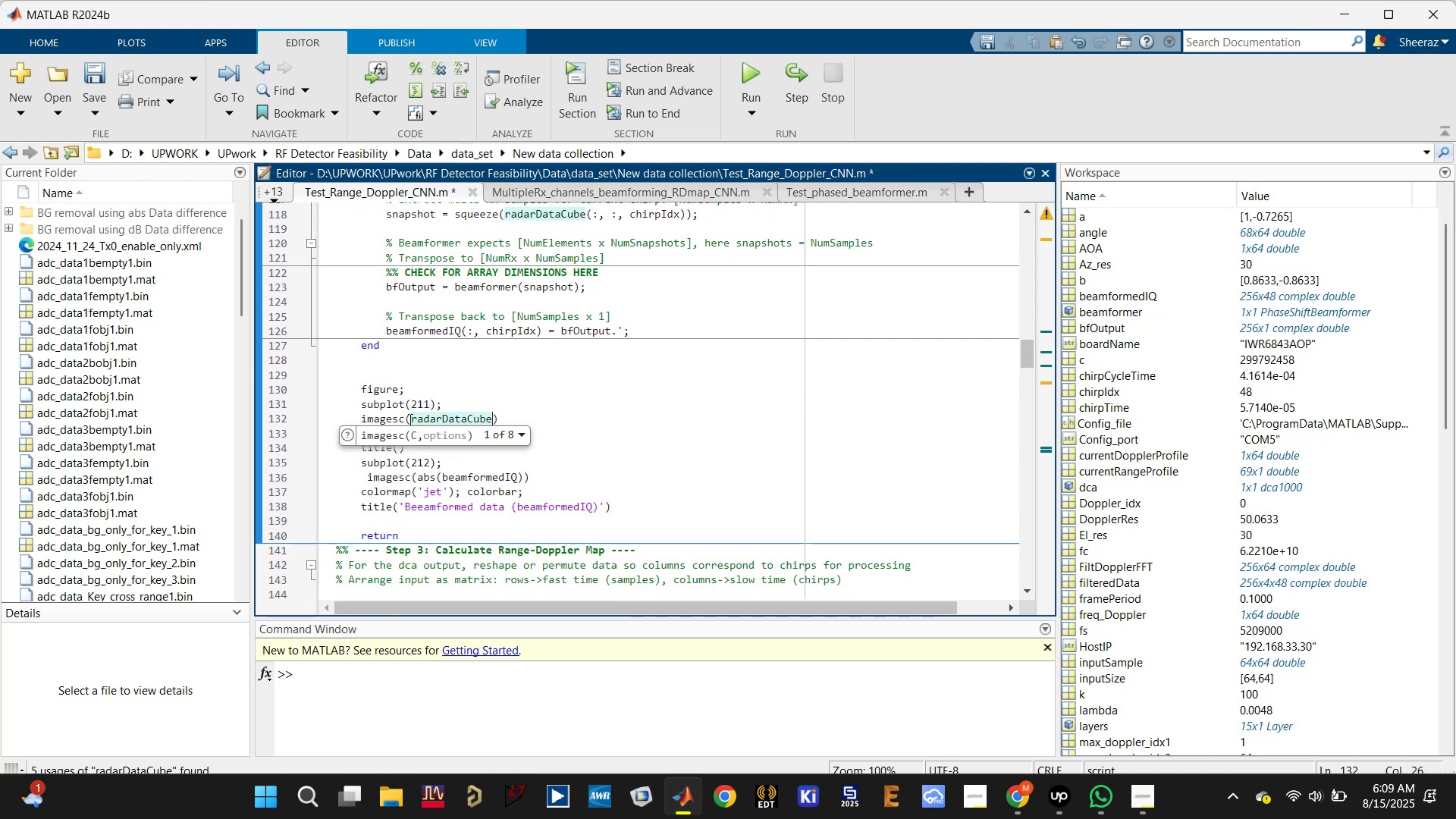 
scroll: coordinate [436, 421], scroll_direction: up, amount: 4.0
 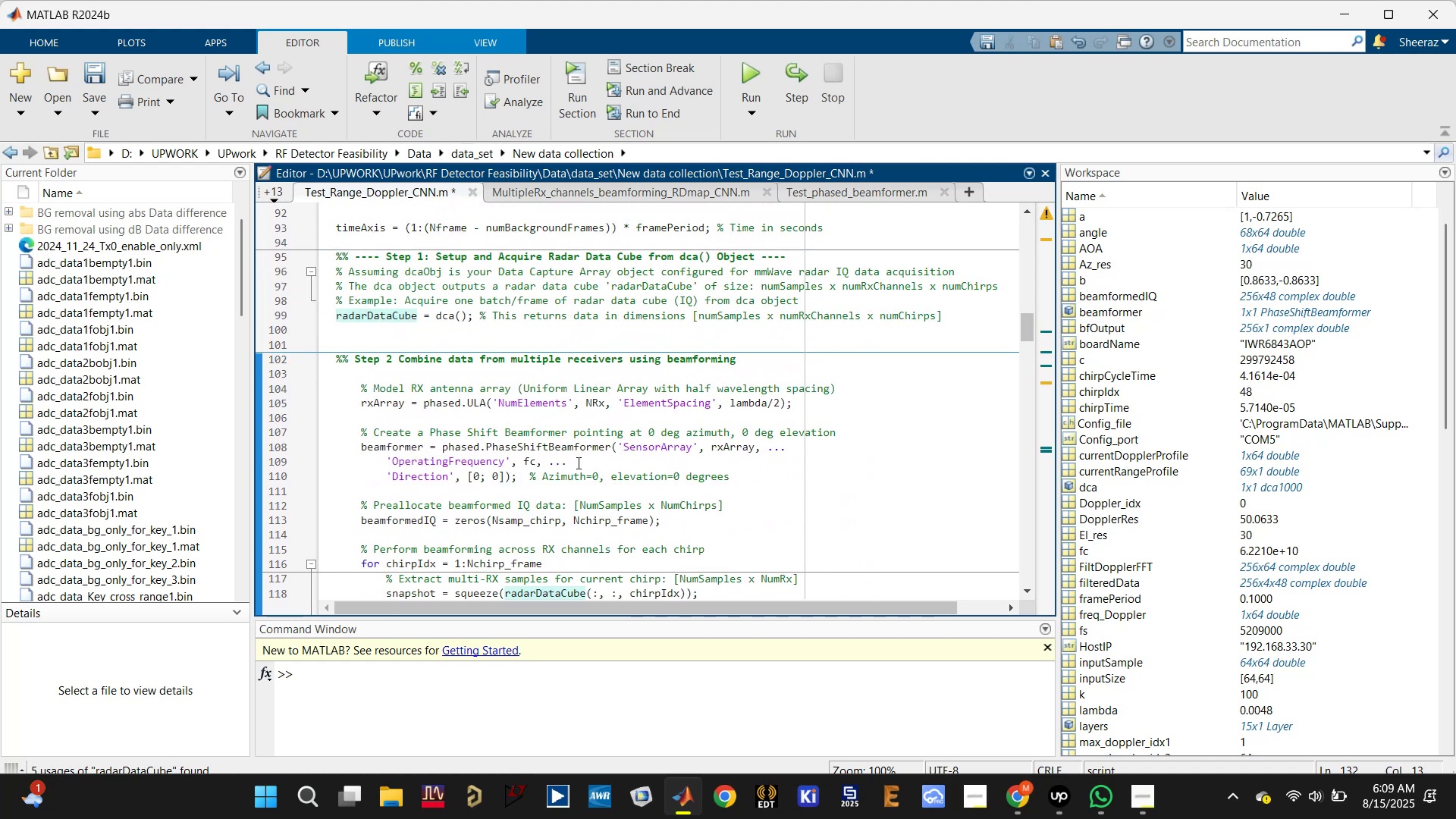 
left_click([522, 520])
 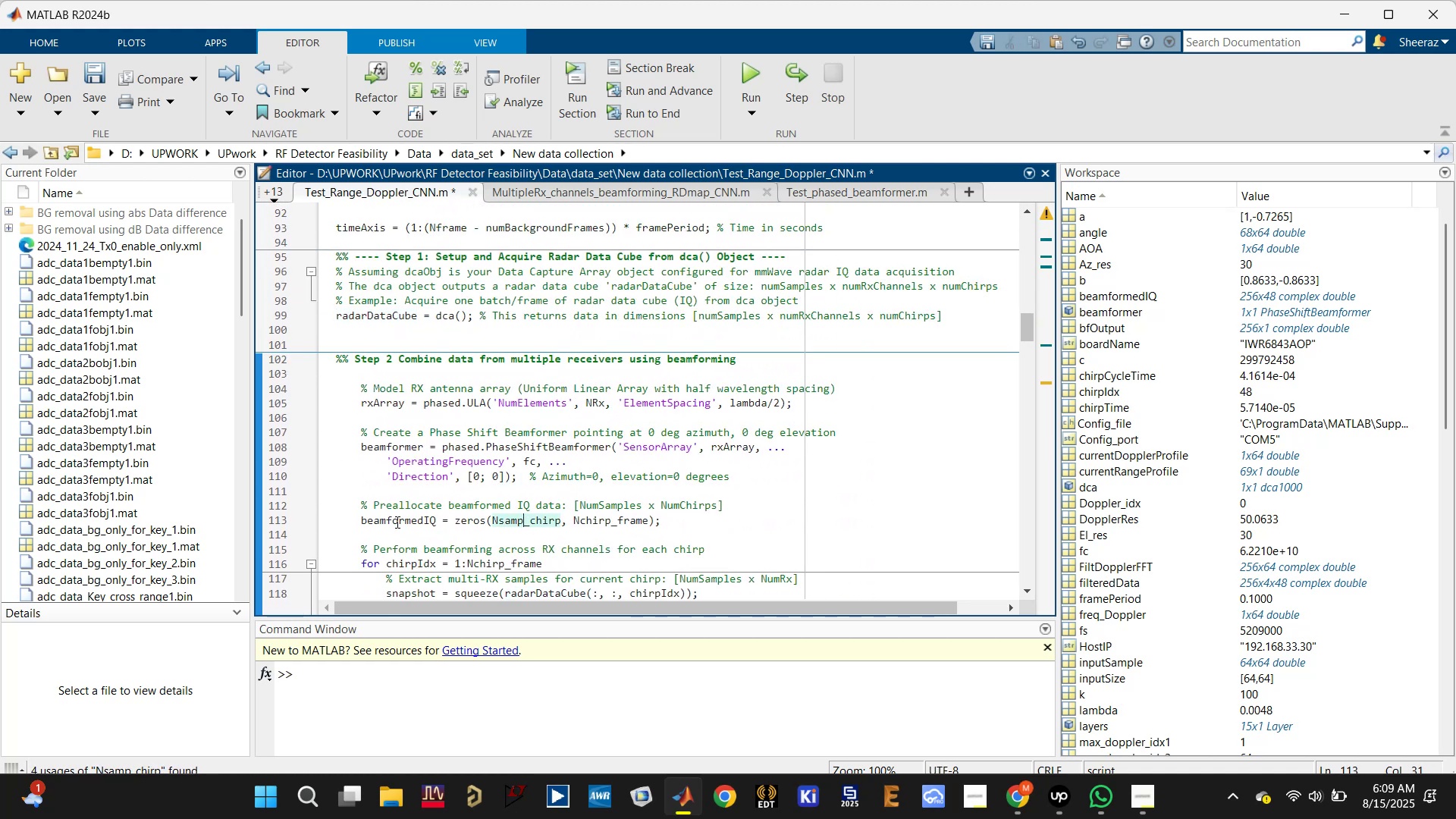 
left_click([394, 519])
 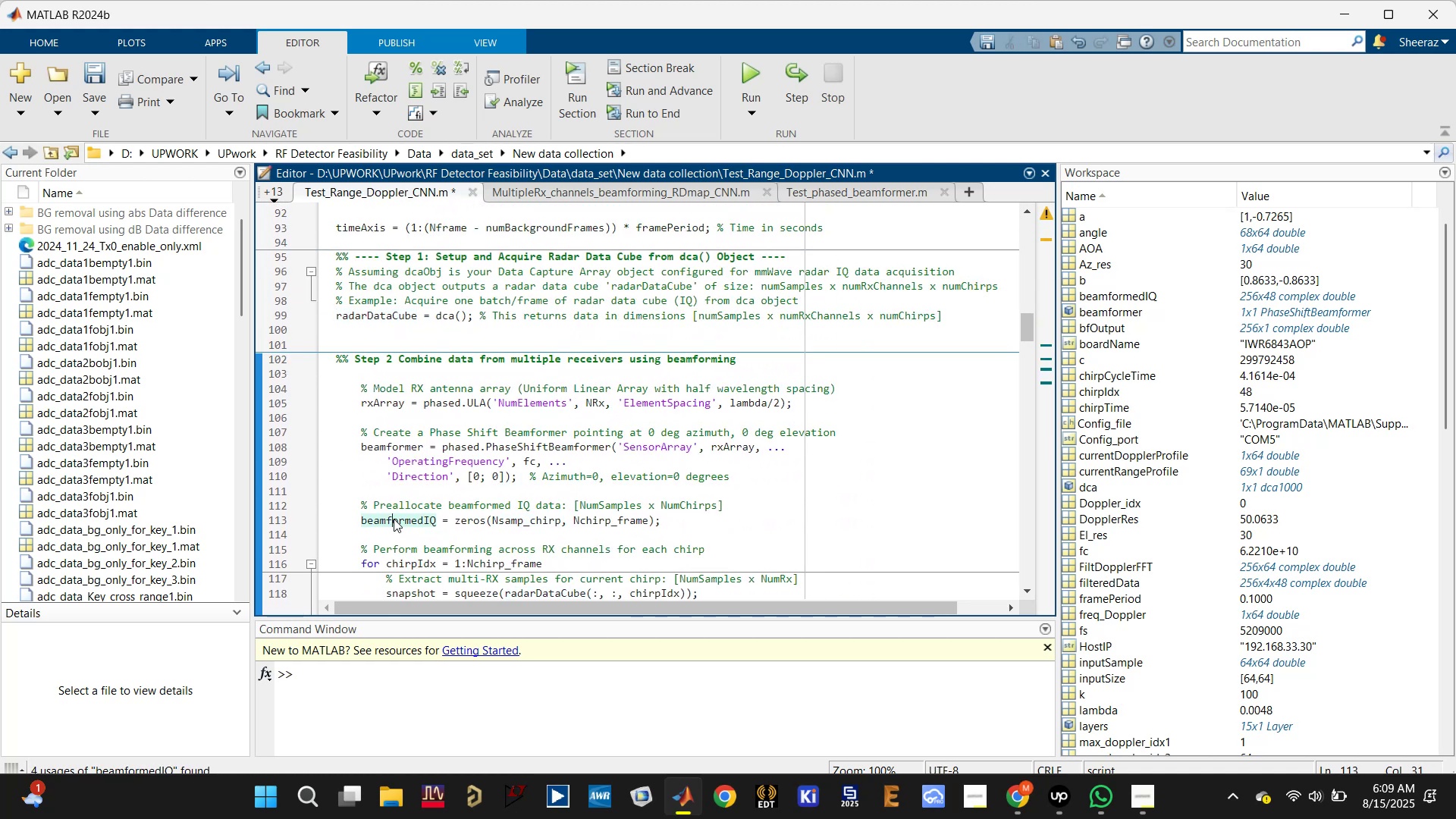 
scroll: coordinate [400, 519], scroll_direction: down, amount: 2.0
 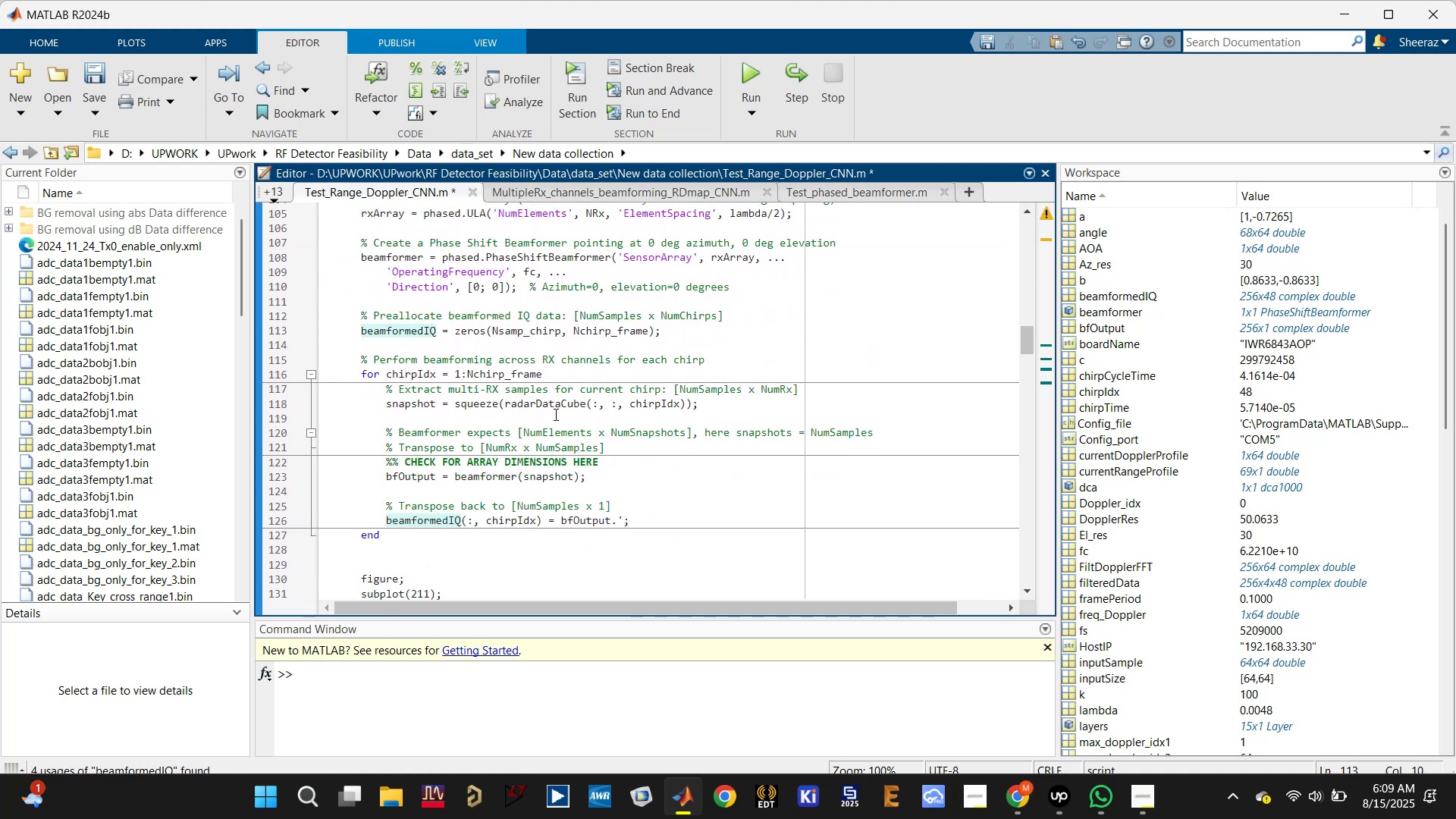 
left_click([552, 408])
 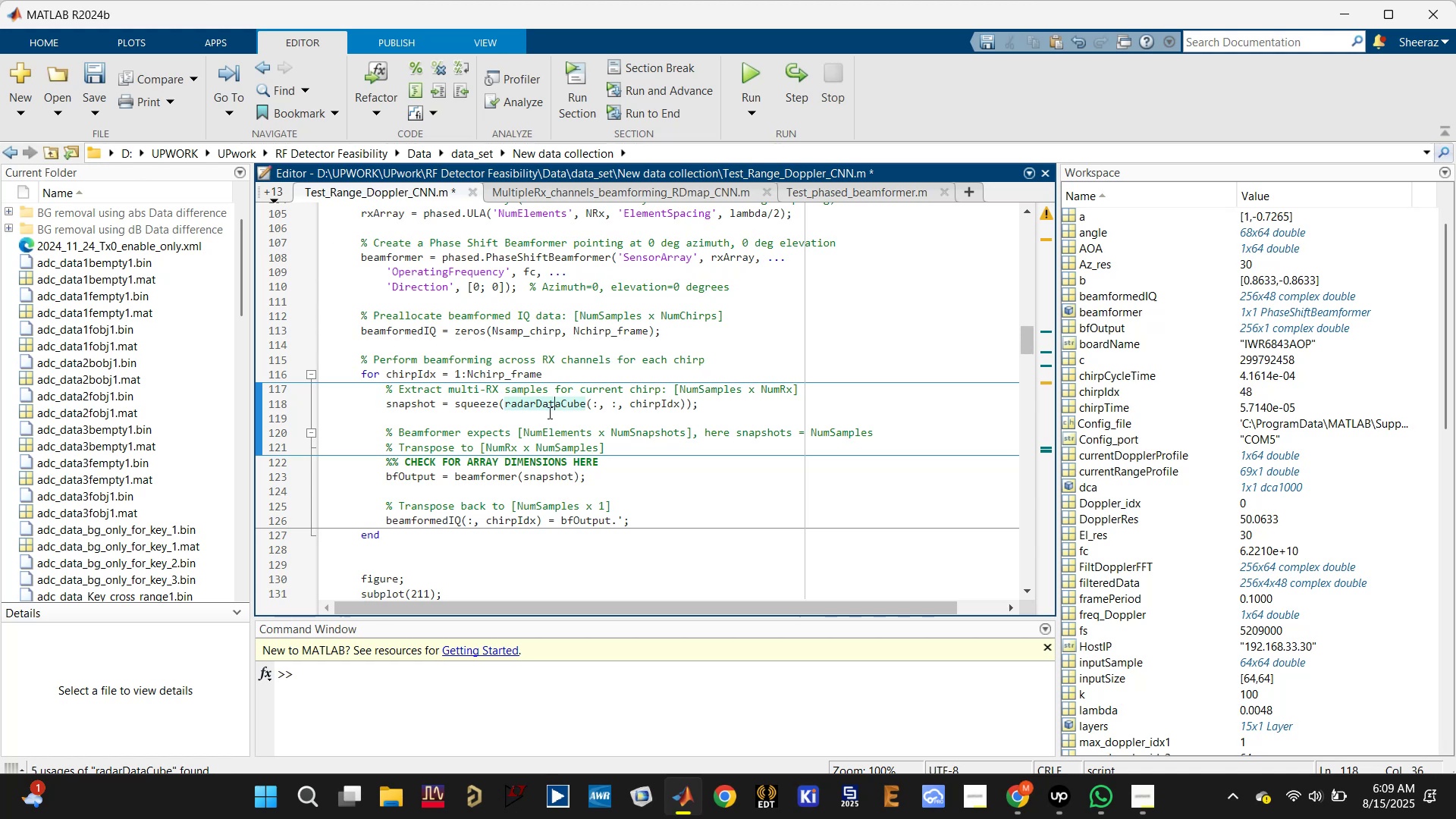 
scroll: coordinate [544, 423], scroll_direction: down, amount: 1.0
 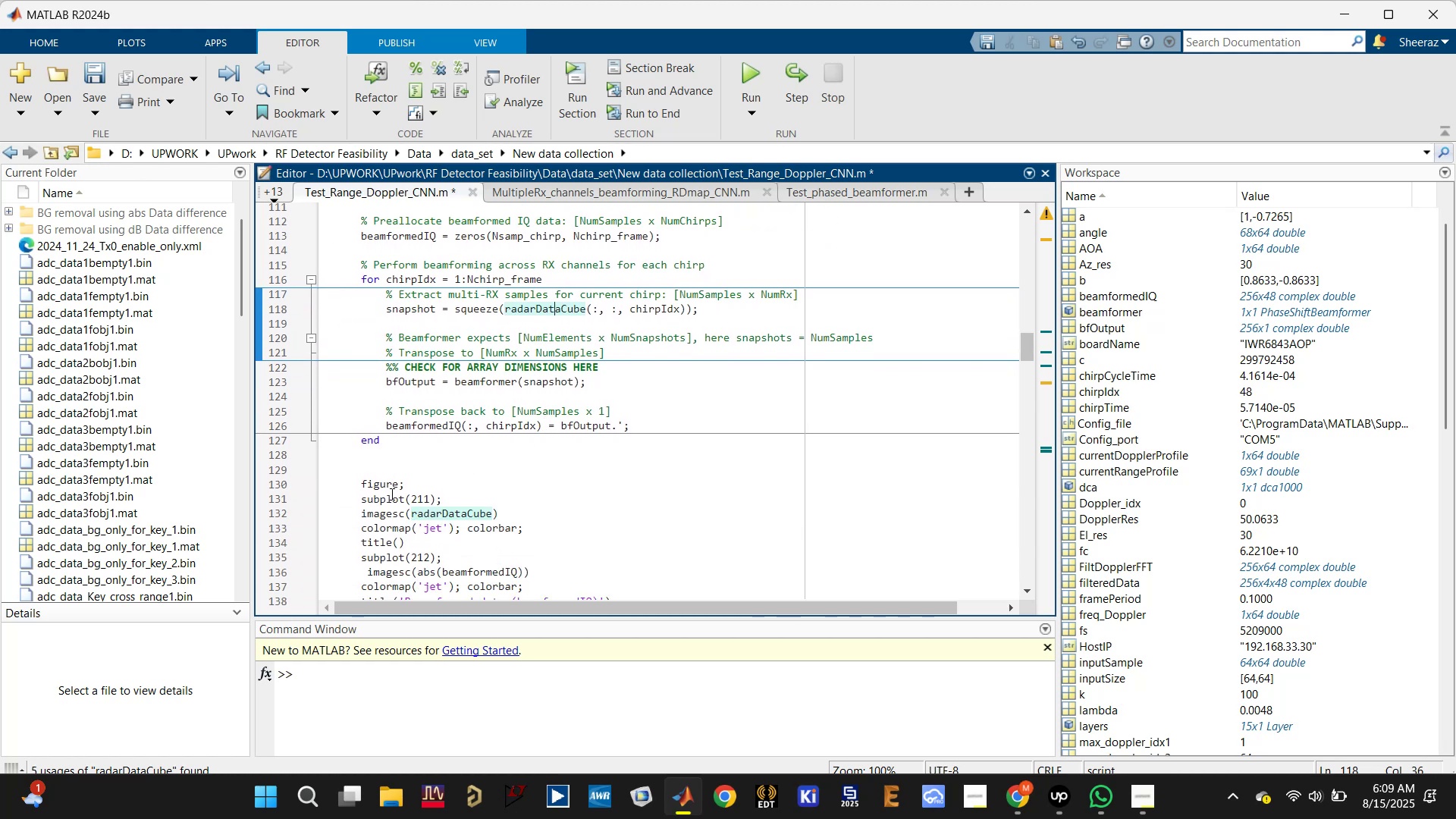 
wait(5.61)
 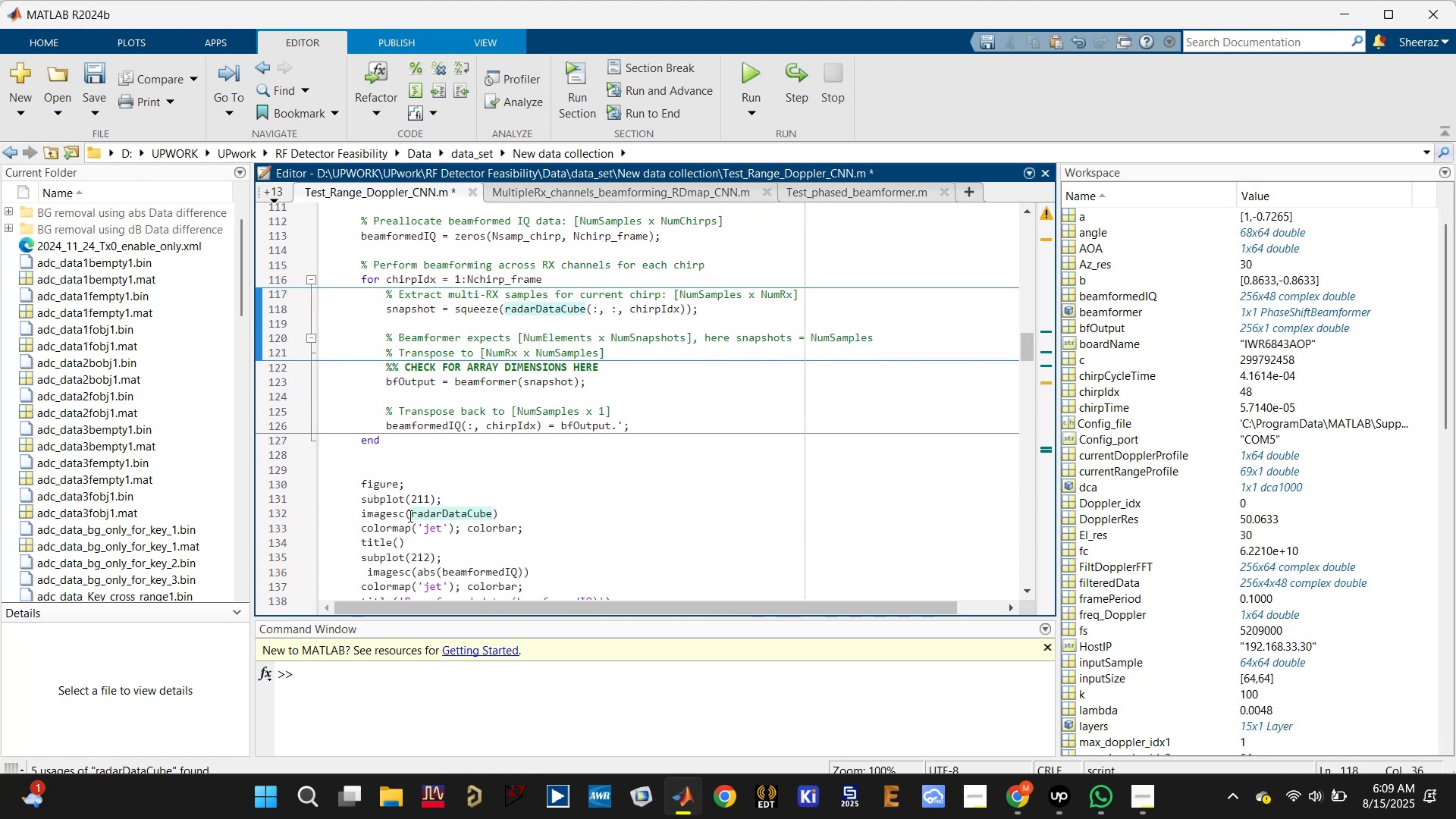 
left_click([409, 513])
 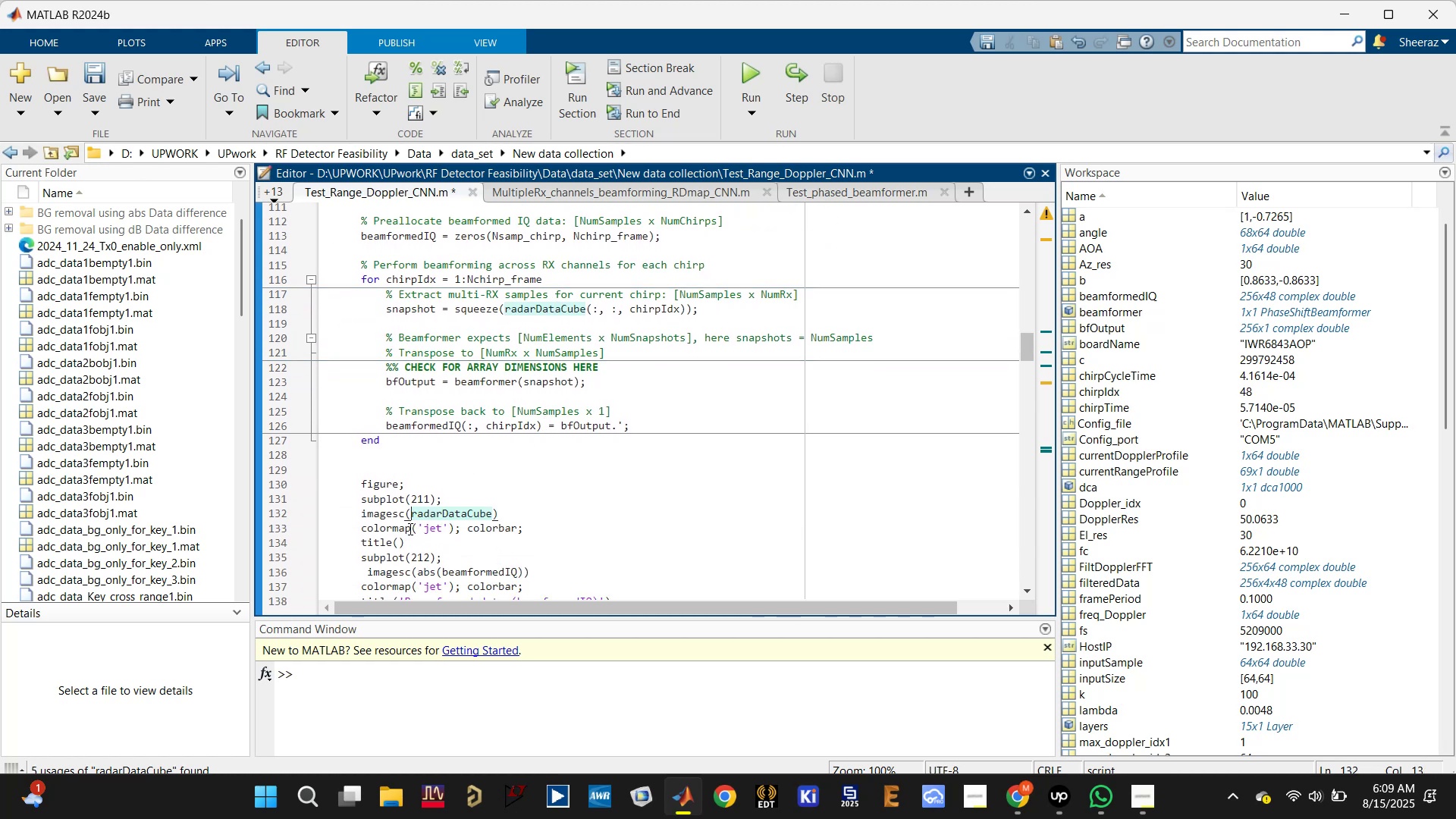 
type(squeeze()
 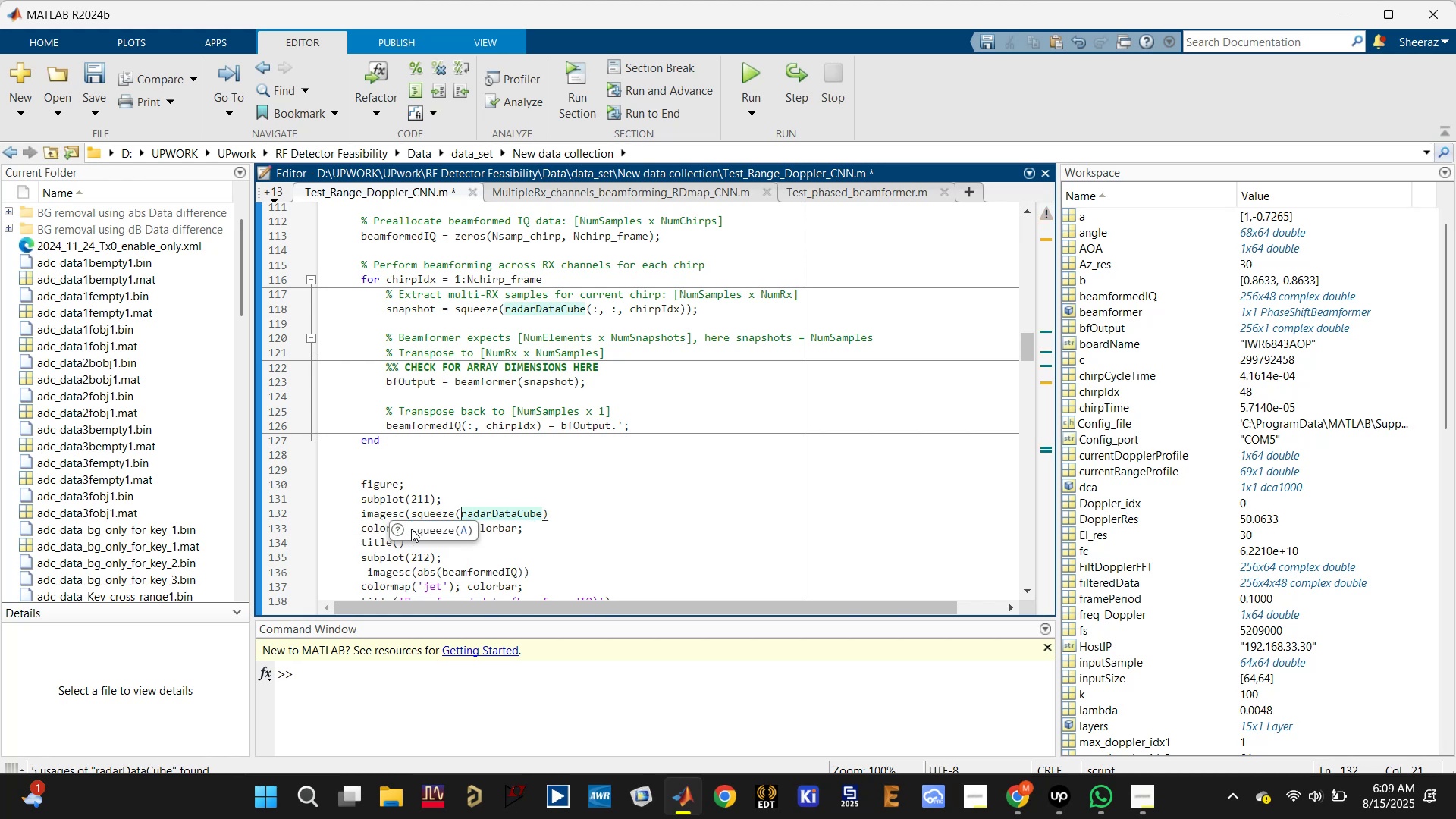 
left_click([541, 513])
 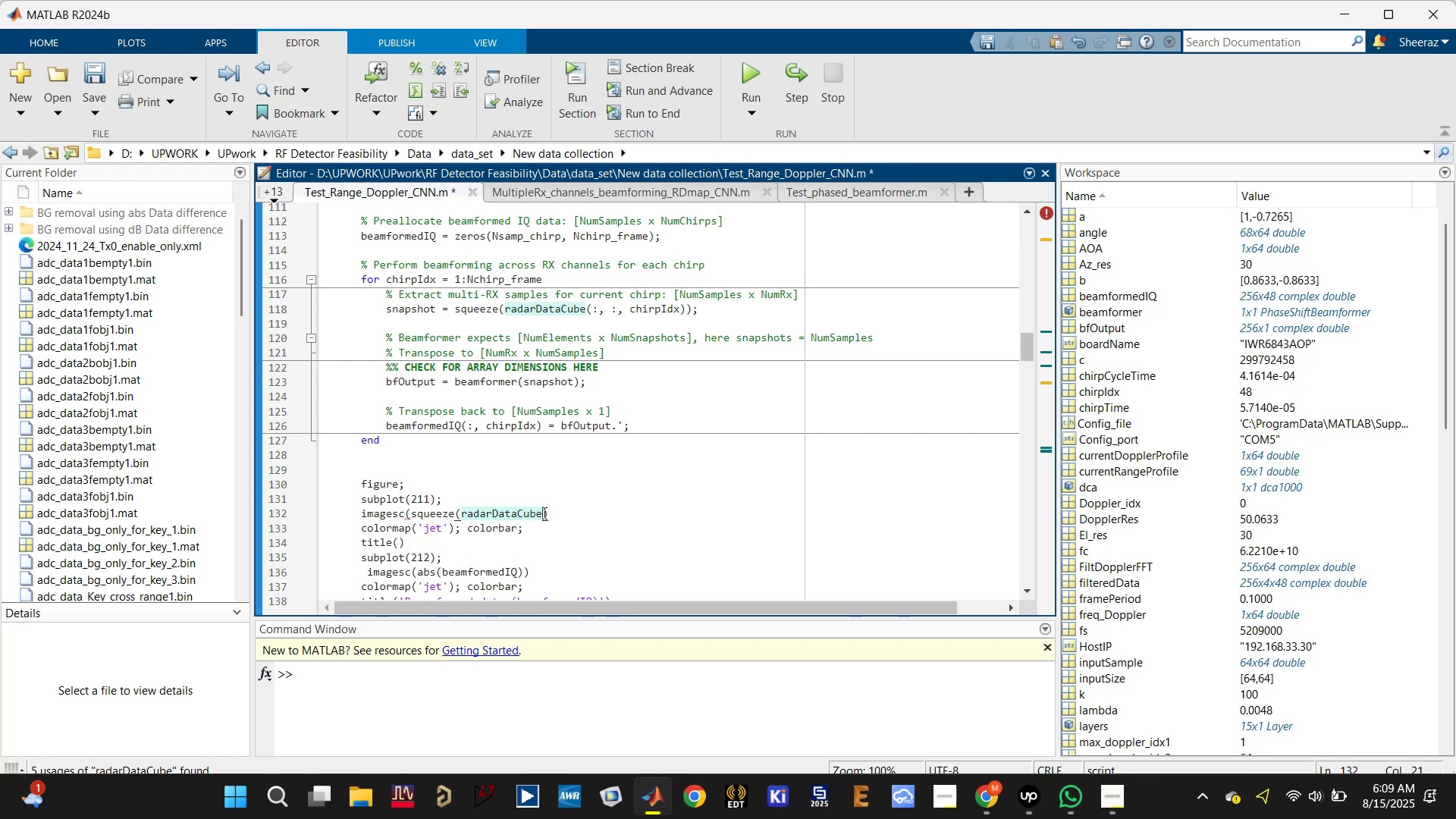 
key(Shift+0)
 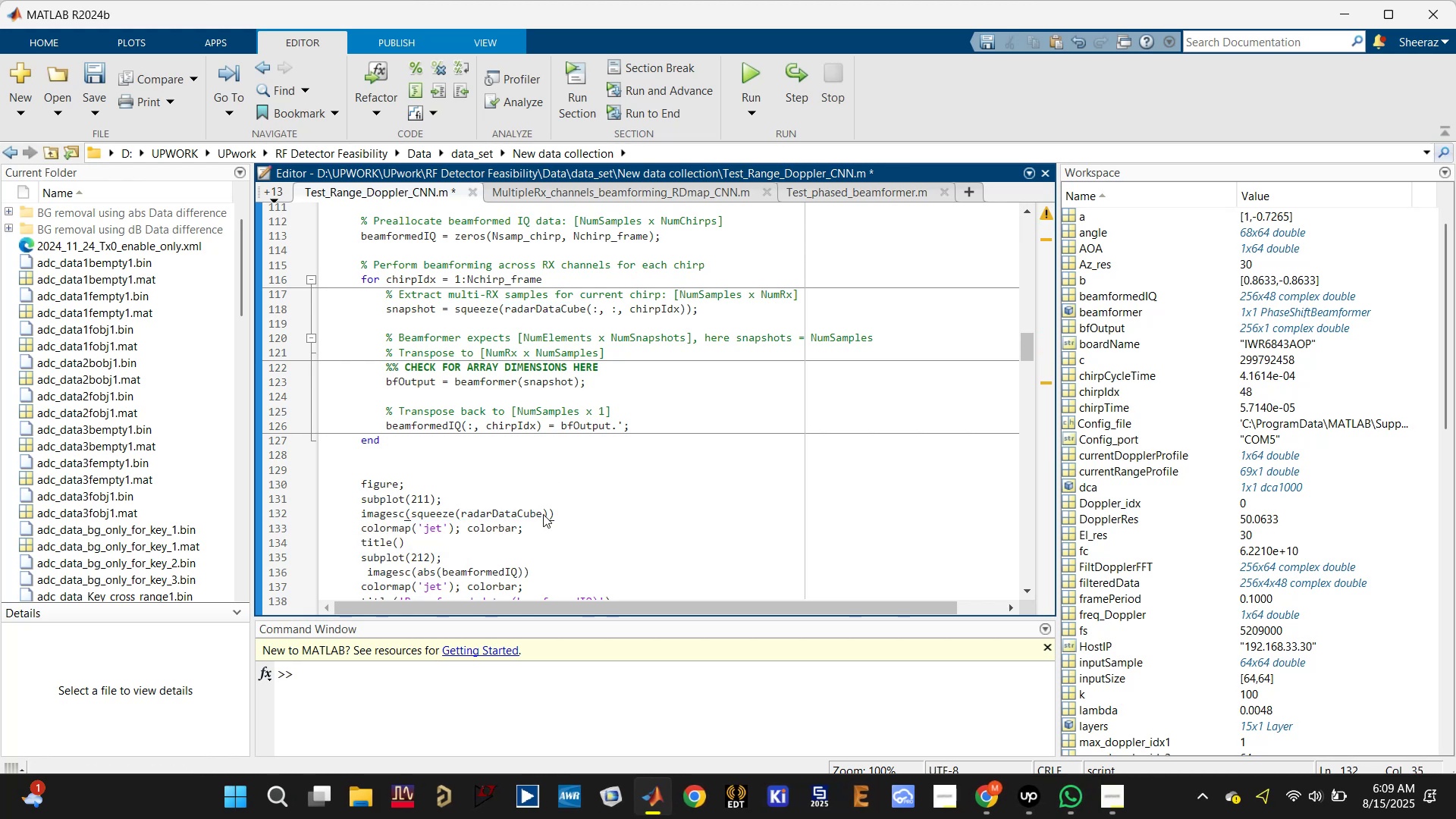 
key(ArrowLeft)
 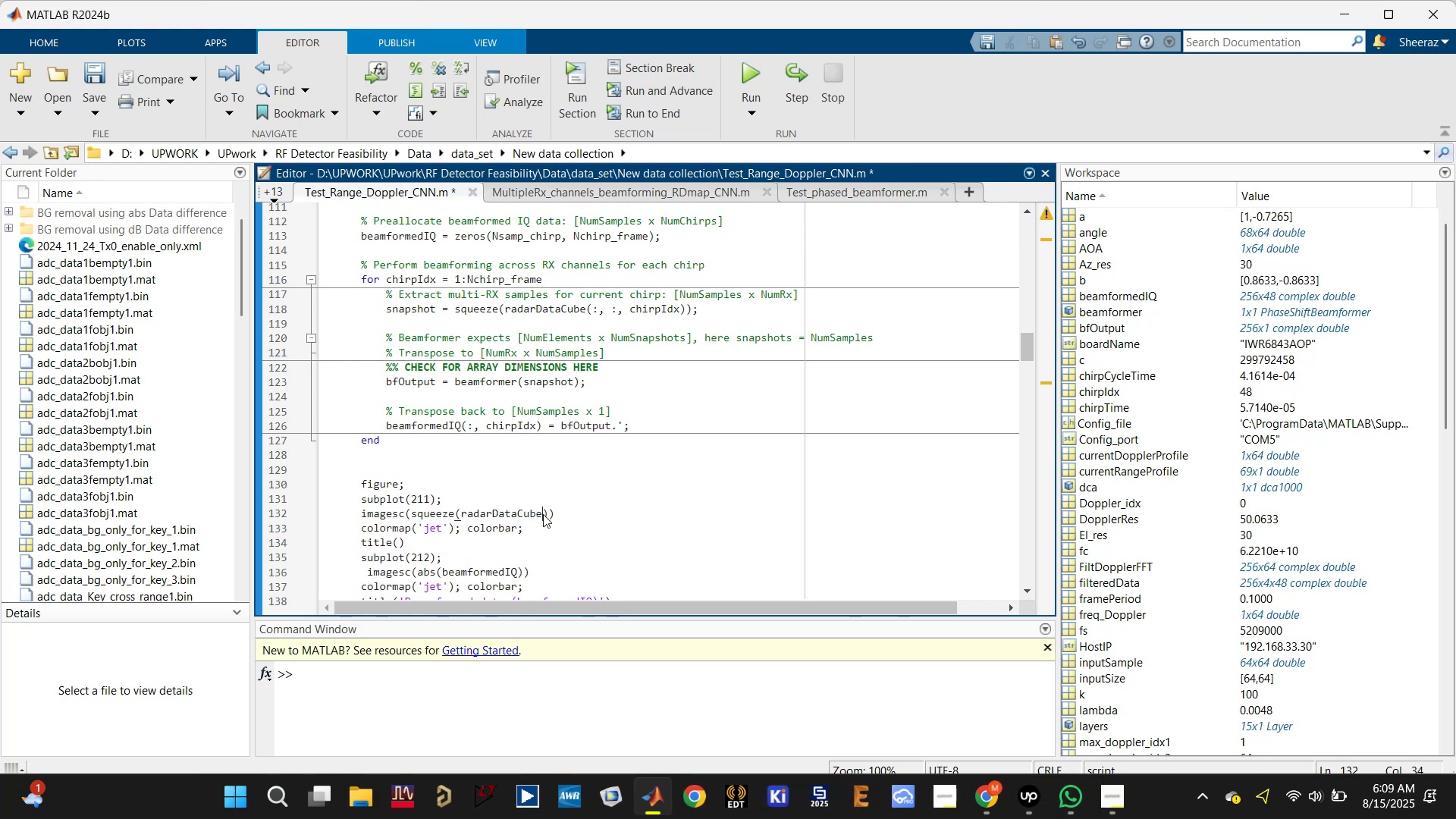 
type(())
 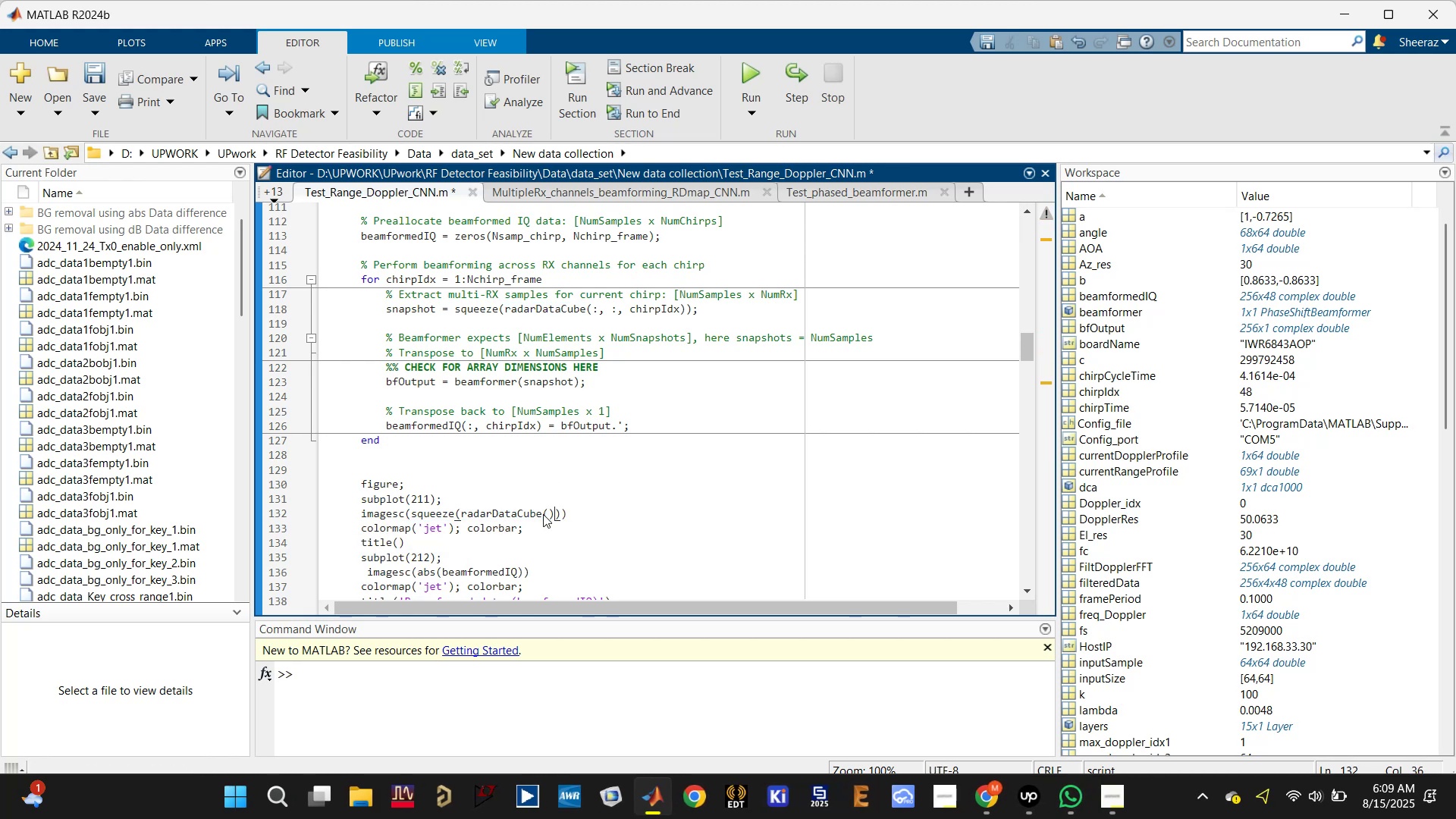 
key(ArrowLeft)
 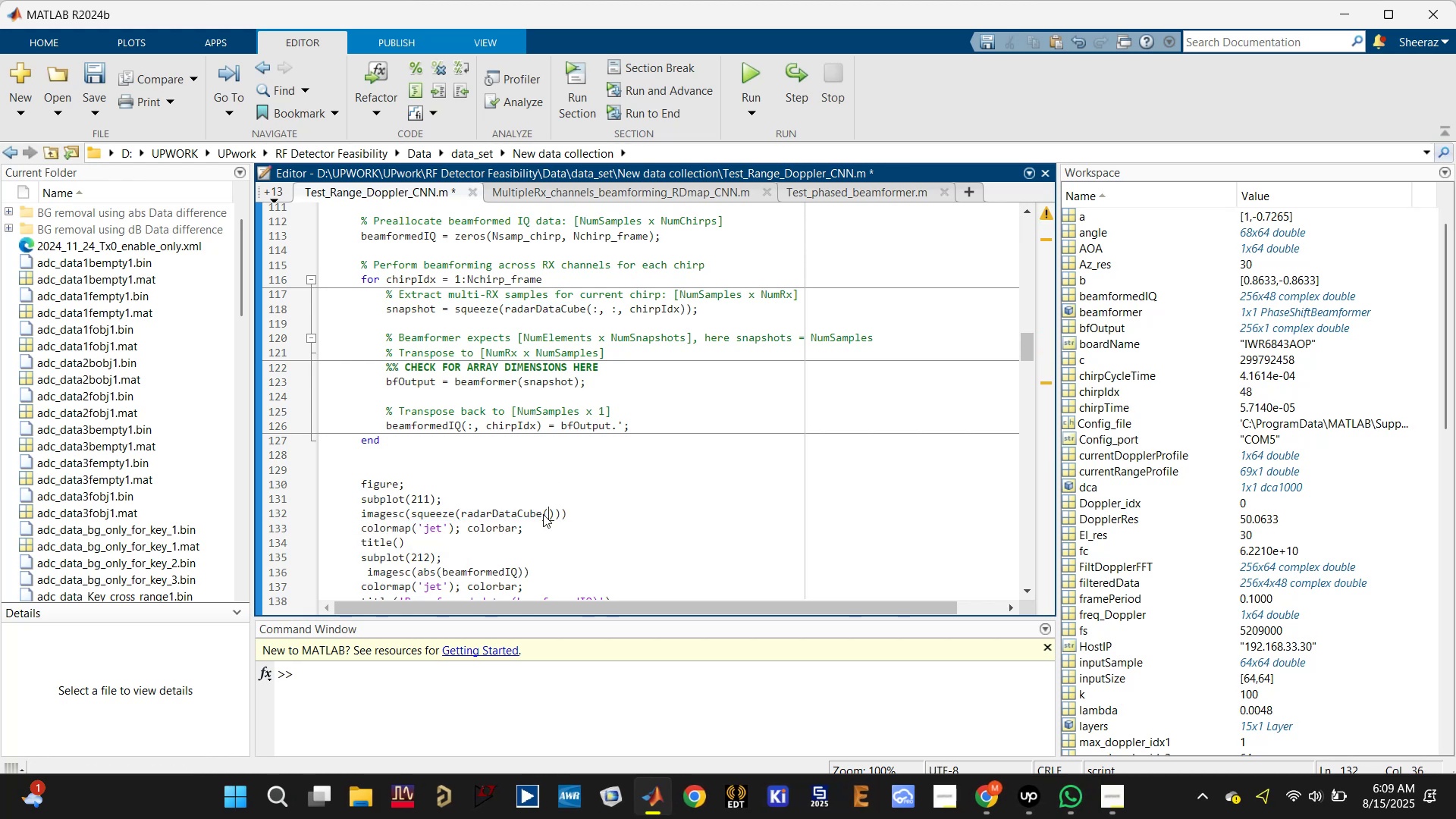 
key(Shift+Semicolon)
 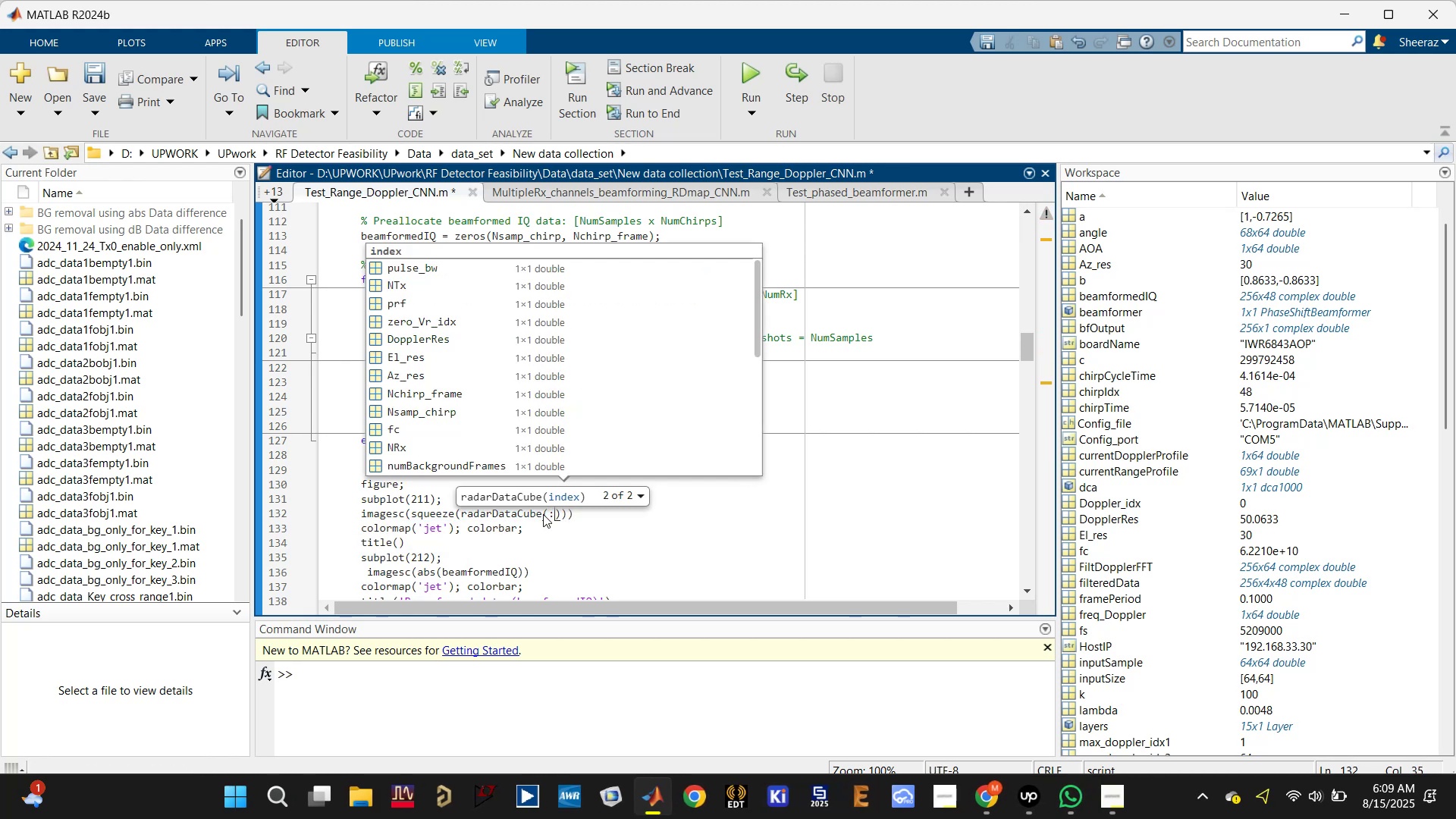 
key(Comma)
 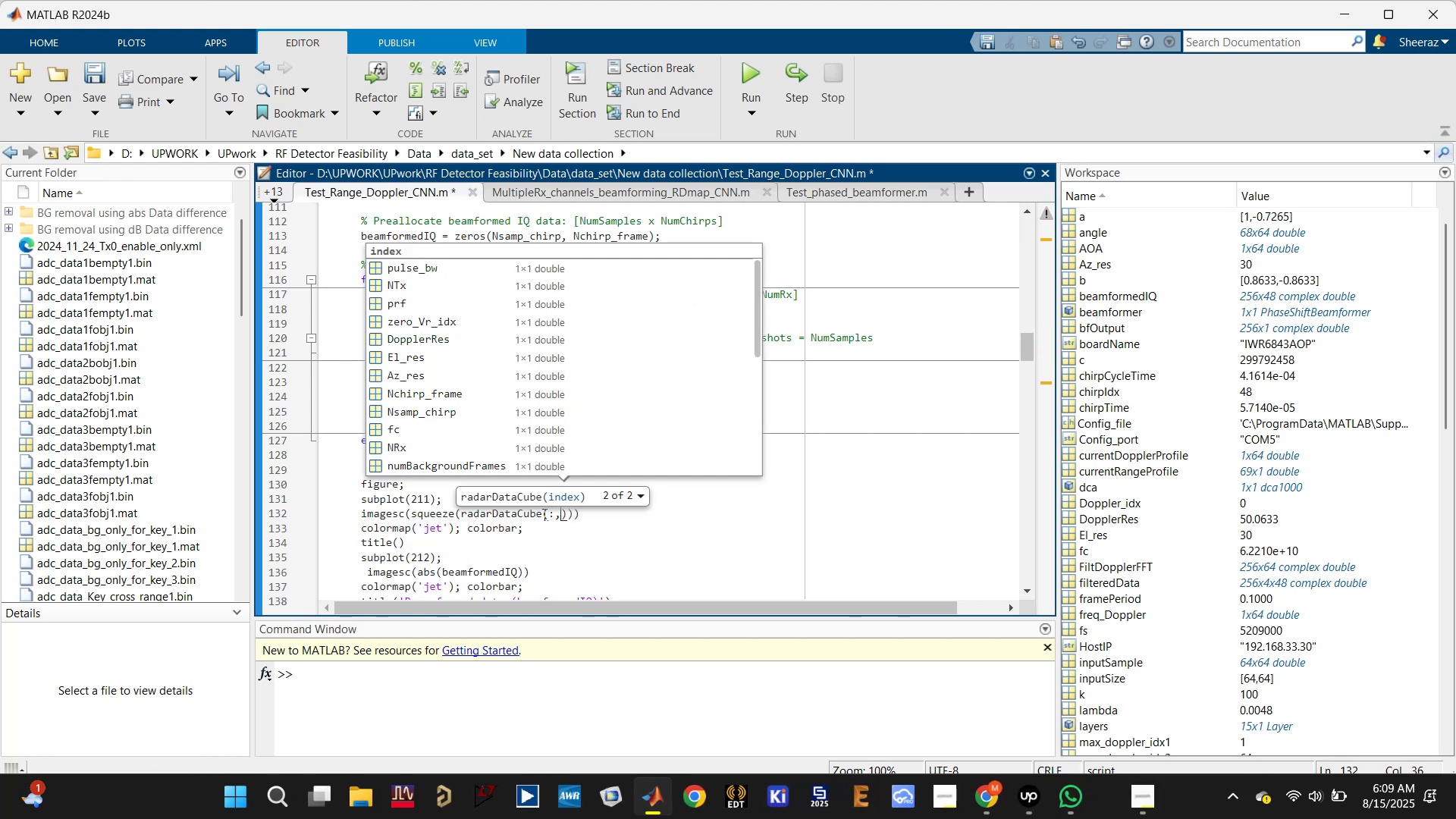 
hold_key(key=ShiftLeft, duration=0.59)
 